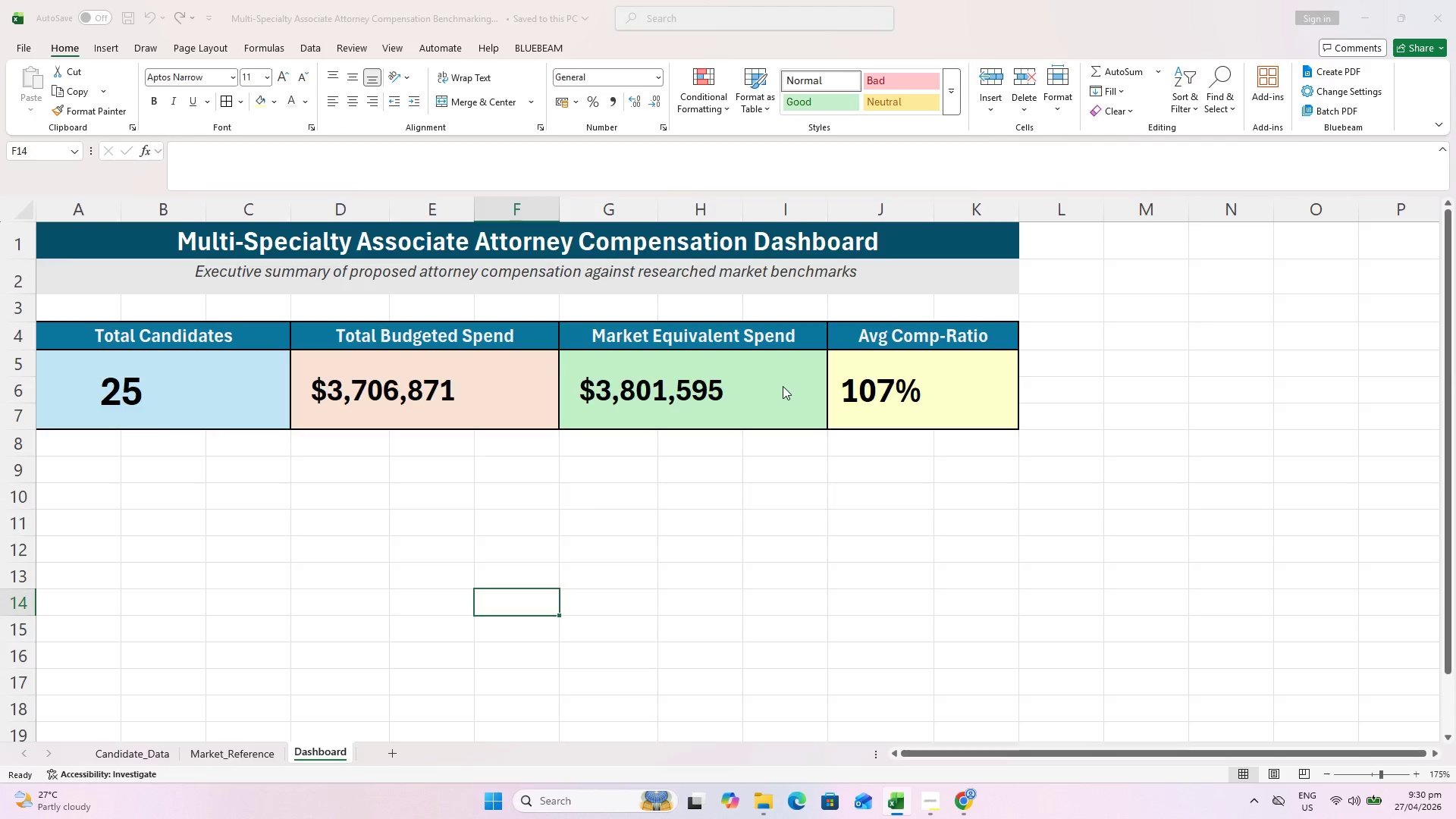 
key(Alt+Tab)
 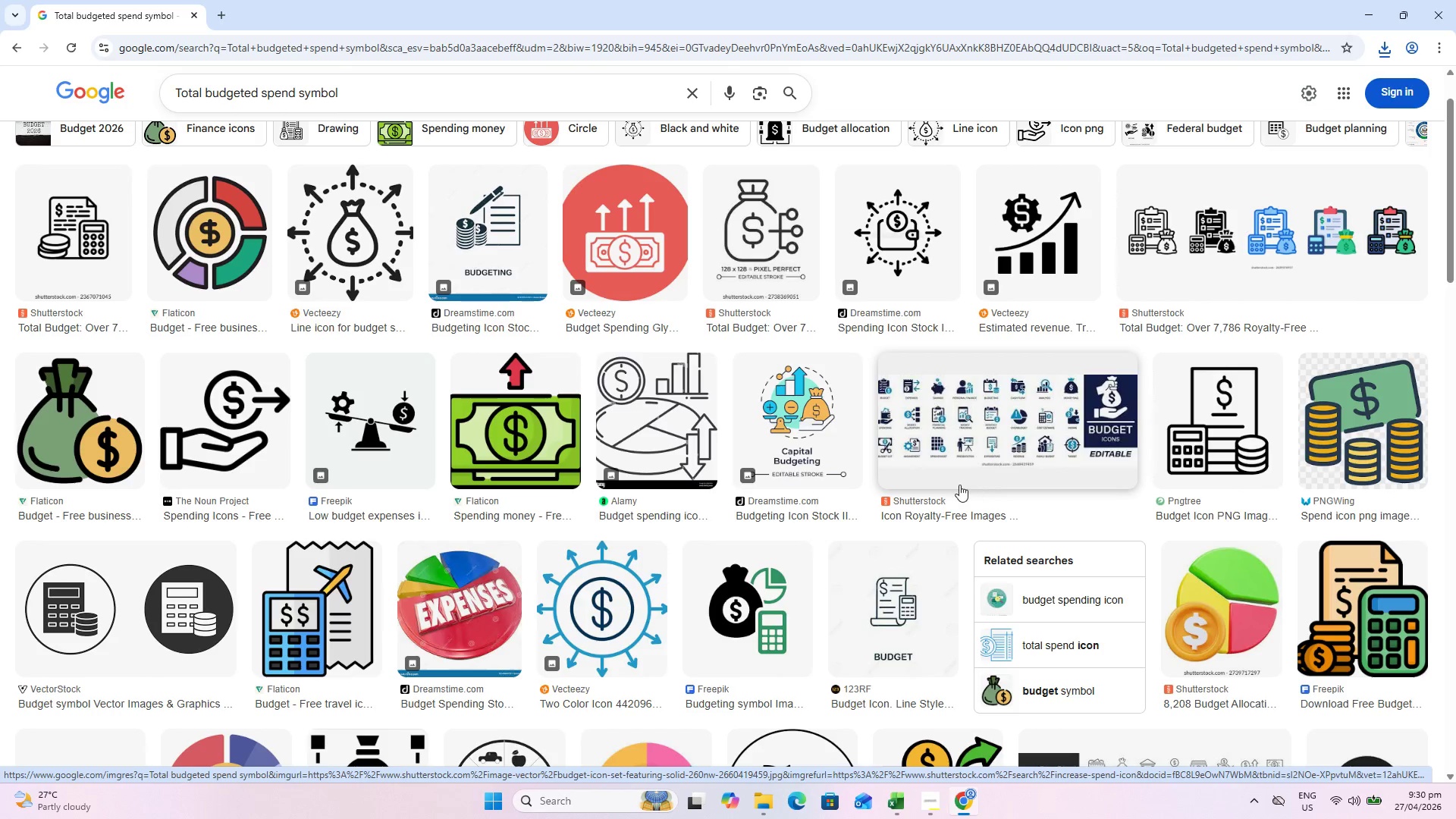 
key(Alt+AltLeft)
 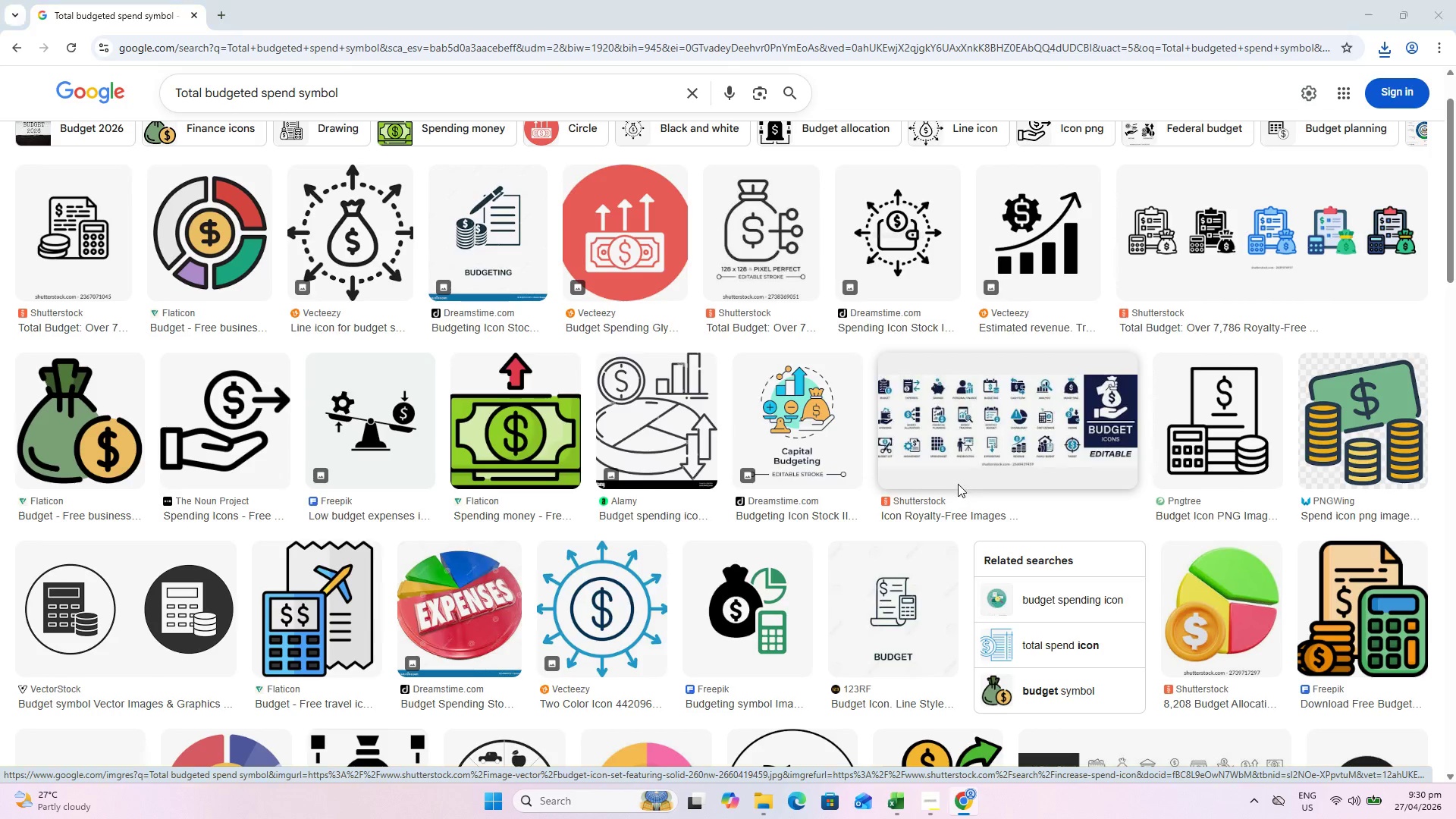 
key(Alt+Tab)
 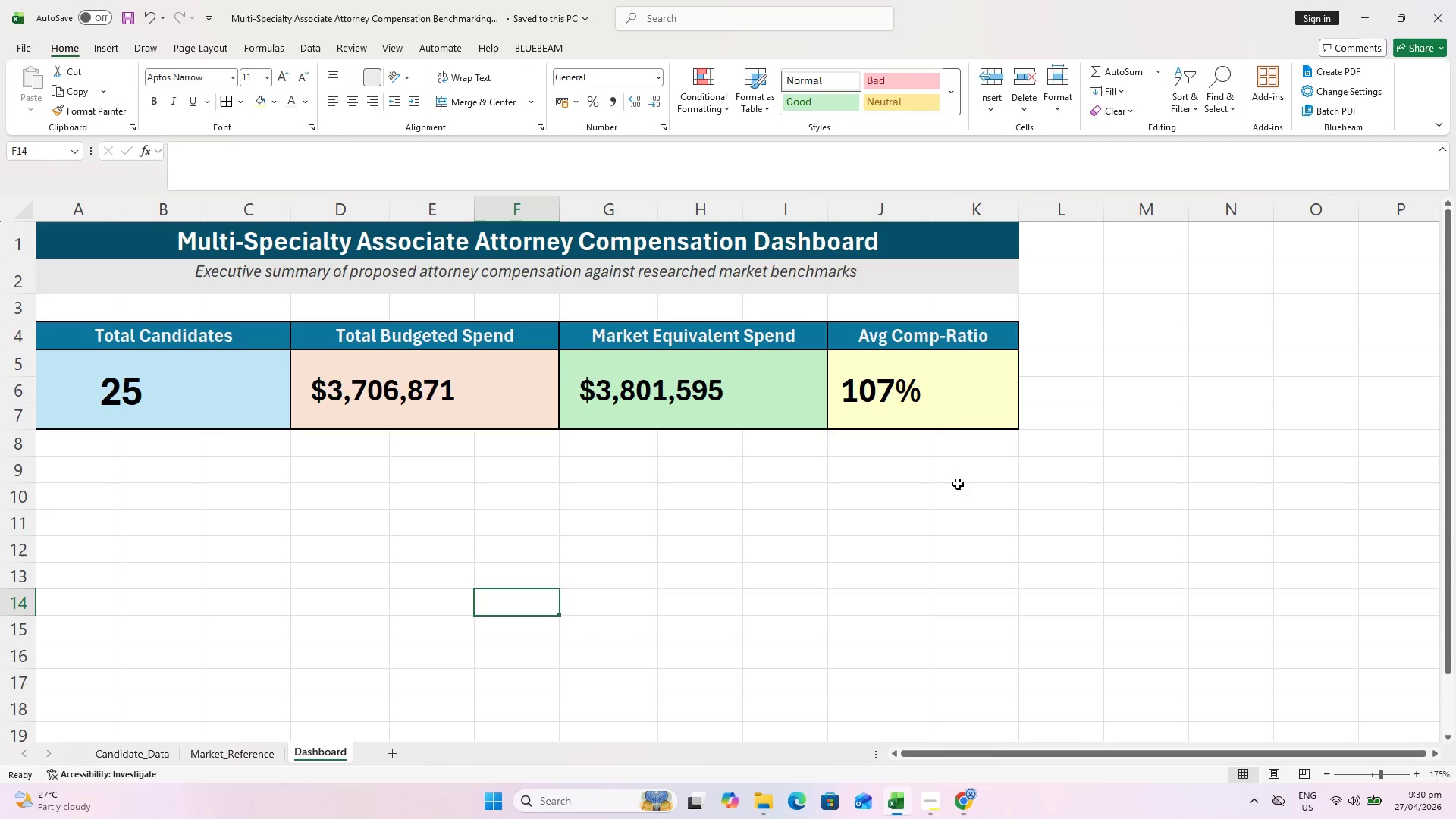 
key(Alt+AltLeft)
 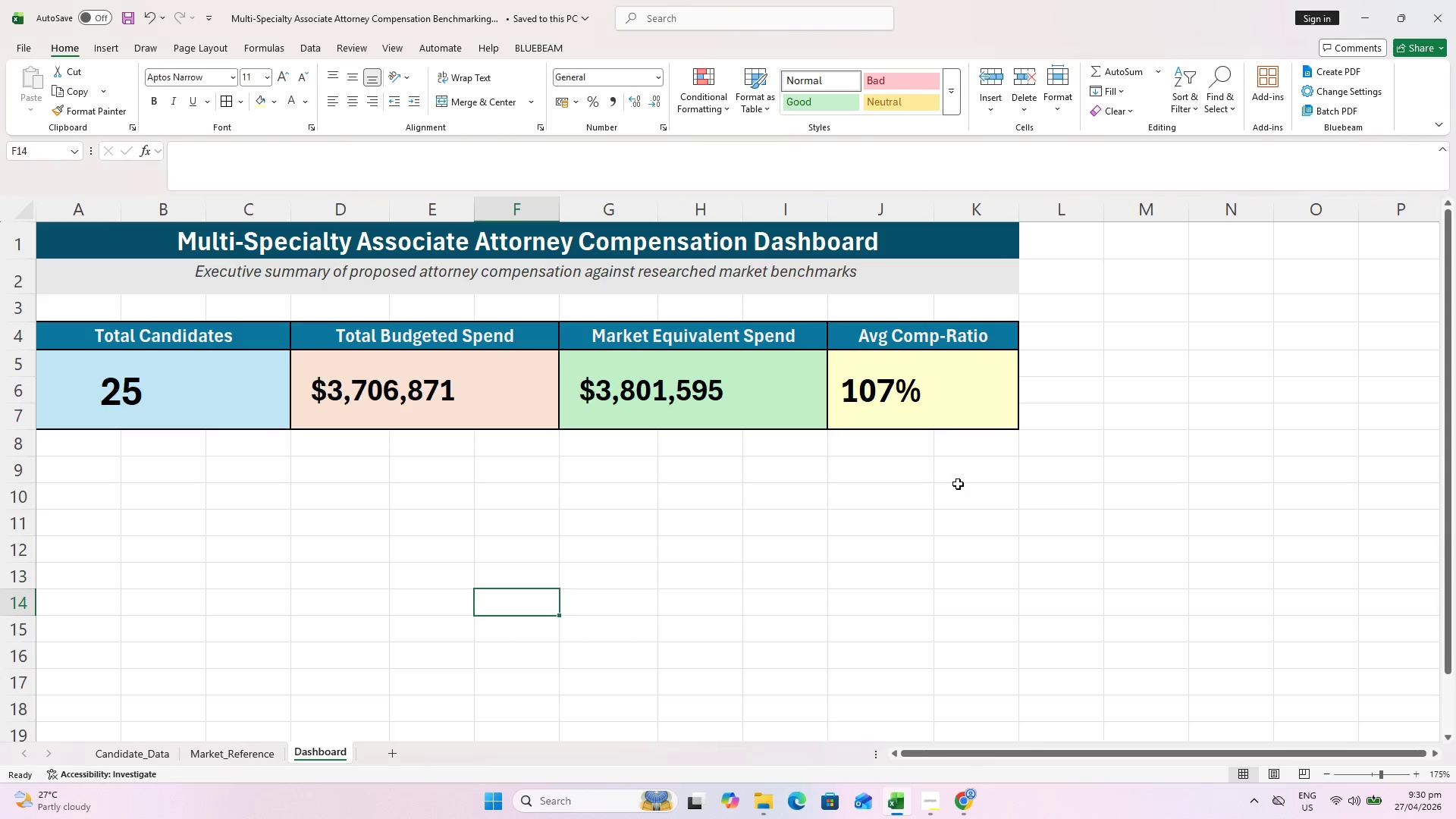 
key(Alt+Tab)
 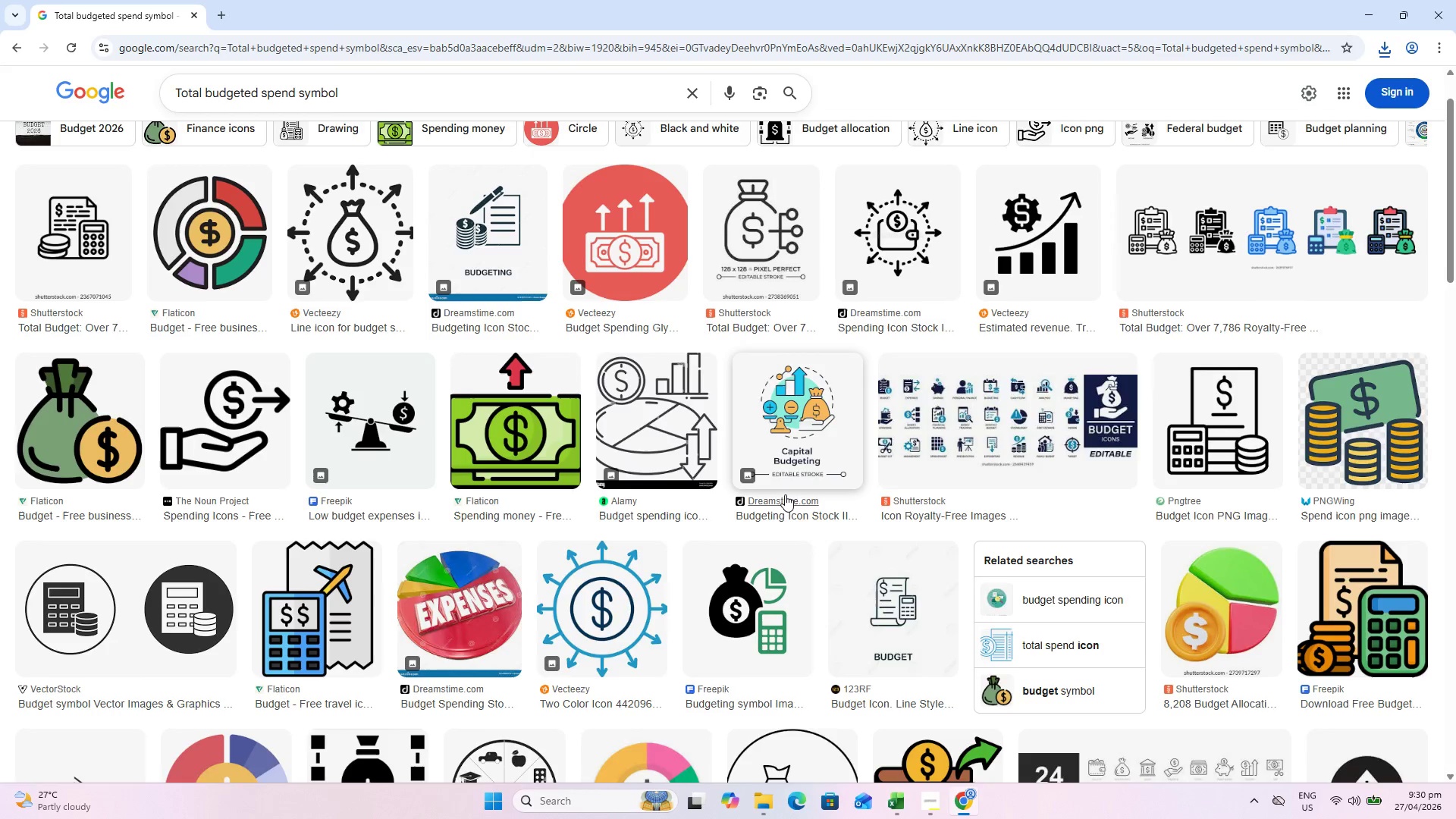 
scroll: coordinate [1240, 450], scroll_direction: down, amount: 7.0
 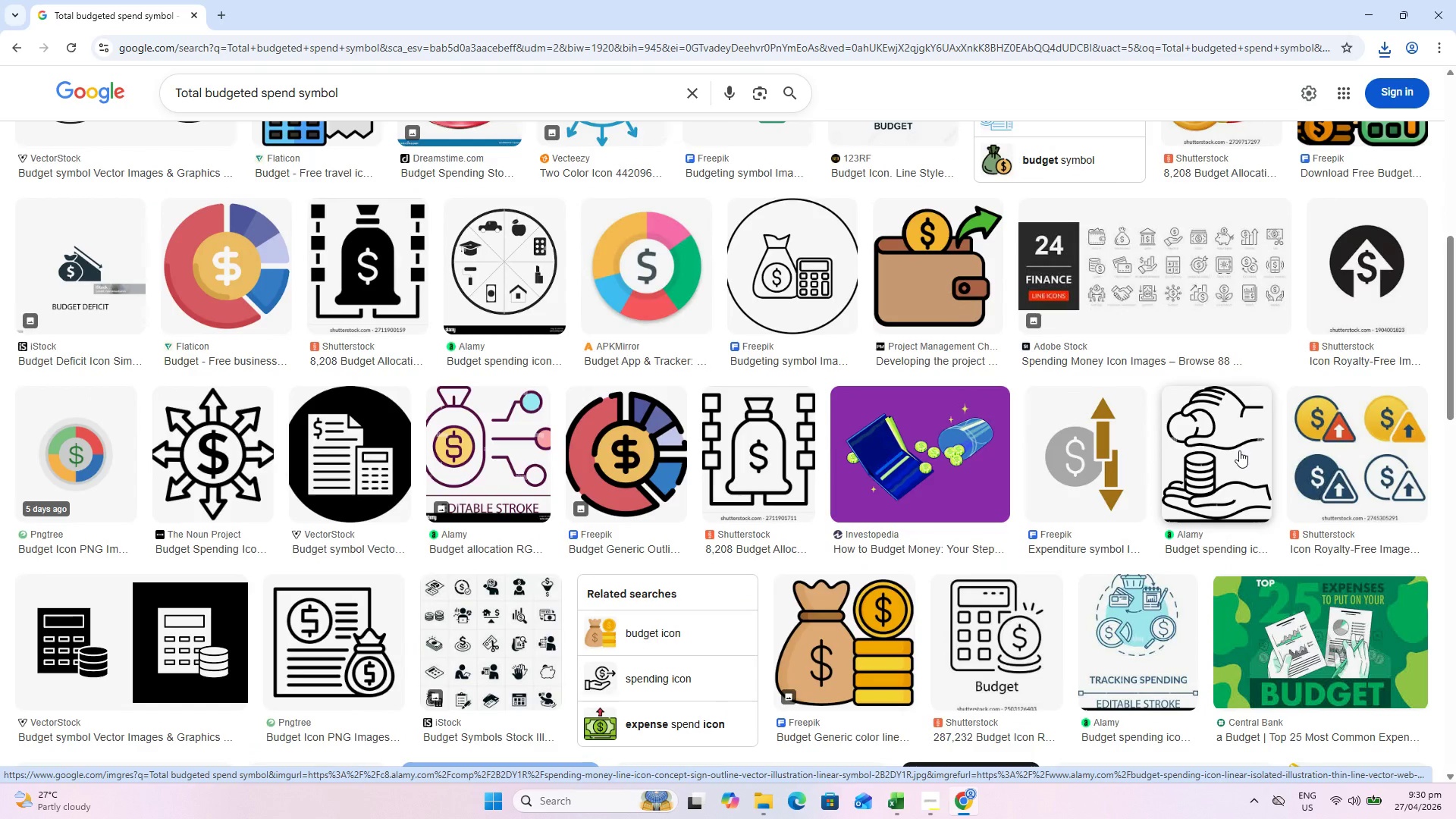 
scroll: coordinate [1210, 425], scroll_direction: up, amount: 15.0
 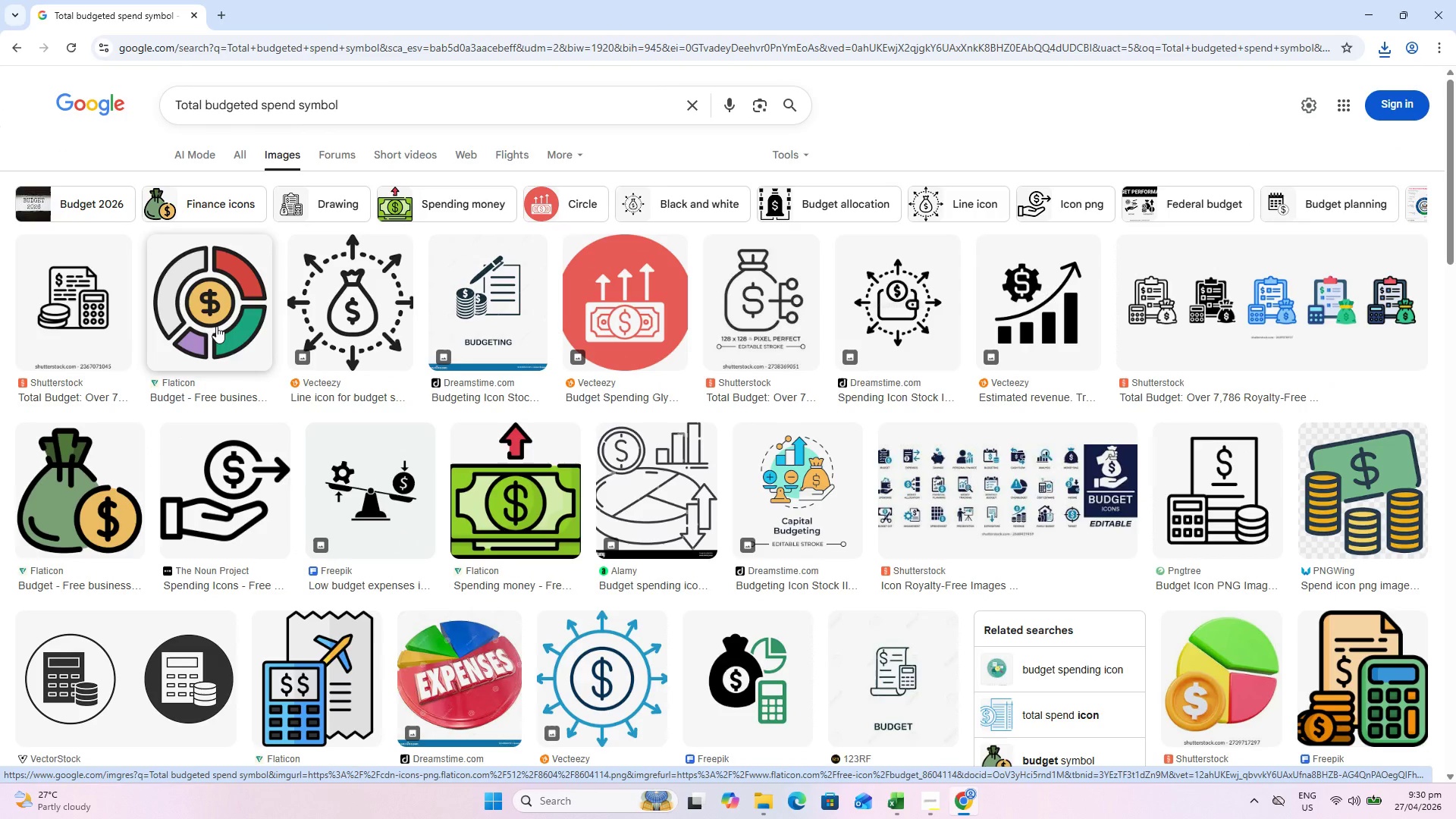 
wait(6.16)
 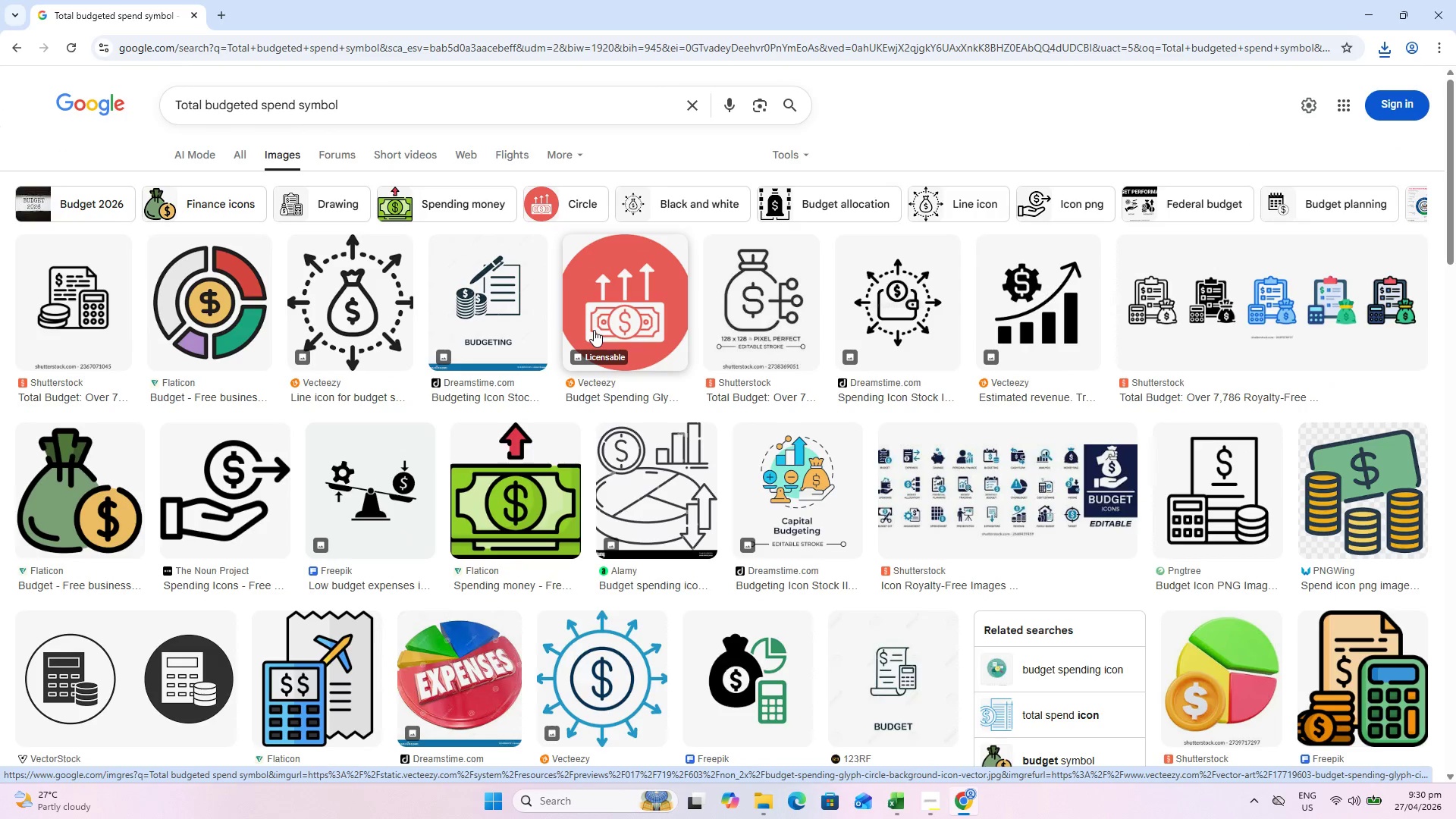 
left_click([216, 325])
 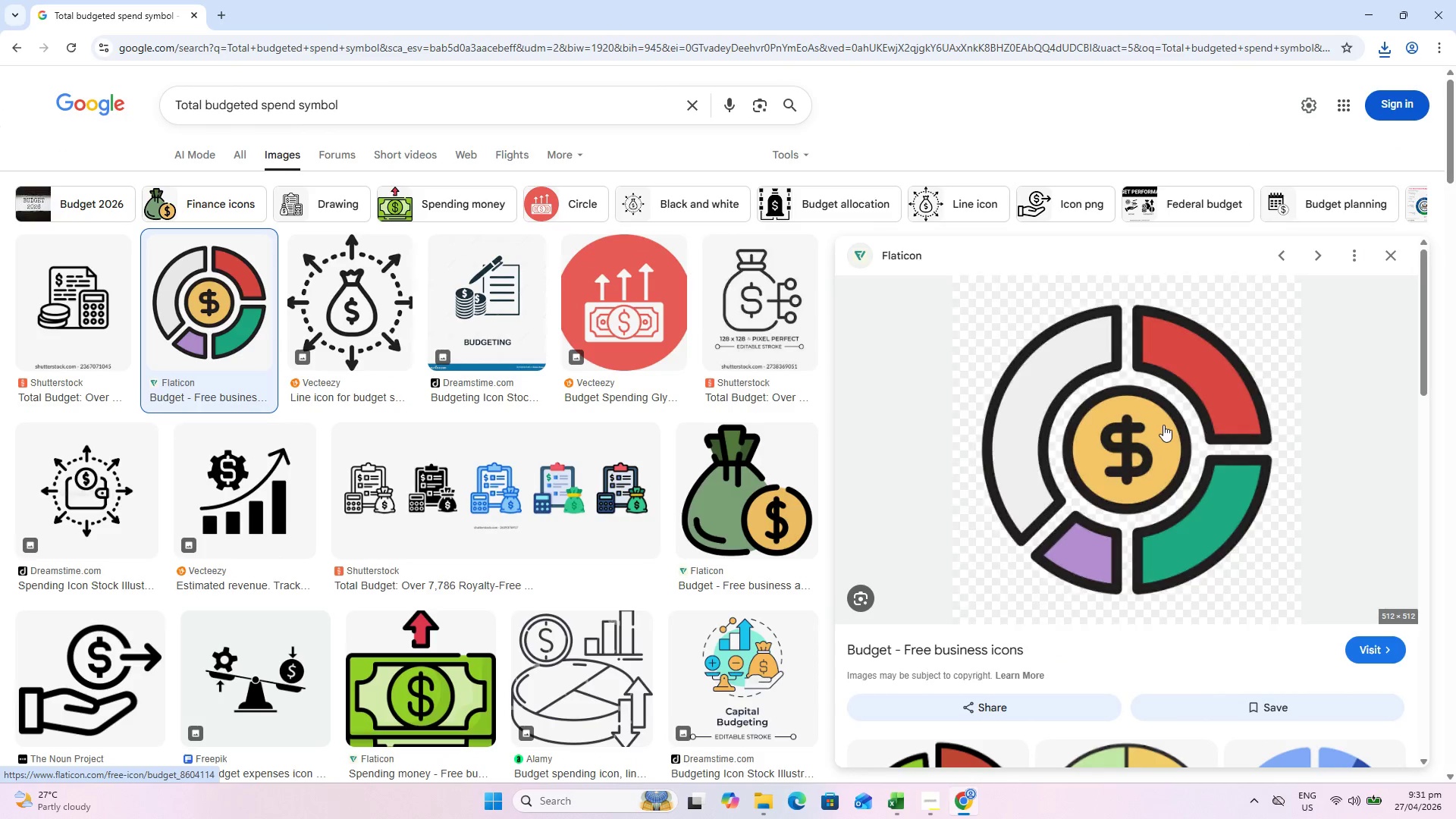 
right_click([1162, 411])
 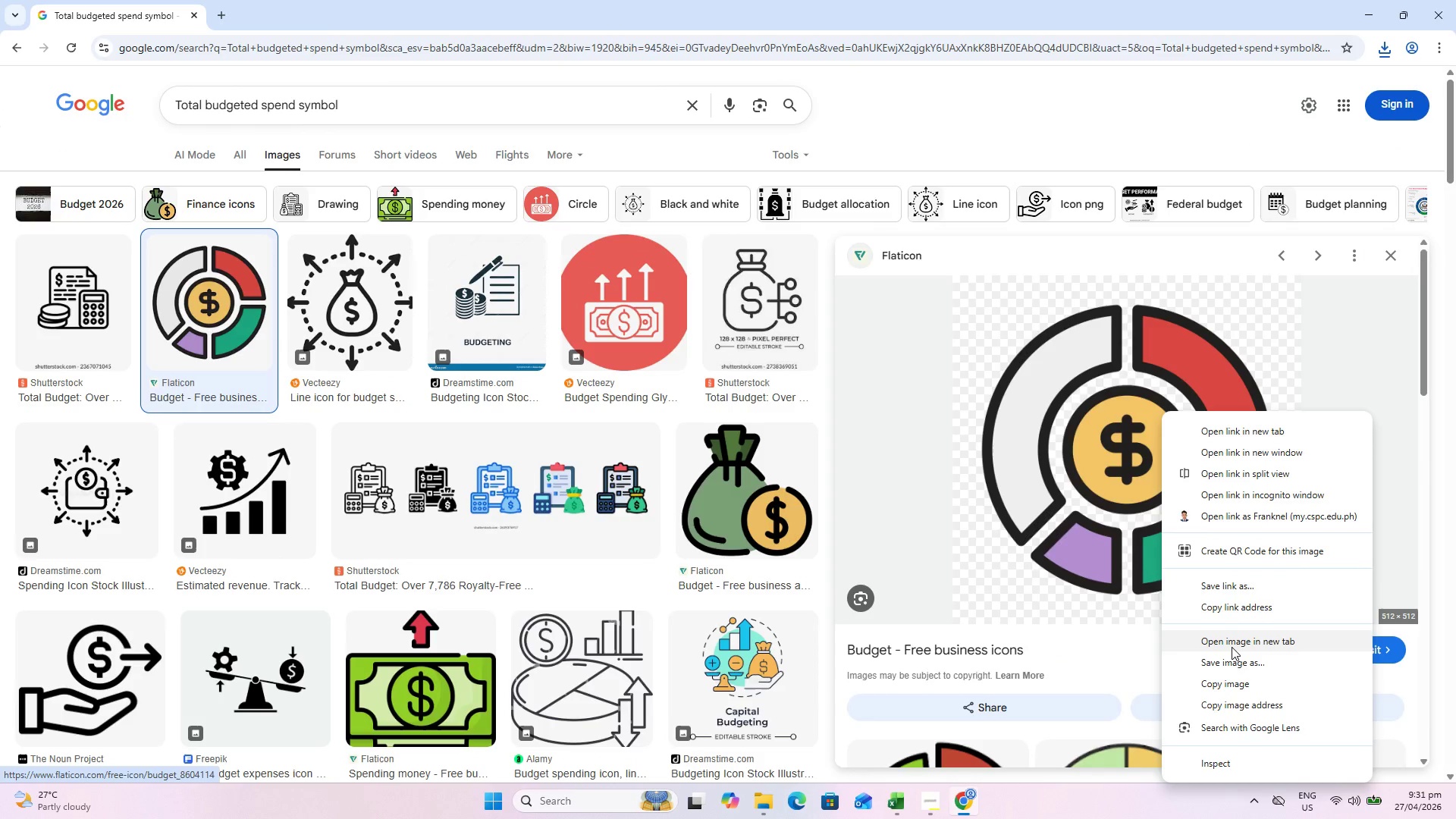 
left_click_drag(start_coordinate=[1232, 647], to_coordinate=[1227, 659])
 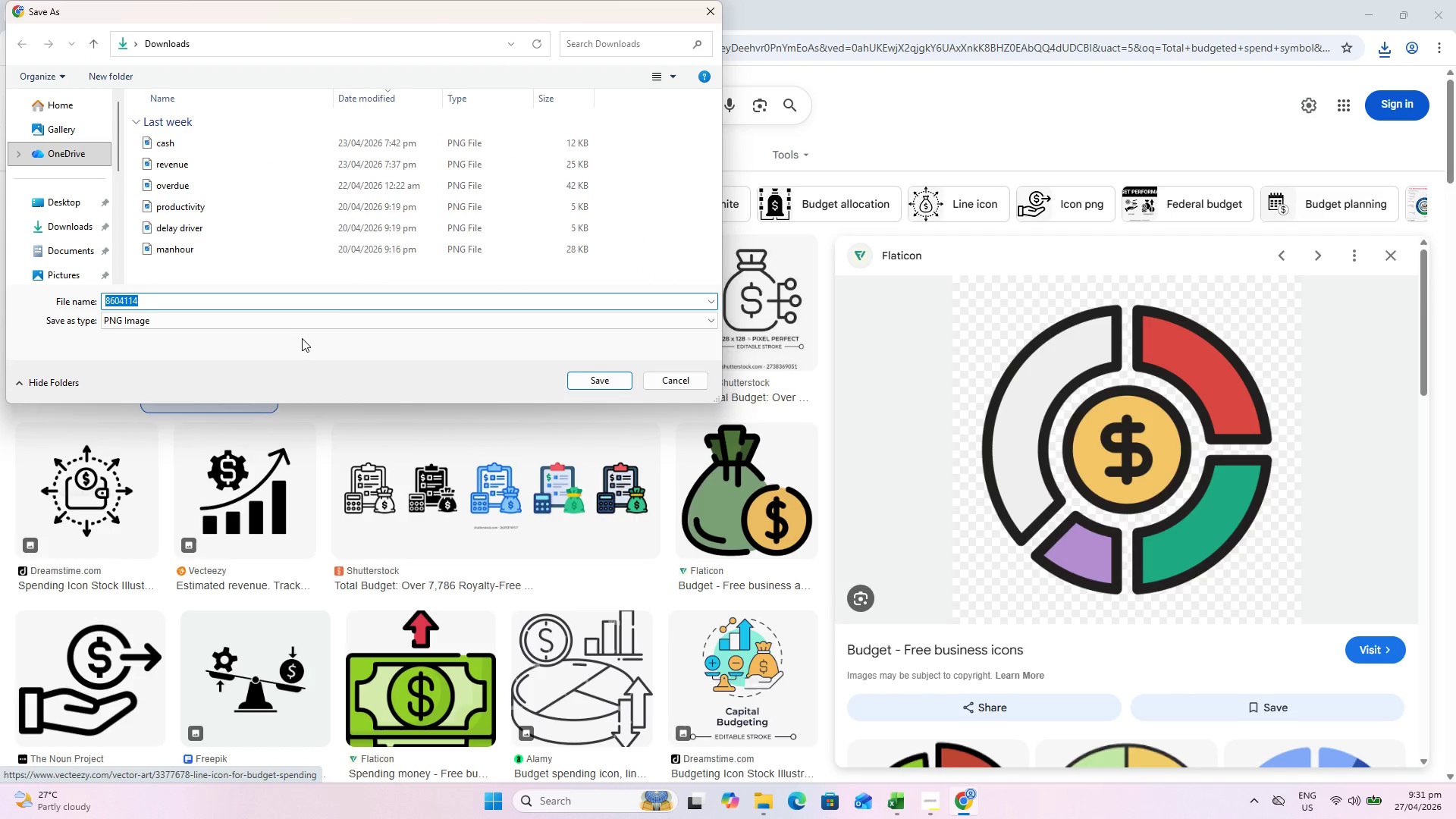 
type(BUDGETED)
 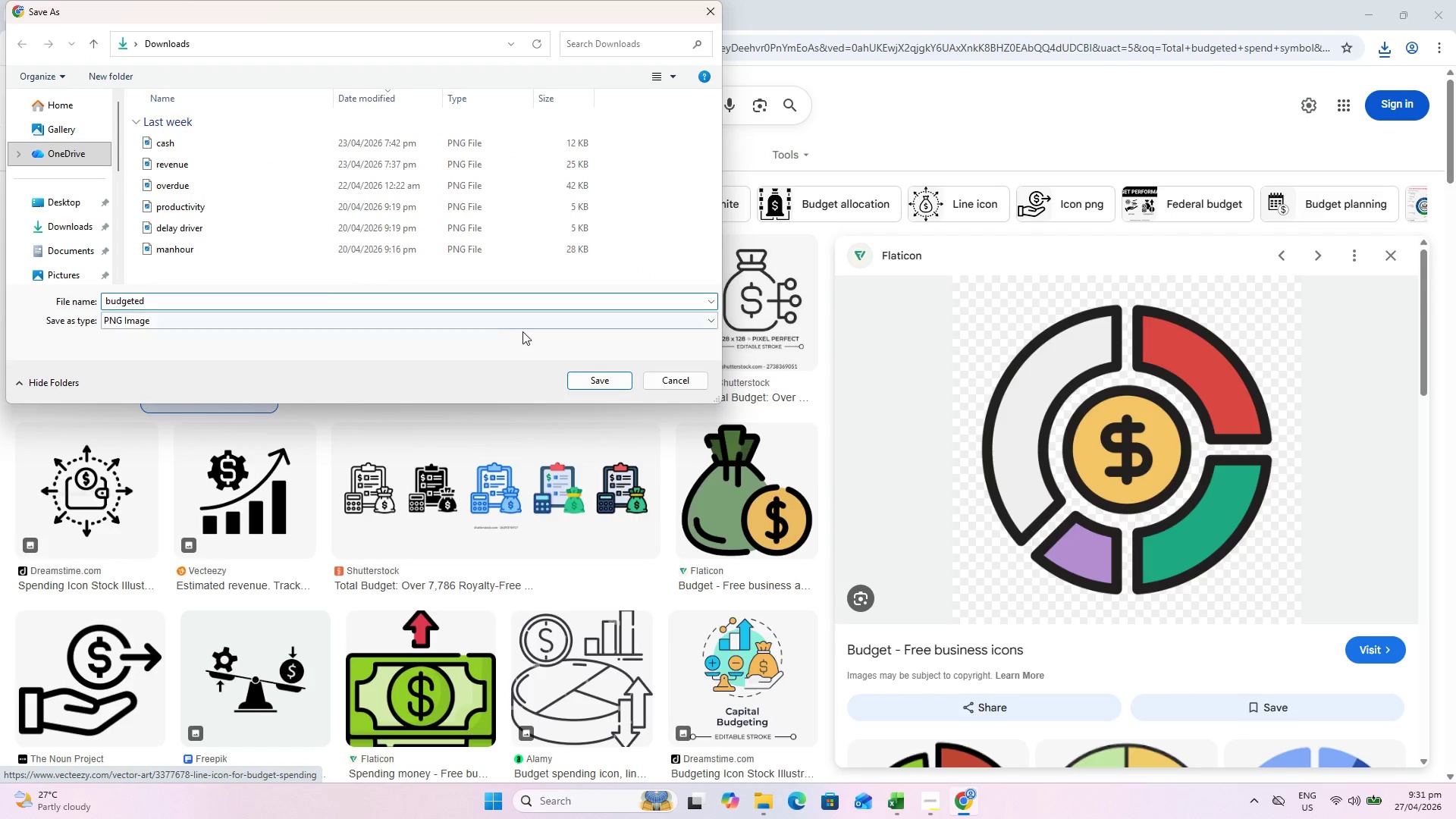 
left_click([608, 382])
 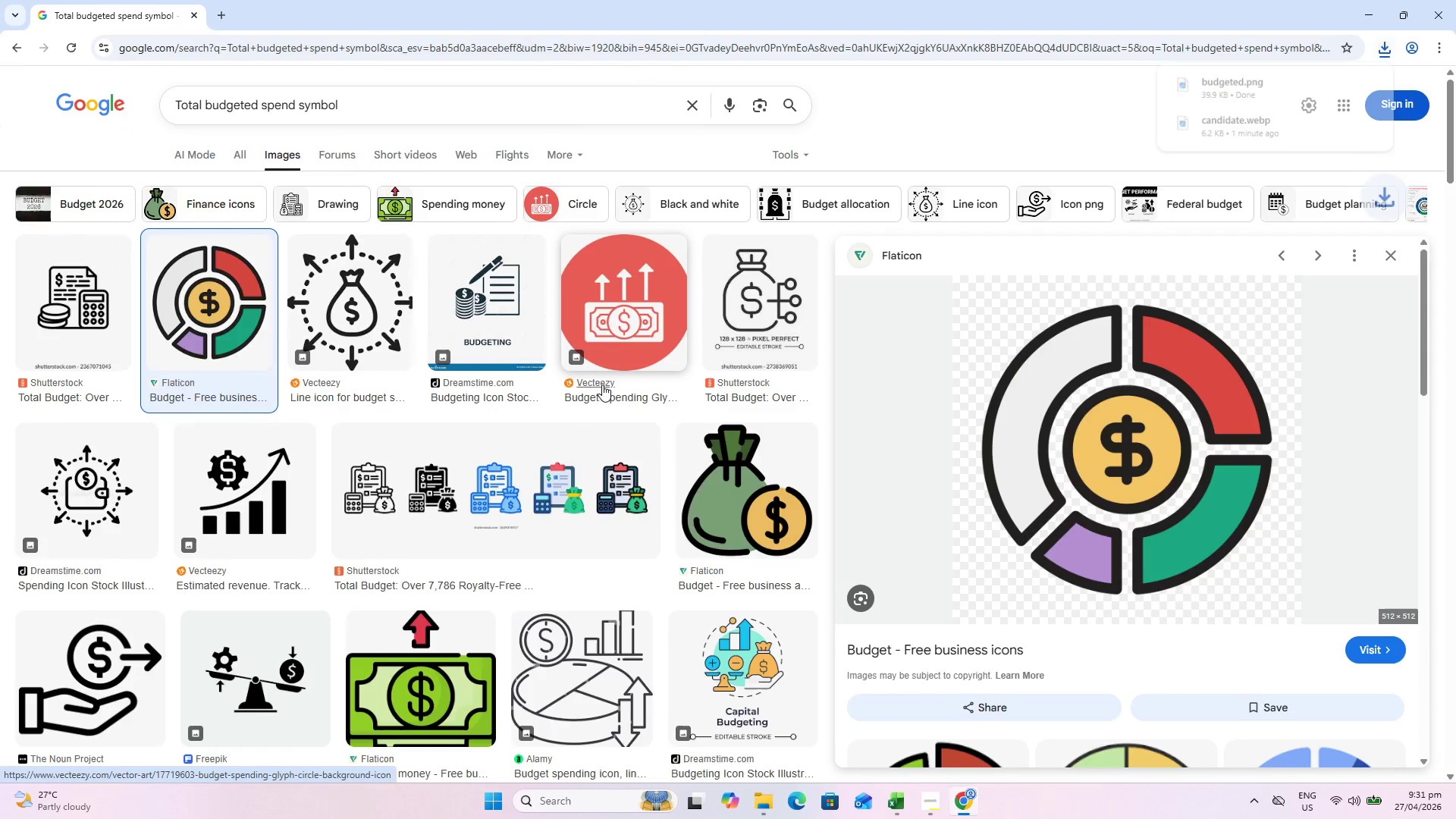 
key(Alt+AltLeft)
 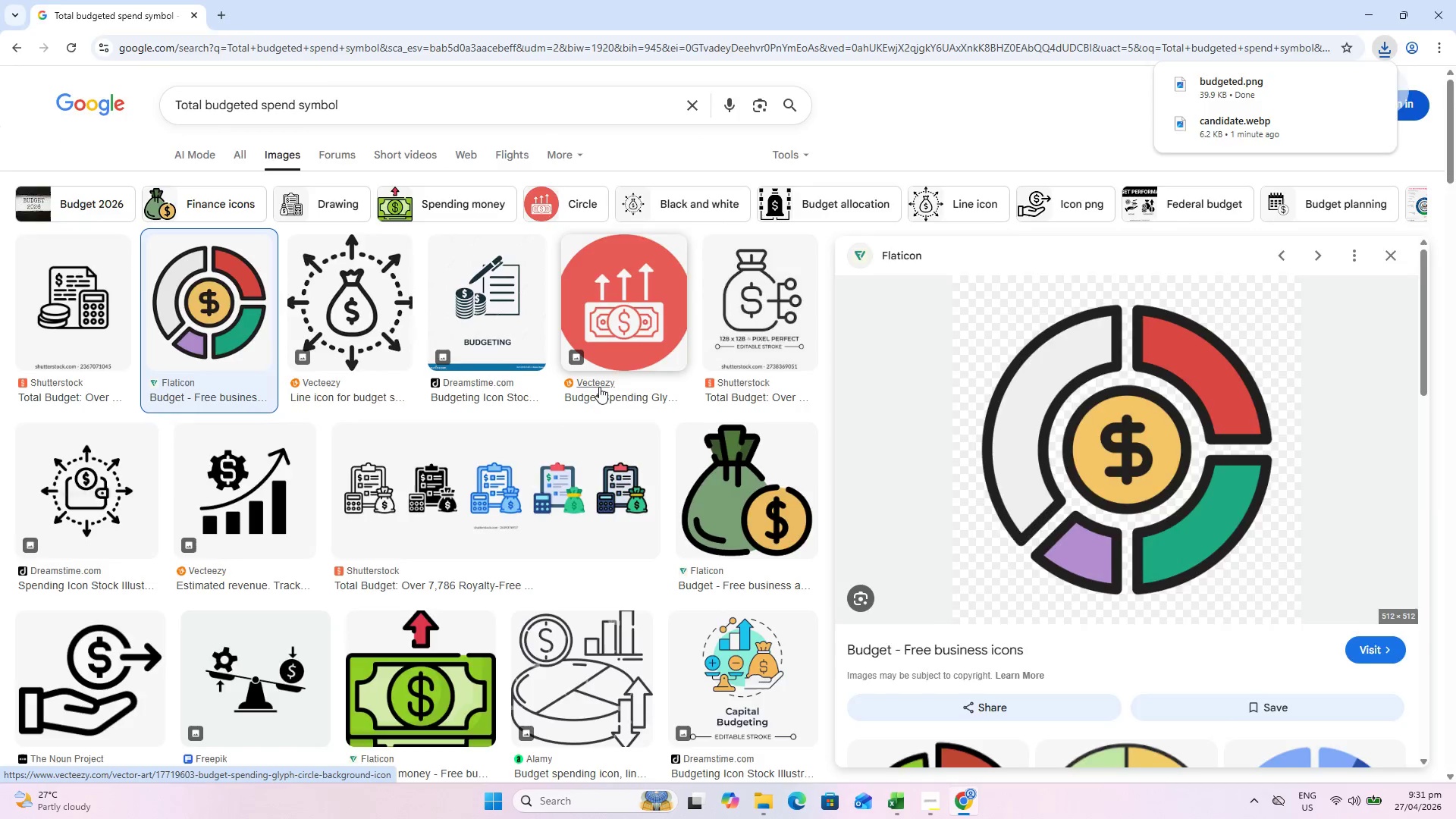 
key(Alt+Tab)
 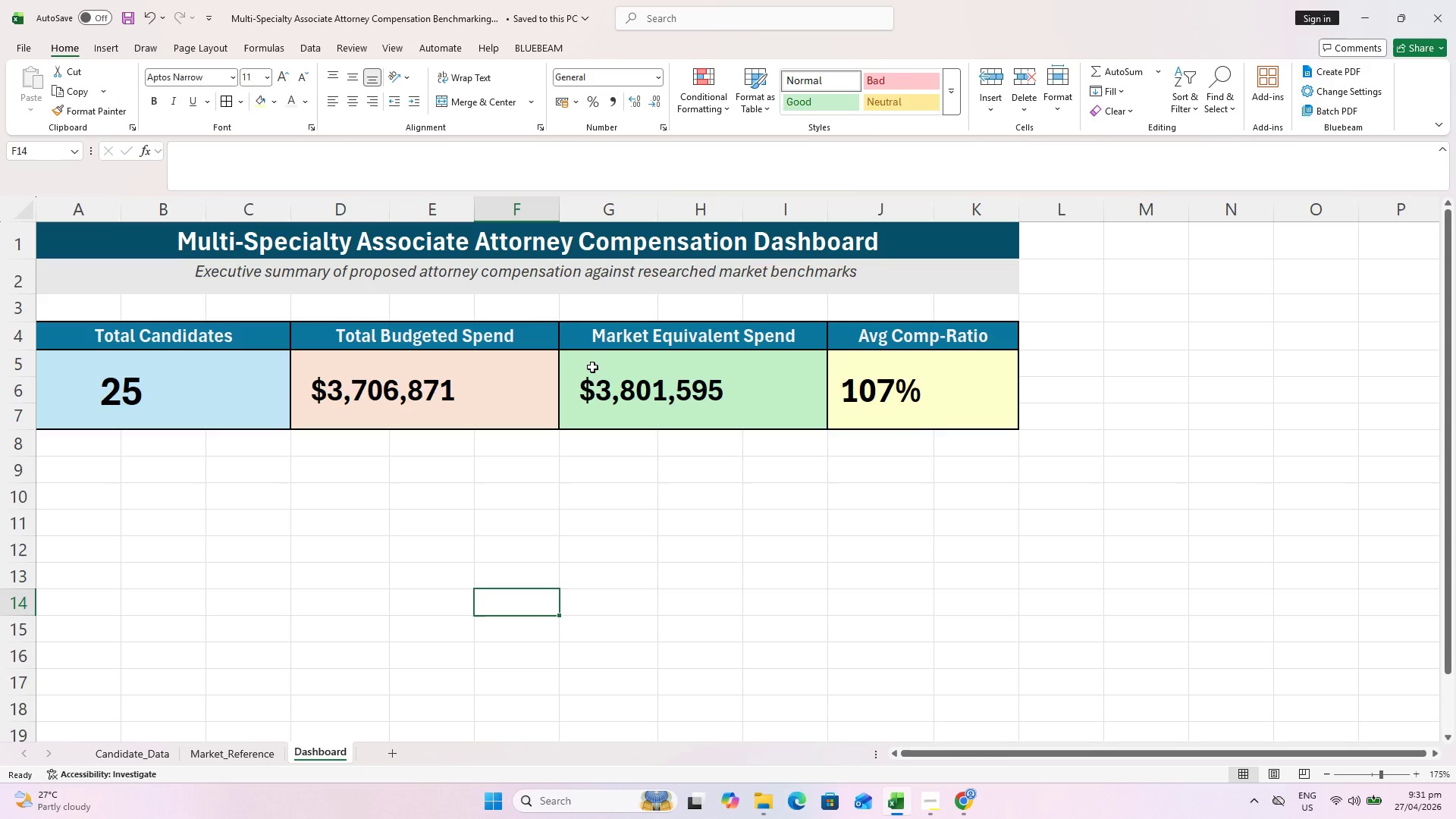 
key(Alt+AltLeft)
 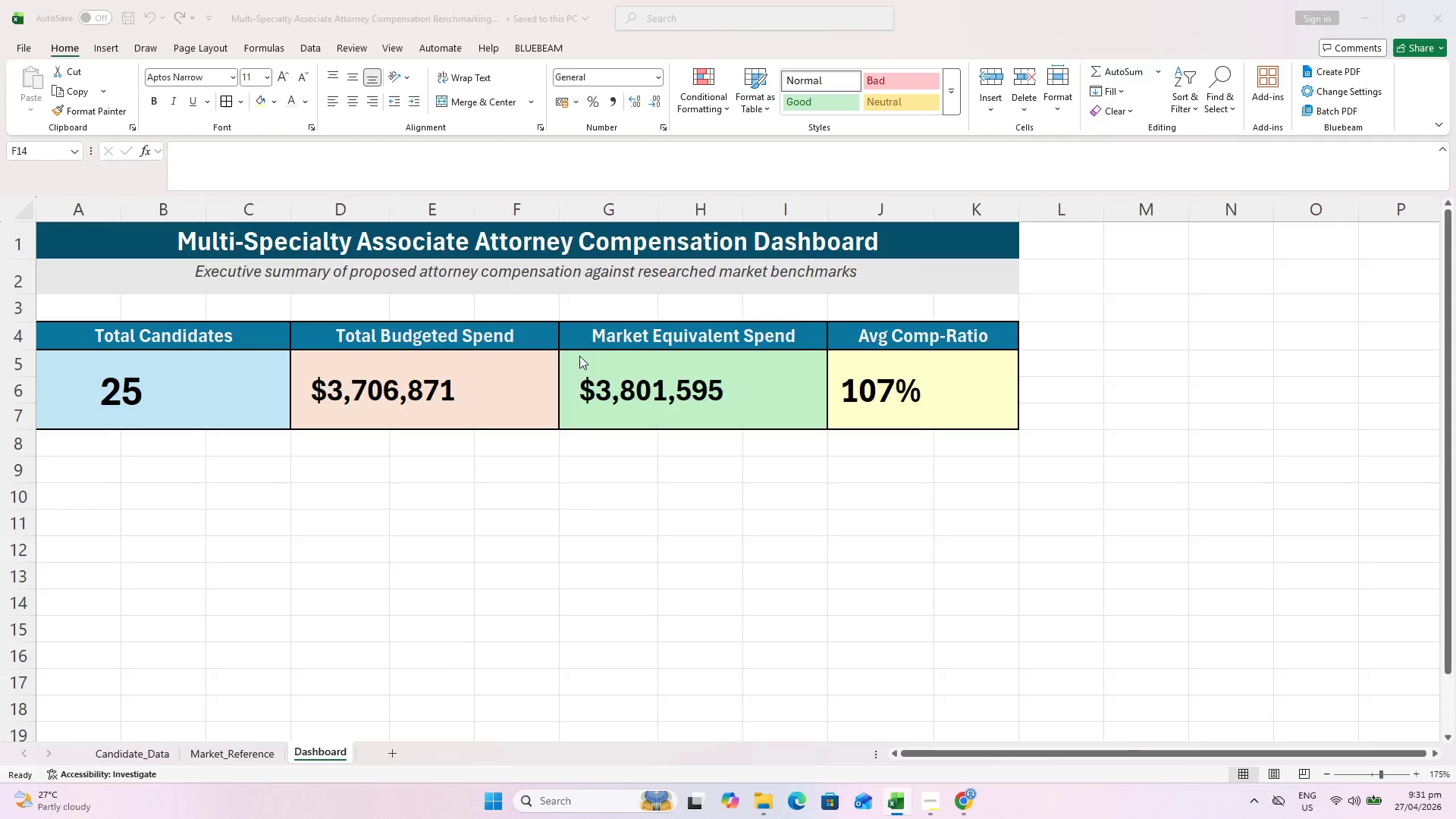 
key(Alt+Tab)
 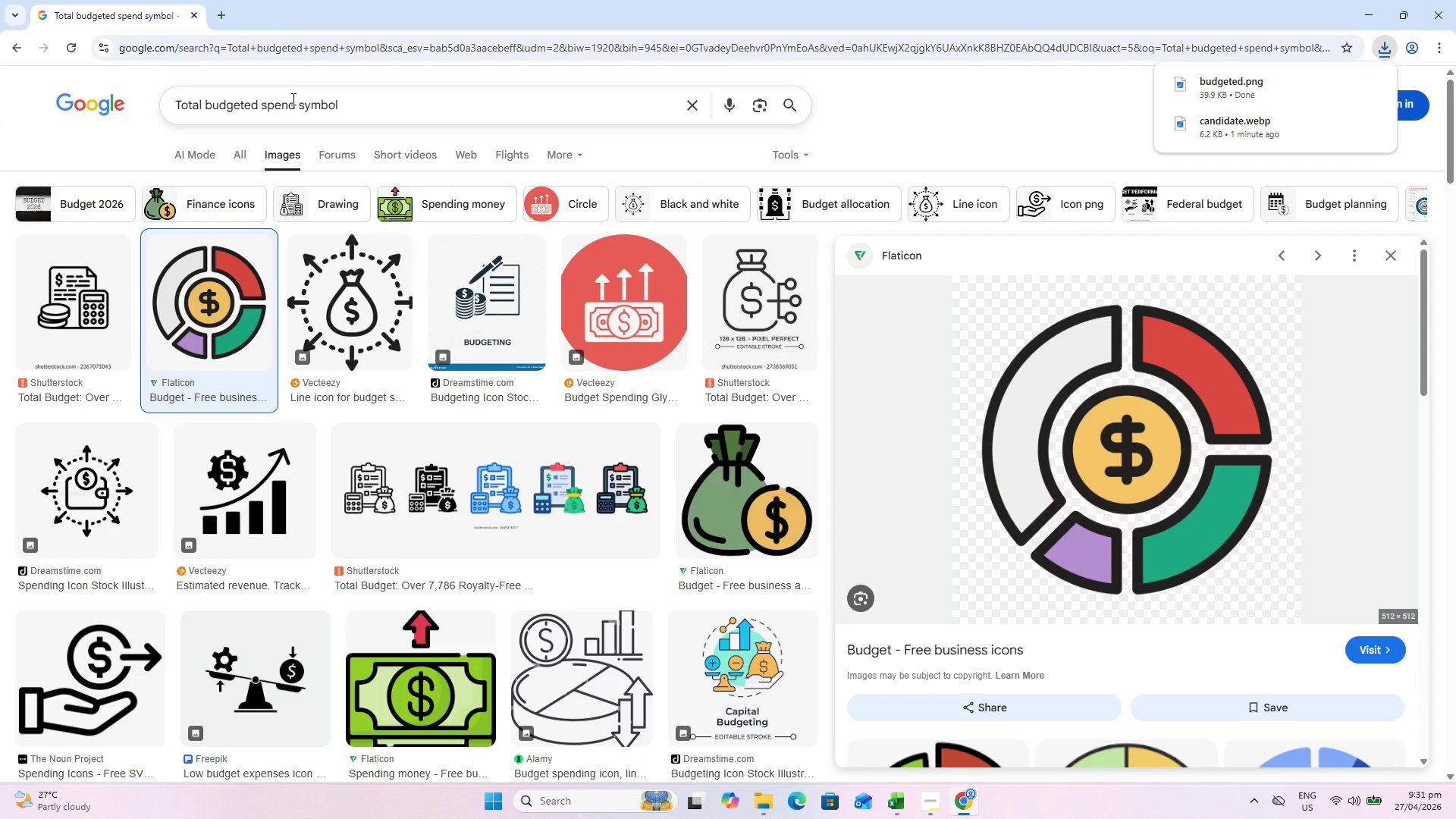 
left_click_drag(start_coordinate=[293, 96], to_coordinate=[177, 112])
 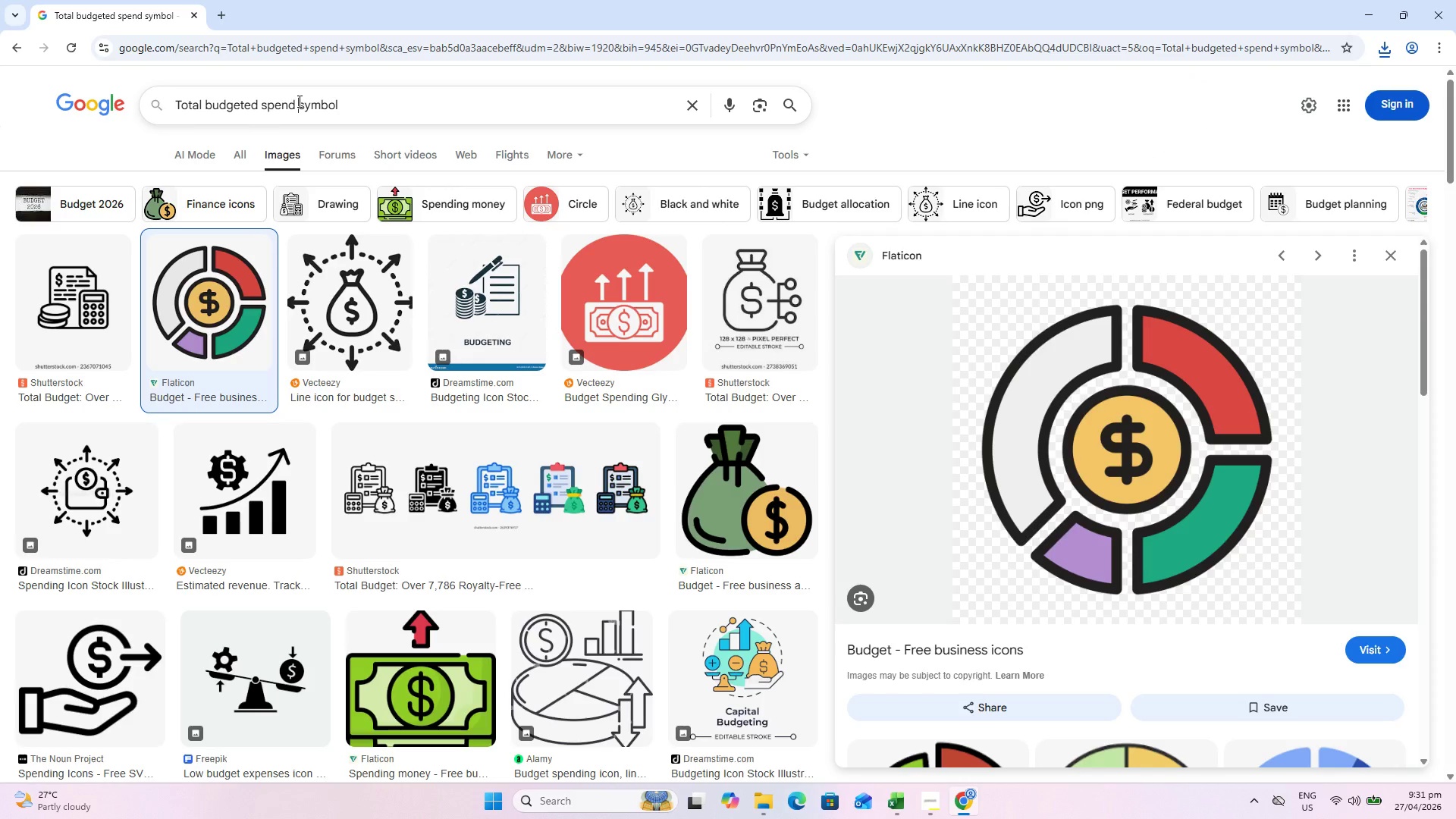 
left_click_drag(start_coordinate=[298, 101], to_coordinate=[97, 112])
 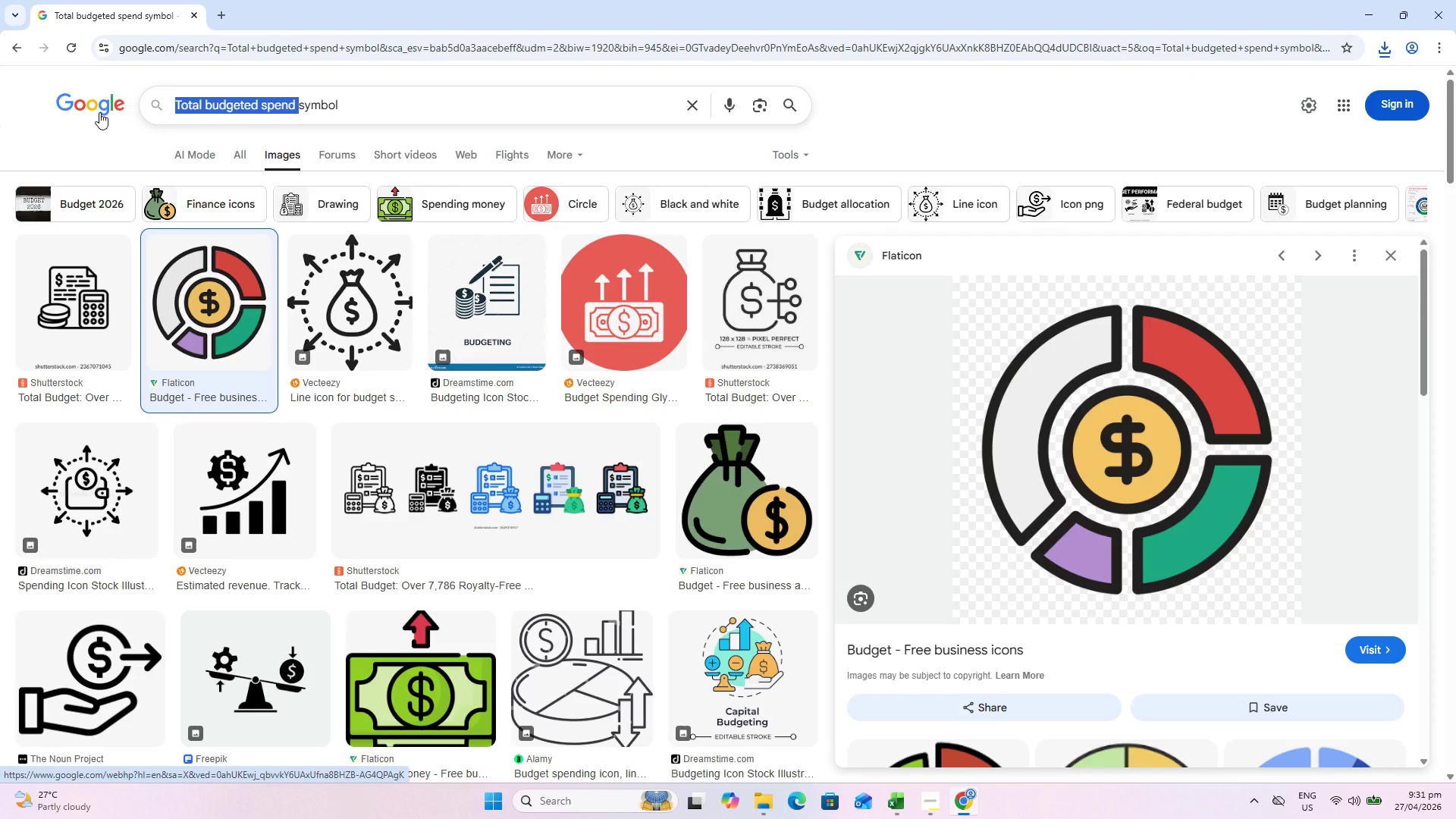 
type(MArket equivalend )
key(Backspace)
key(Backspace)
type(t )
 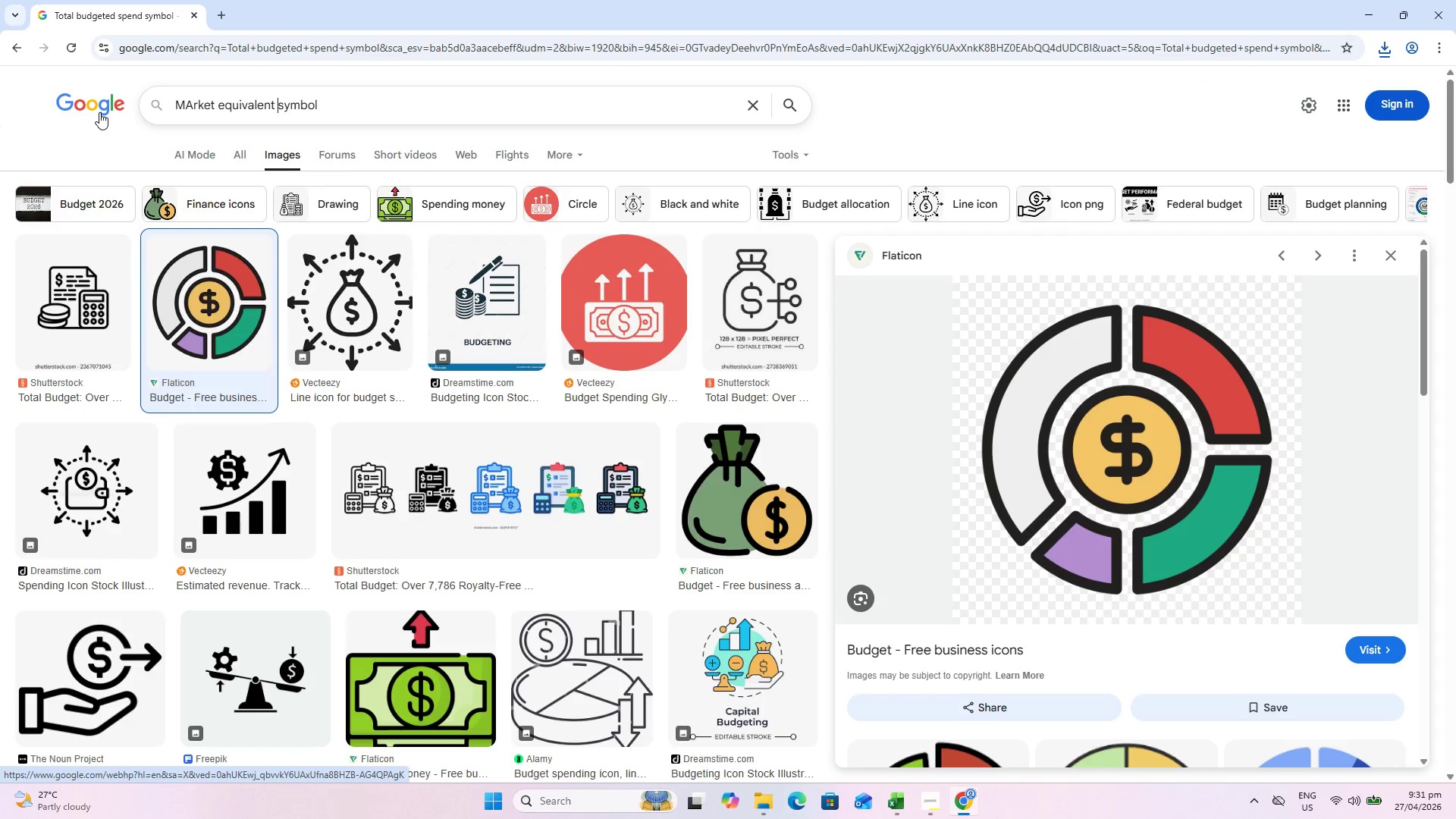 
key(Alt+AltLeft)
 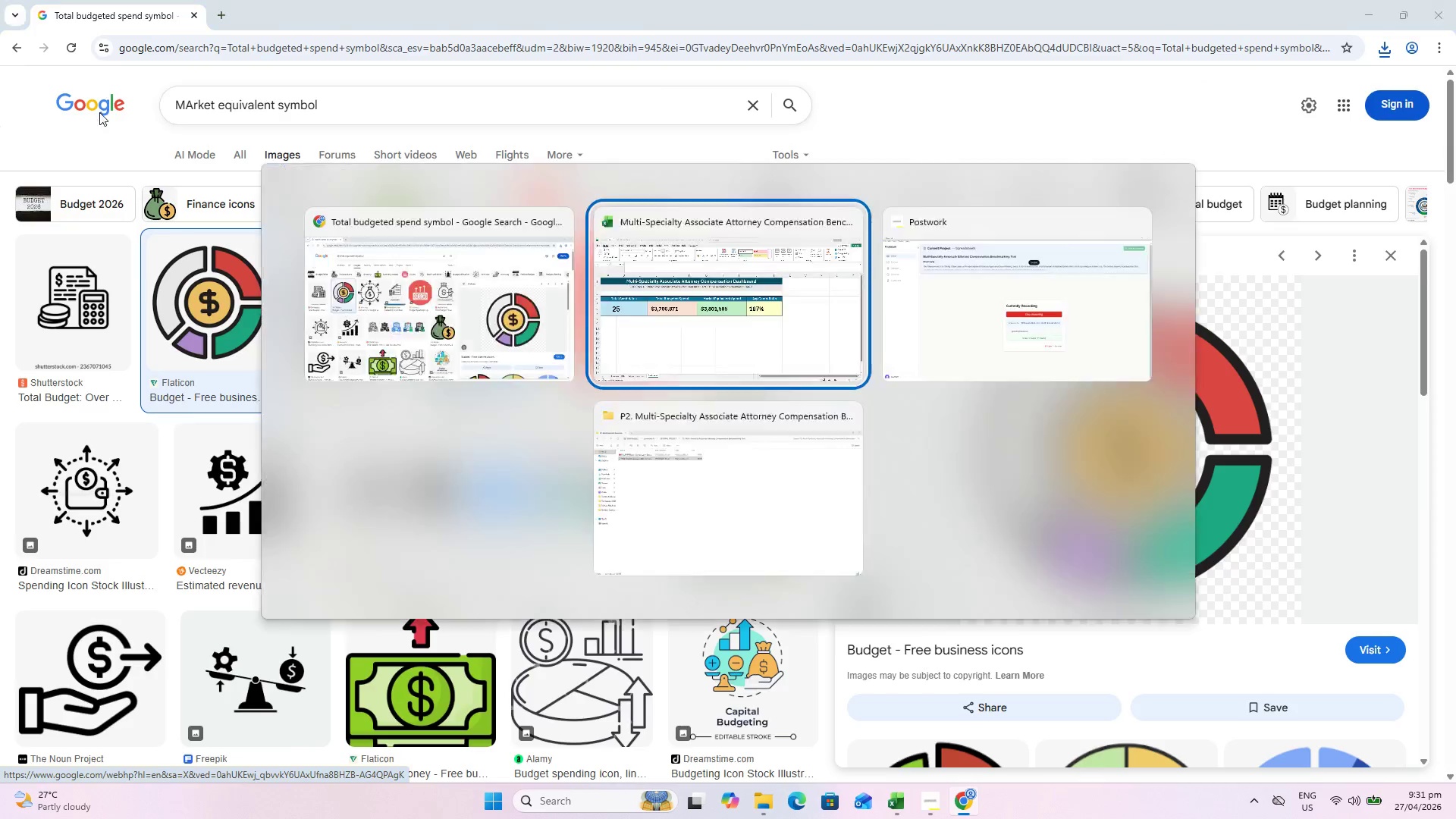 
key(Alt+Tab)
 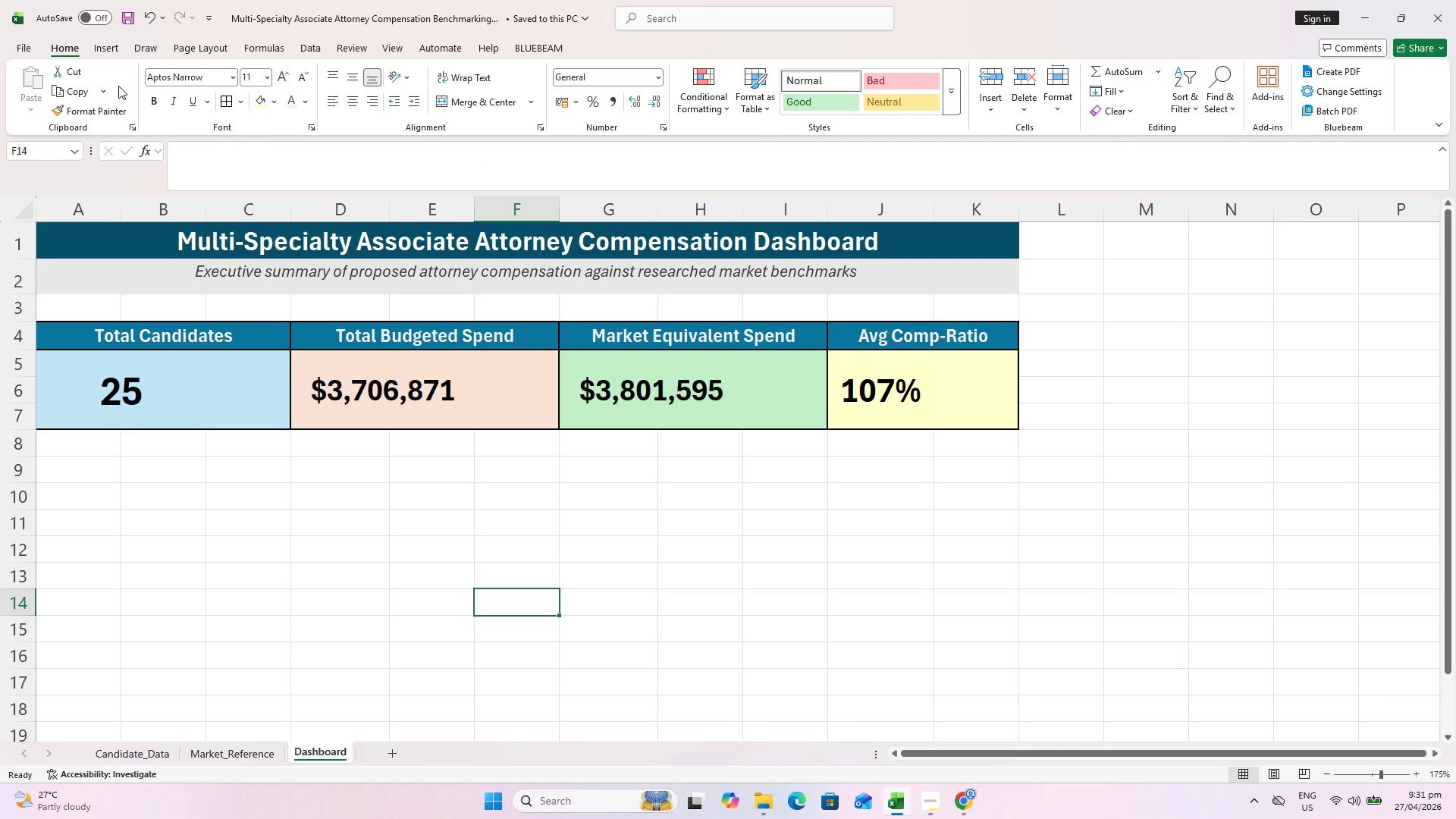 
key(Alt+AltLeft)
 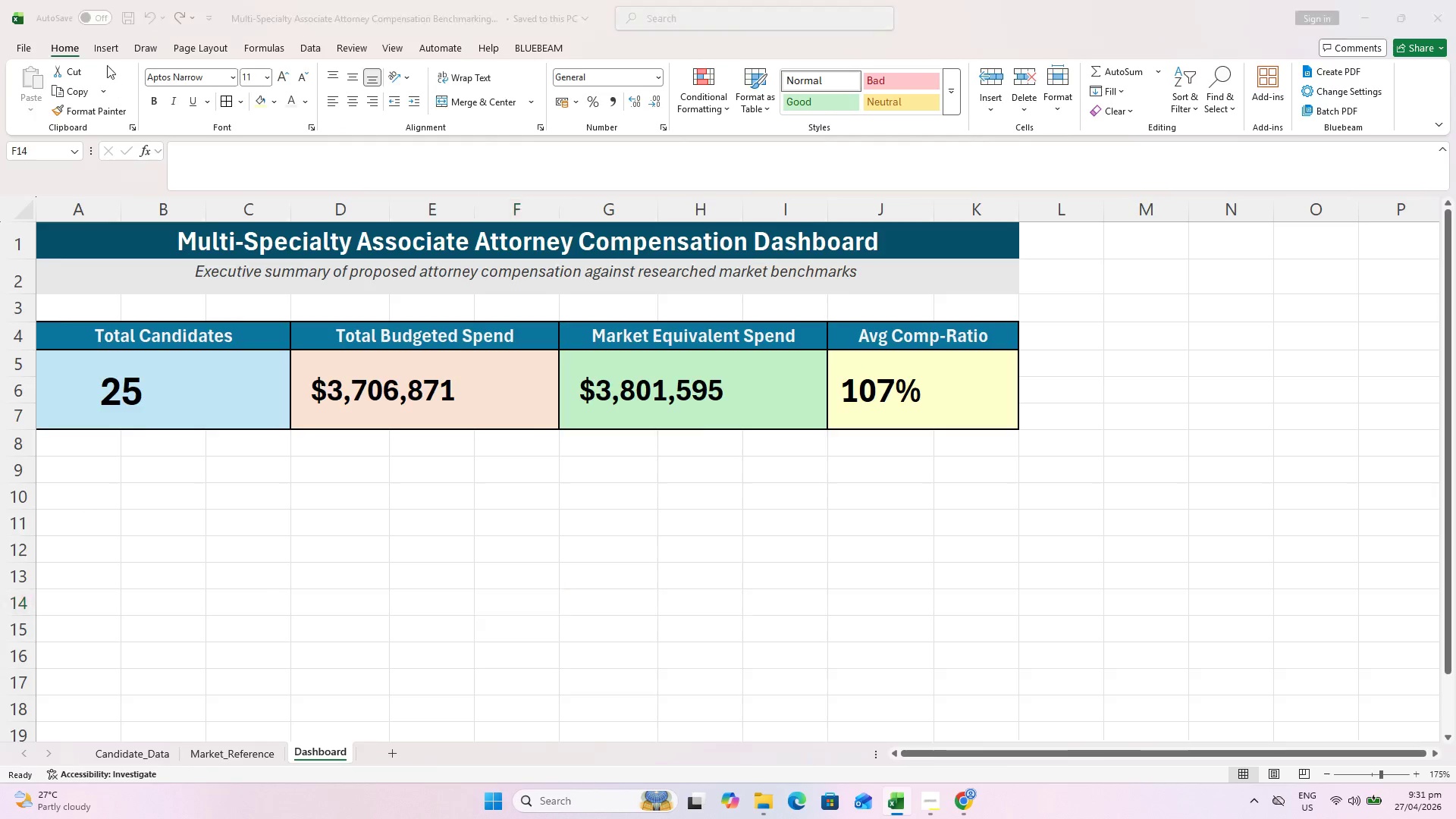 
key(Tab)
type(Spend )
 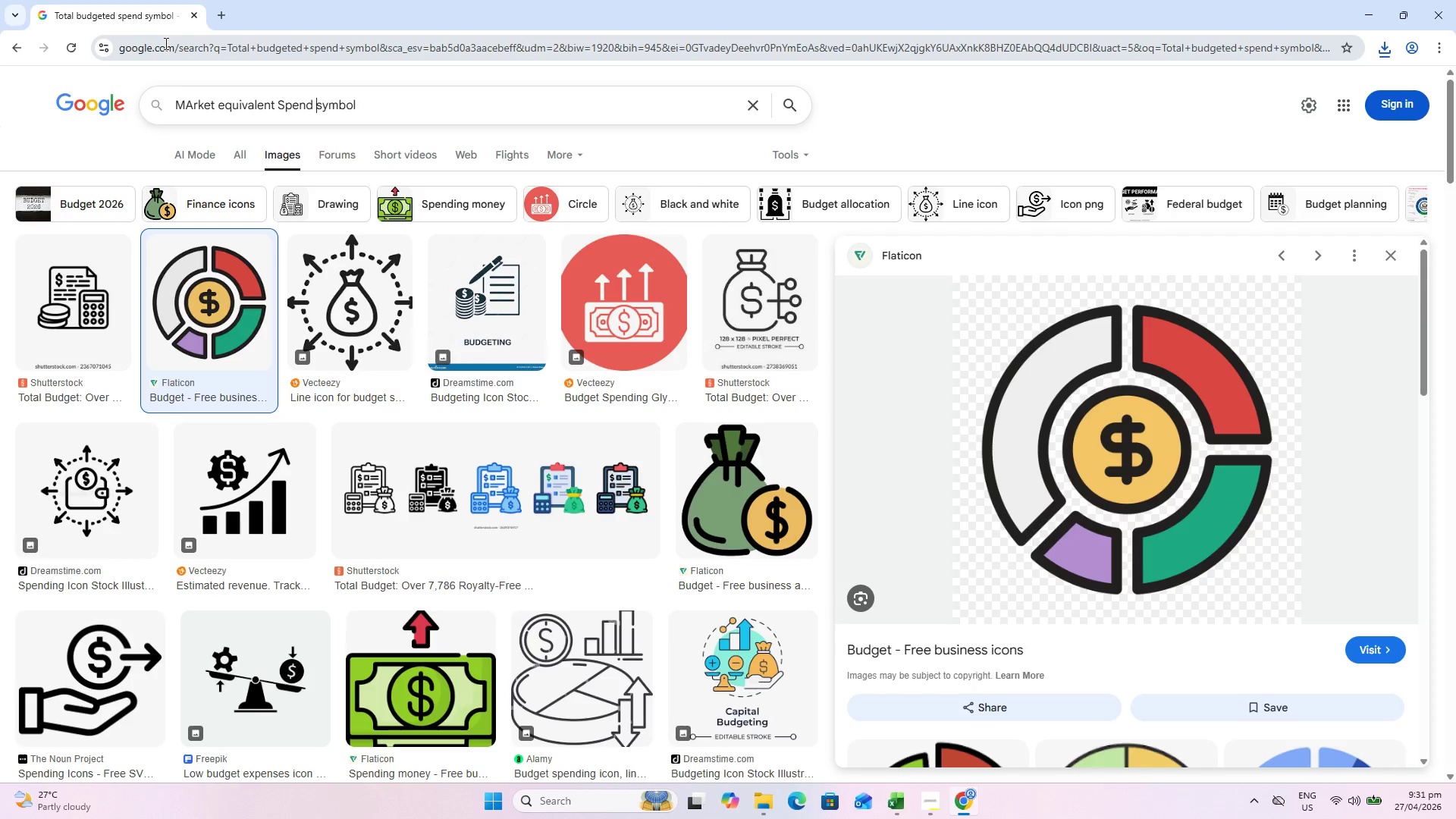 
key(Enter)
 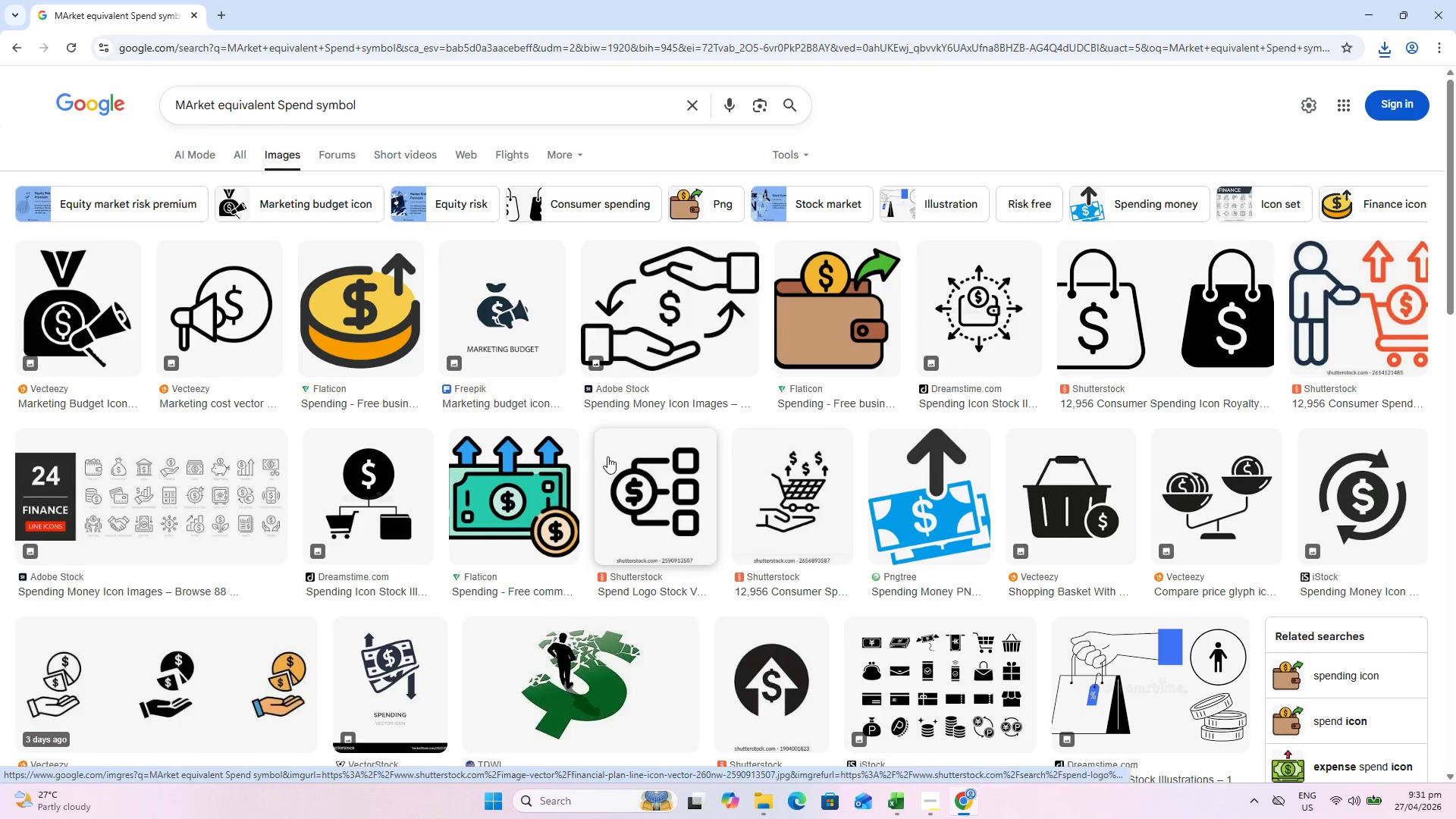 
wait(7.69)
 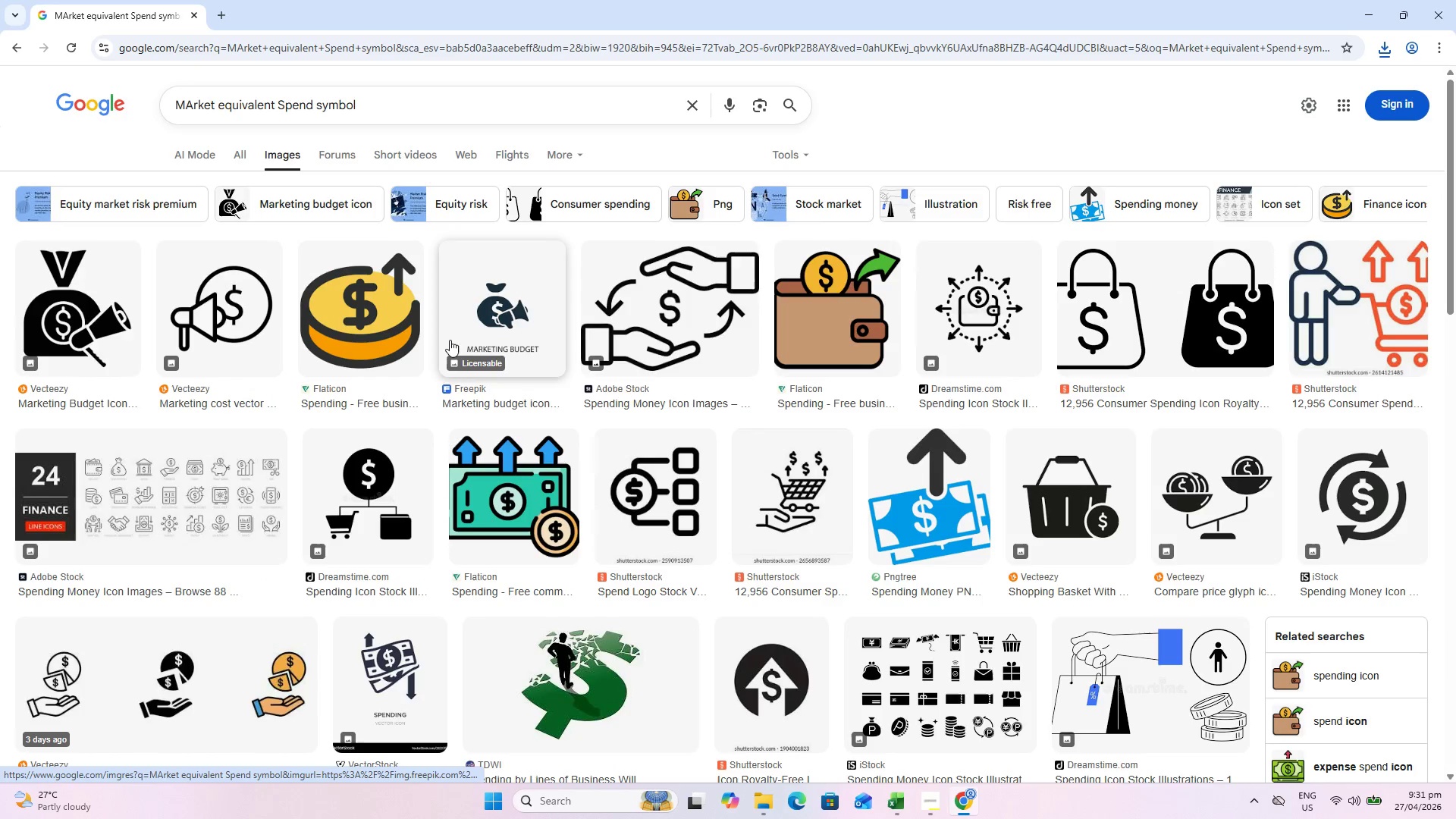 
scroll: coordinate [1069, 564], scroll_direction: down, amount: 5.0
 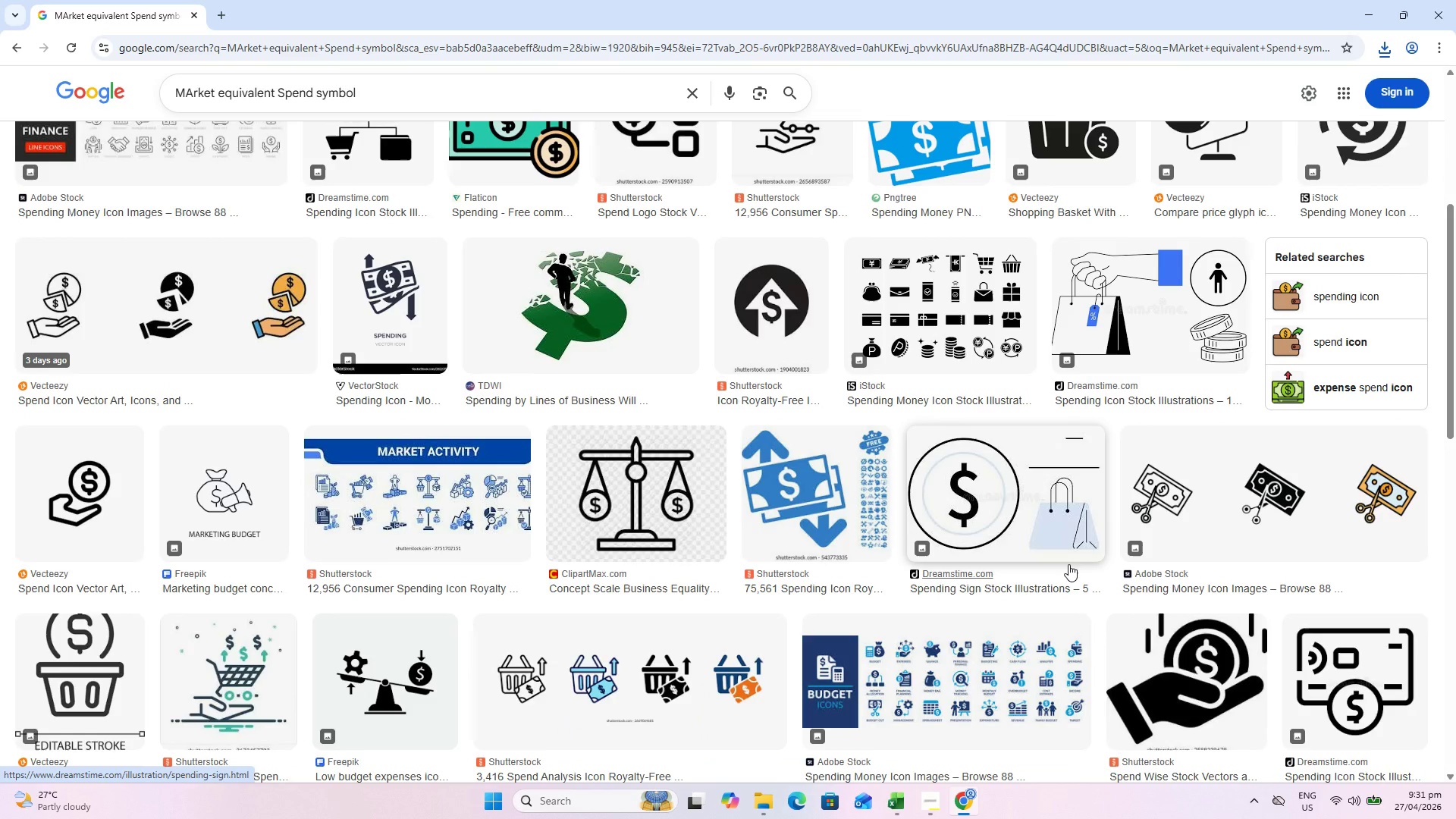 
scroll: coordinate [1050, 536], scroll_direction: up, amount: 6.0
 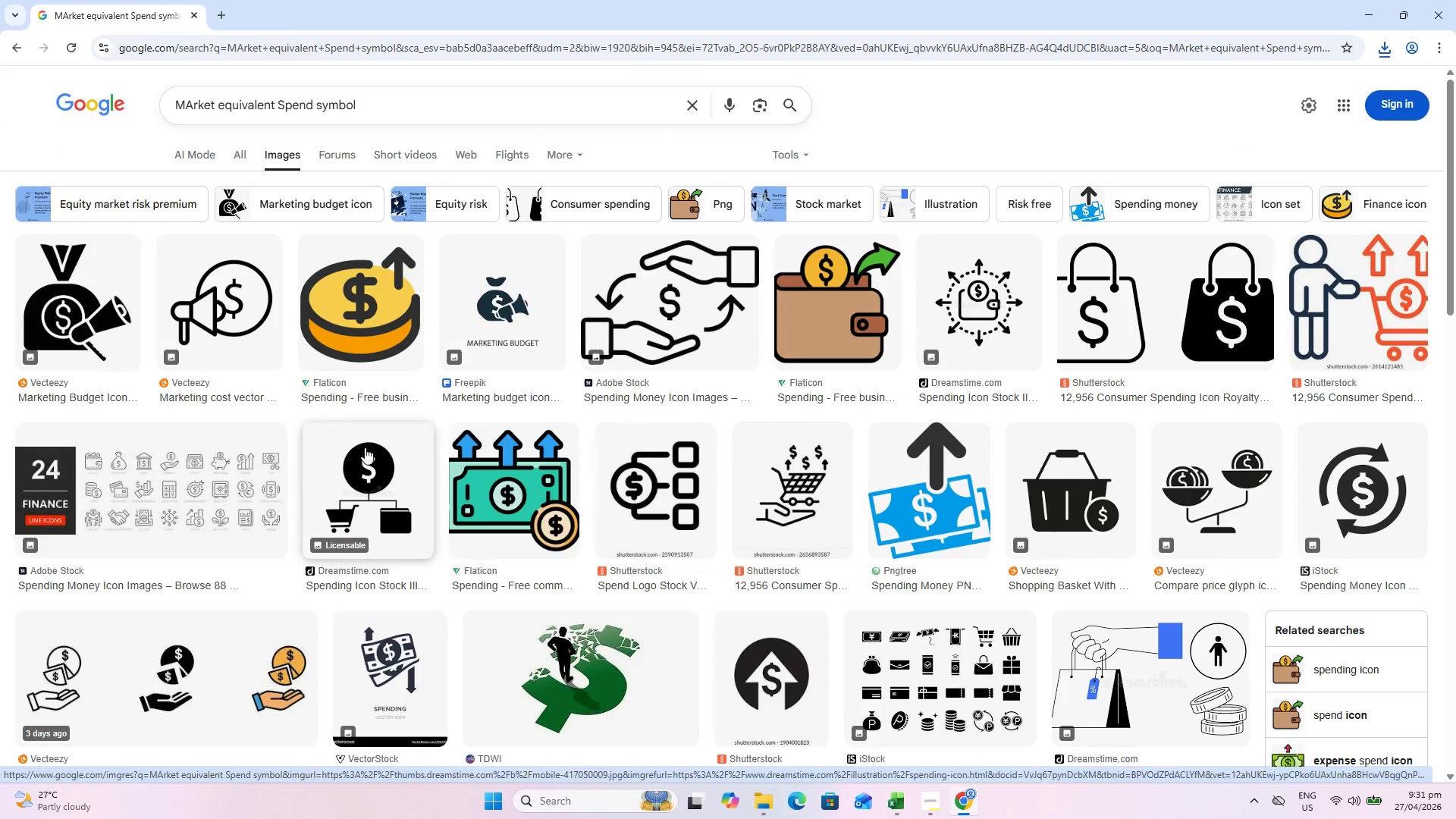 
wait(8.23)
 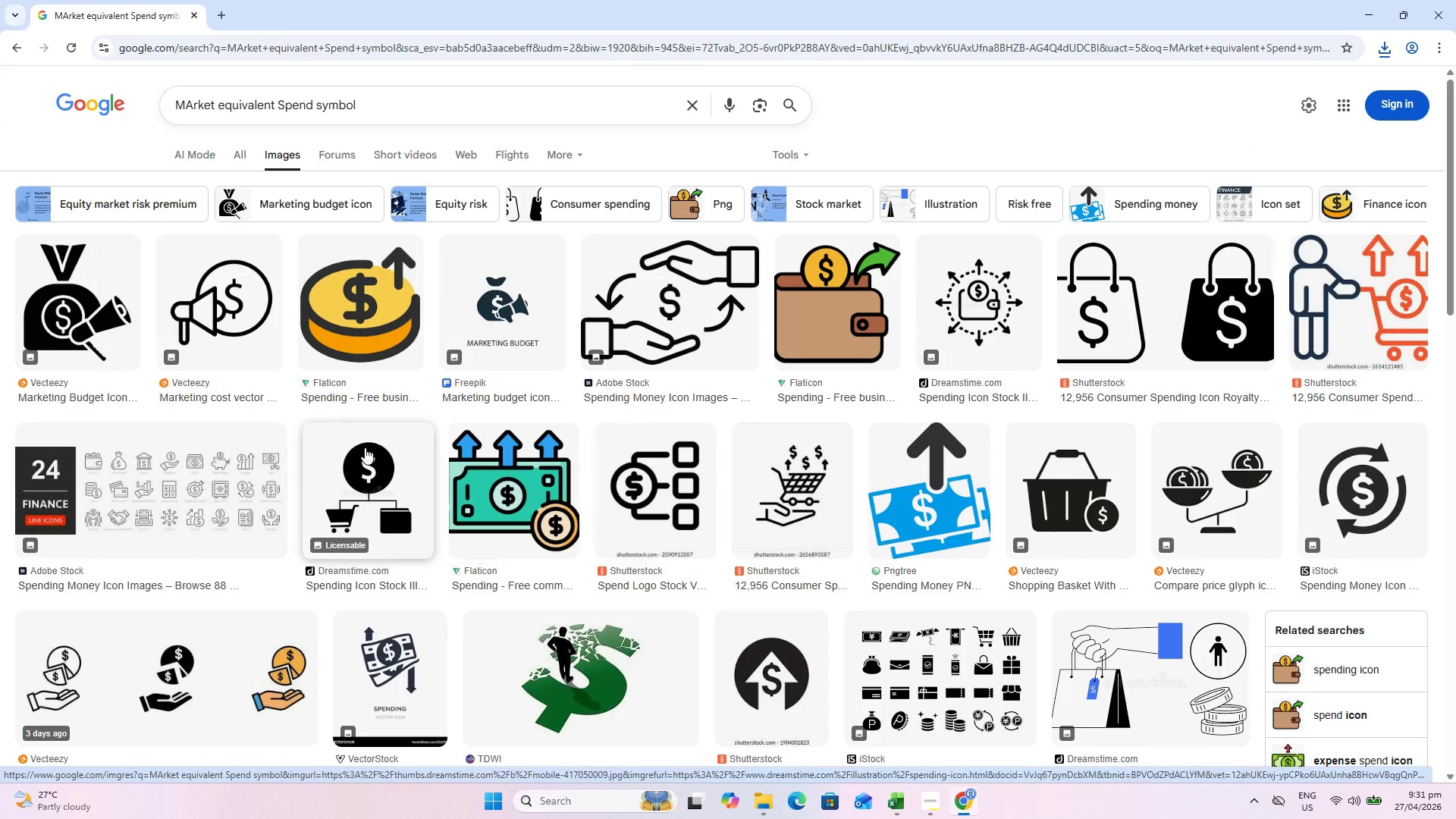 
mouse_move([1307, 466])
 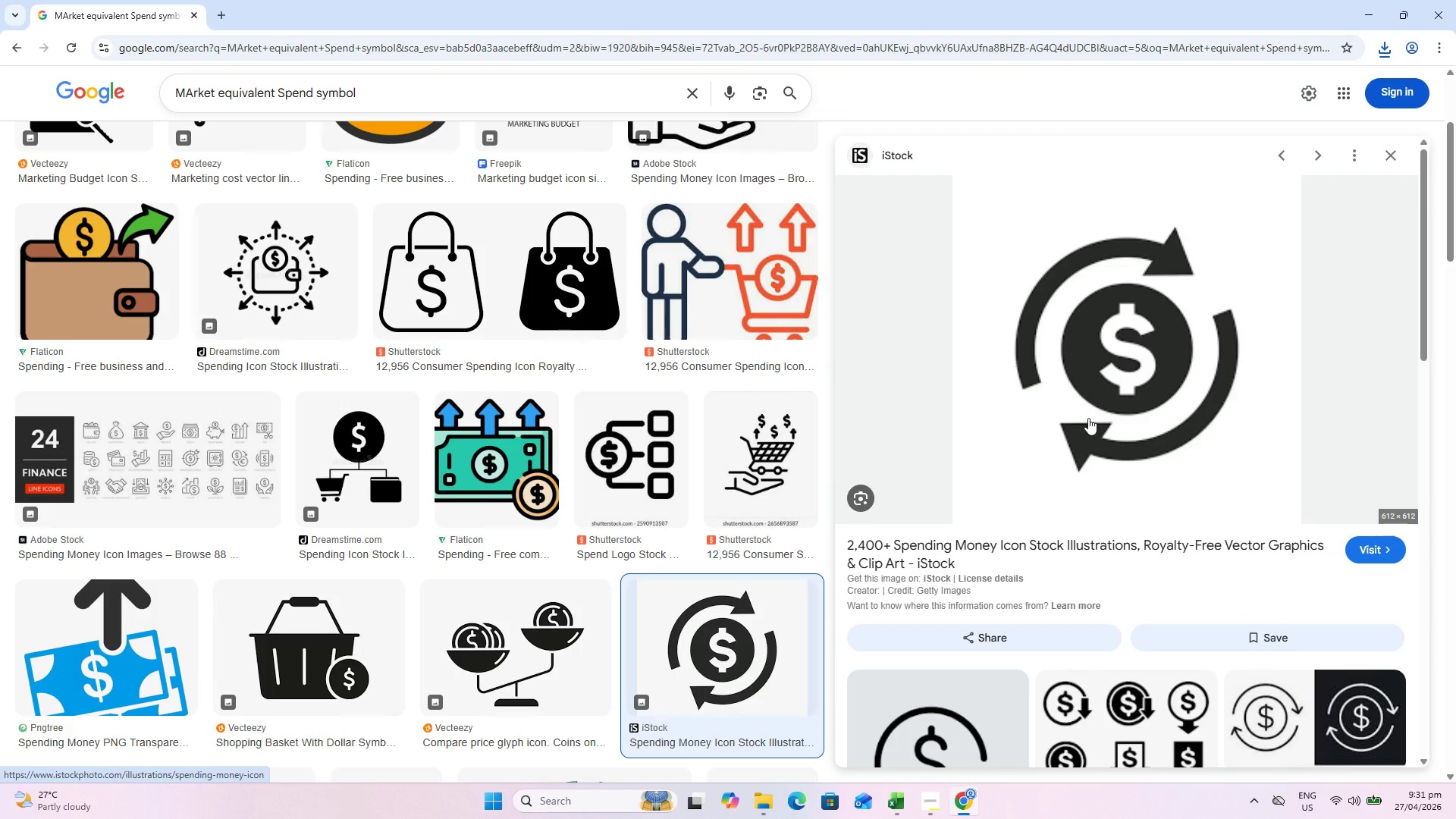 
scroll: coordinate [1092, 430], scroll_direction: down, amount: 3.0
 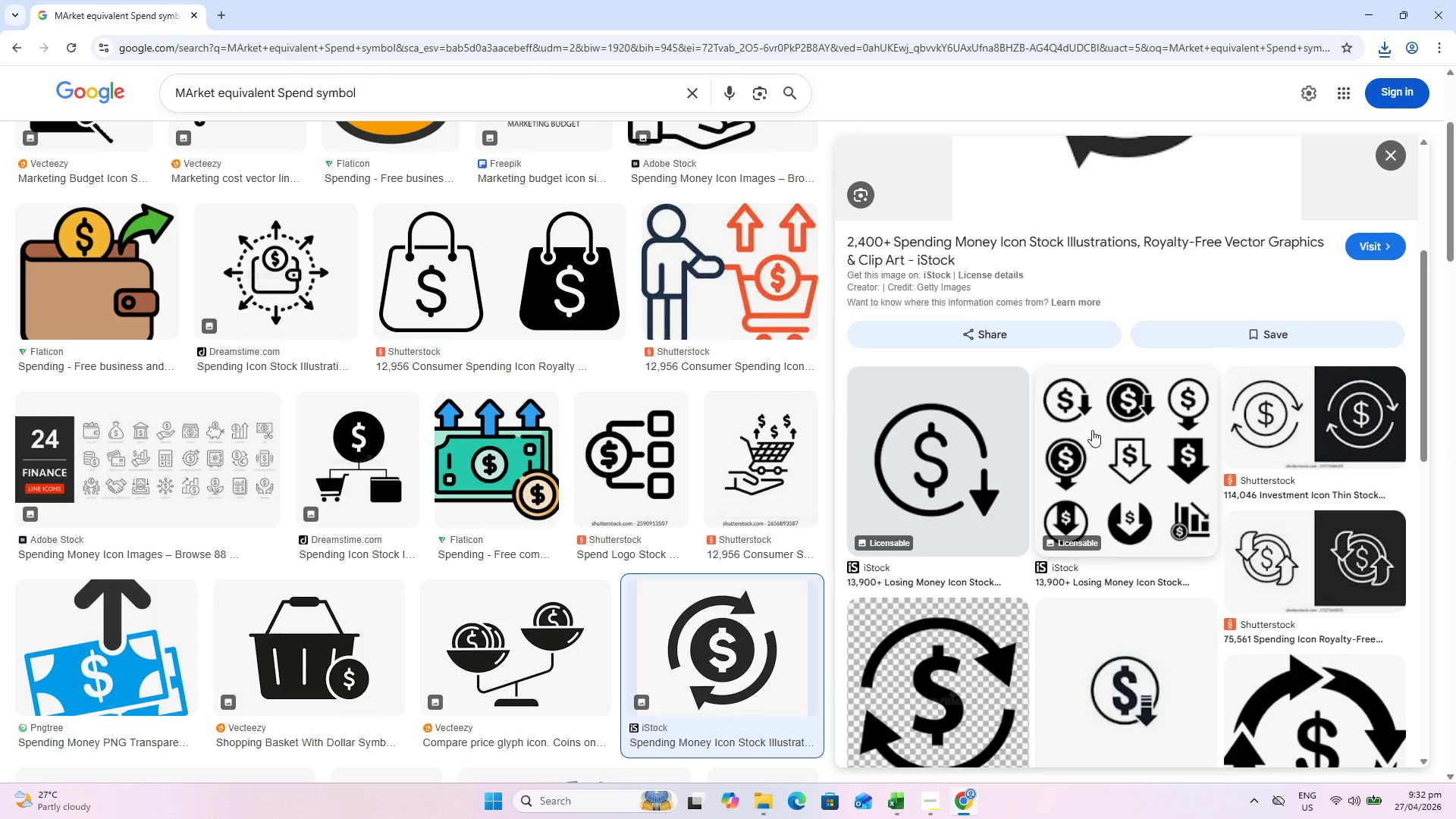 
scroll: coordinate [1075, 447], scroll_direction: up, amount: 8.0
 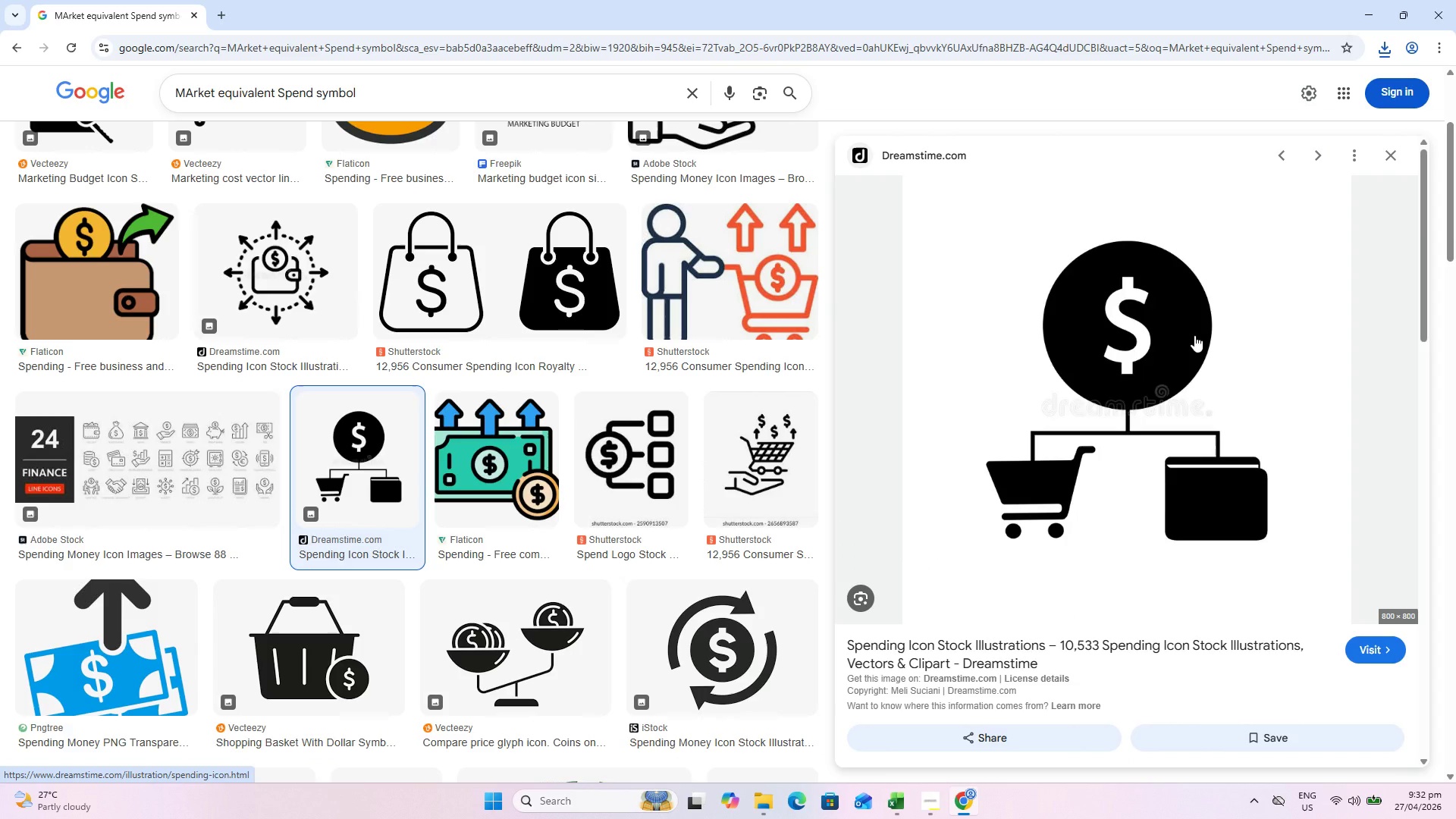 
wait(5.96)
 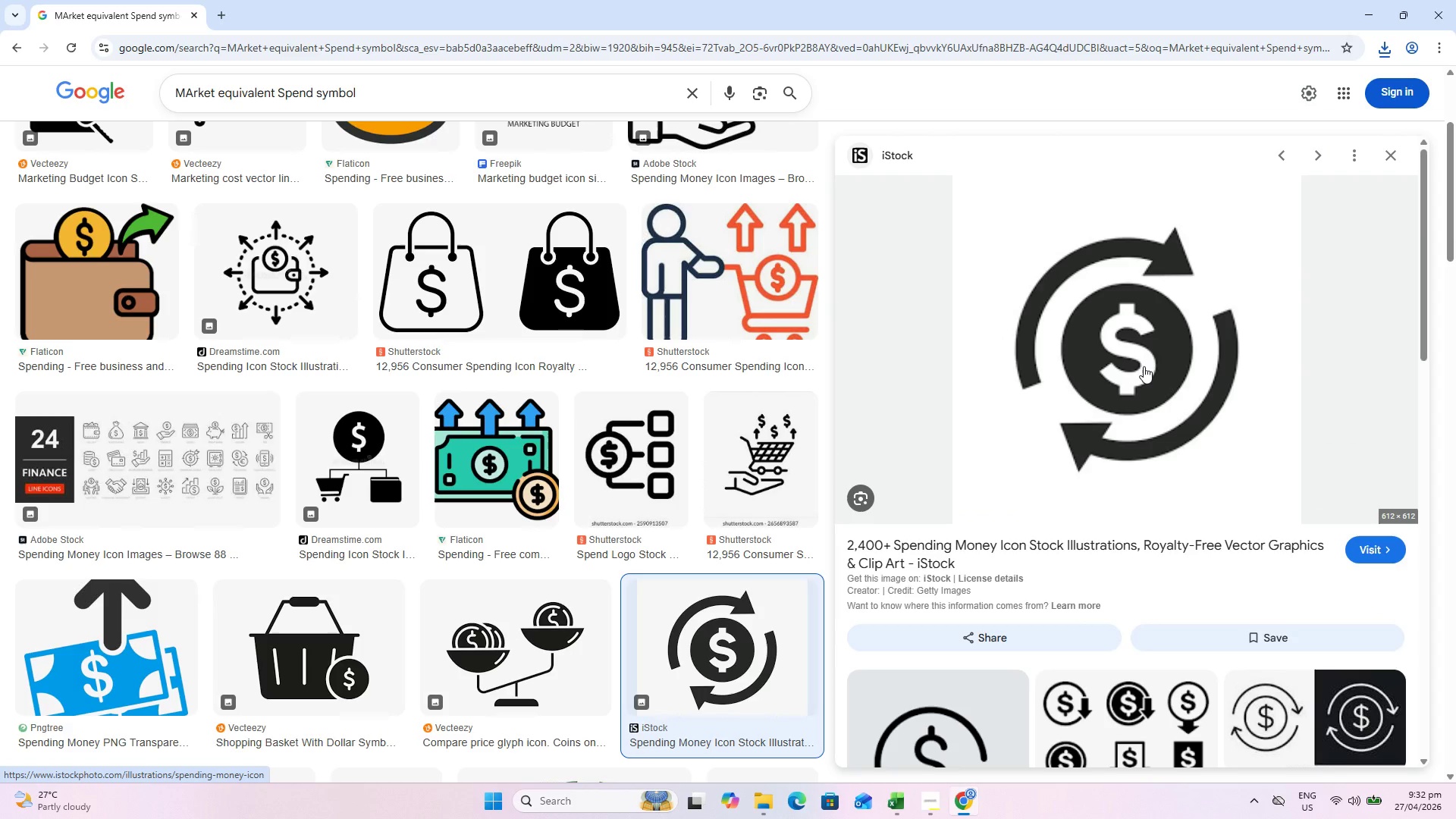 
right_click([1194, 335])
 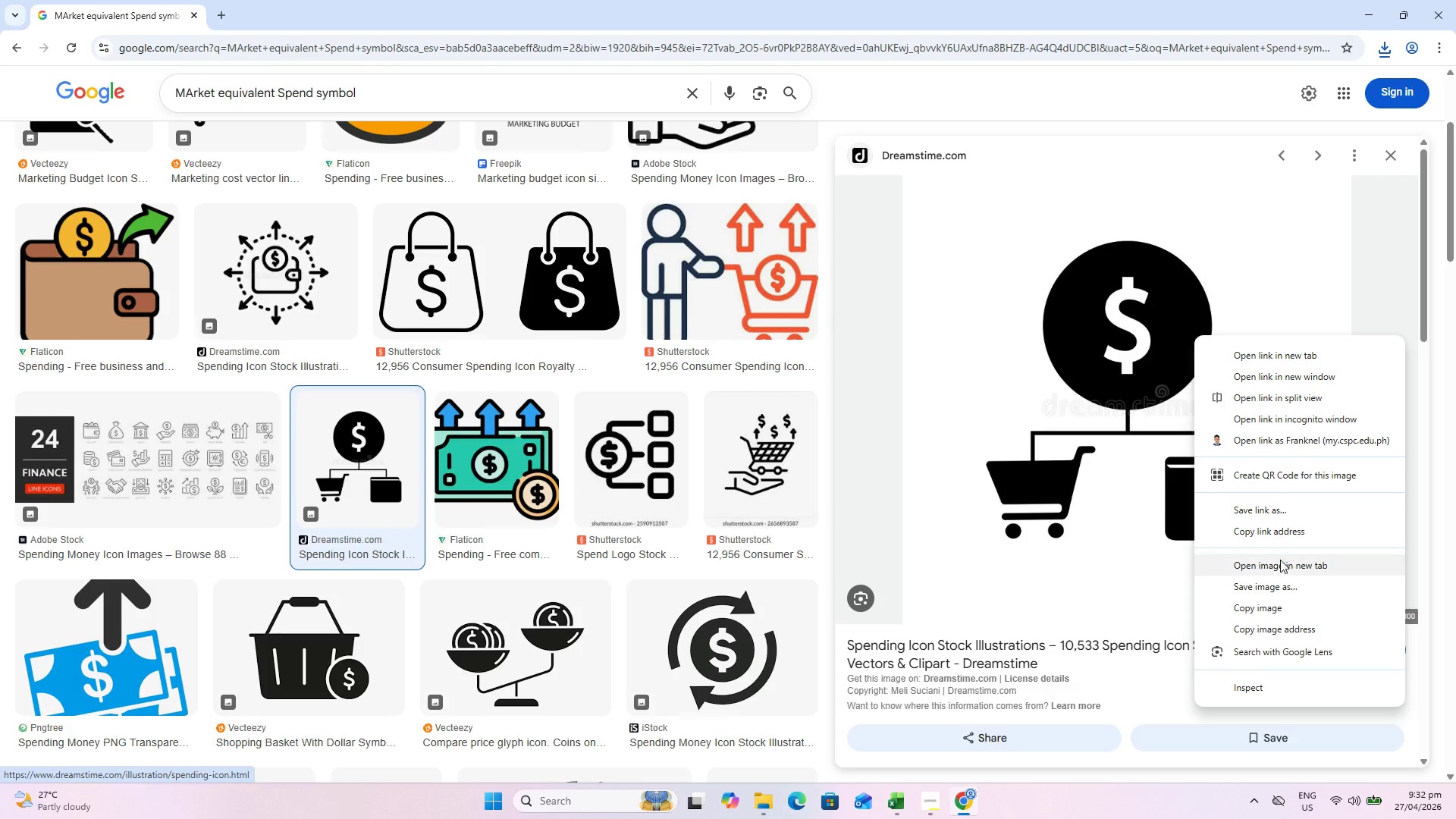 
left_click([1277, 584])
 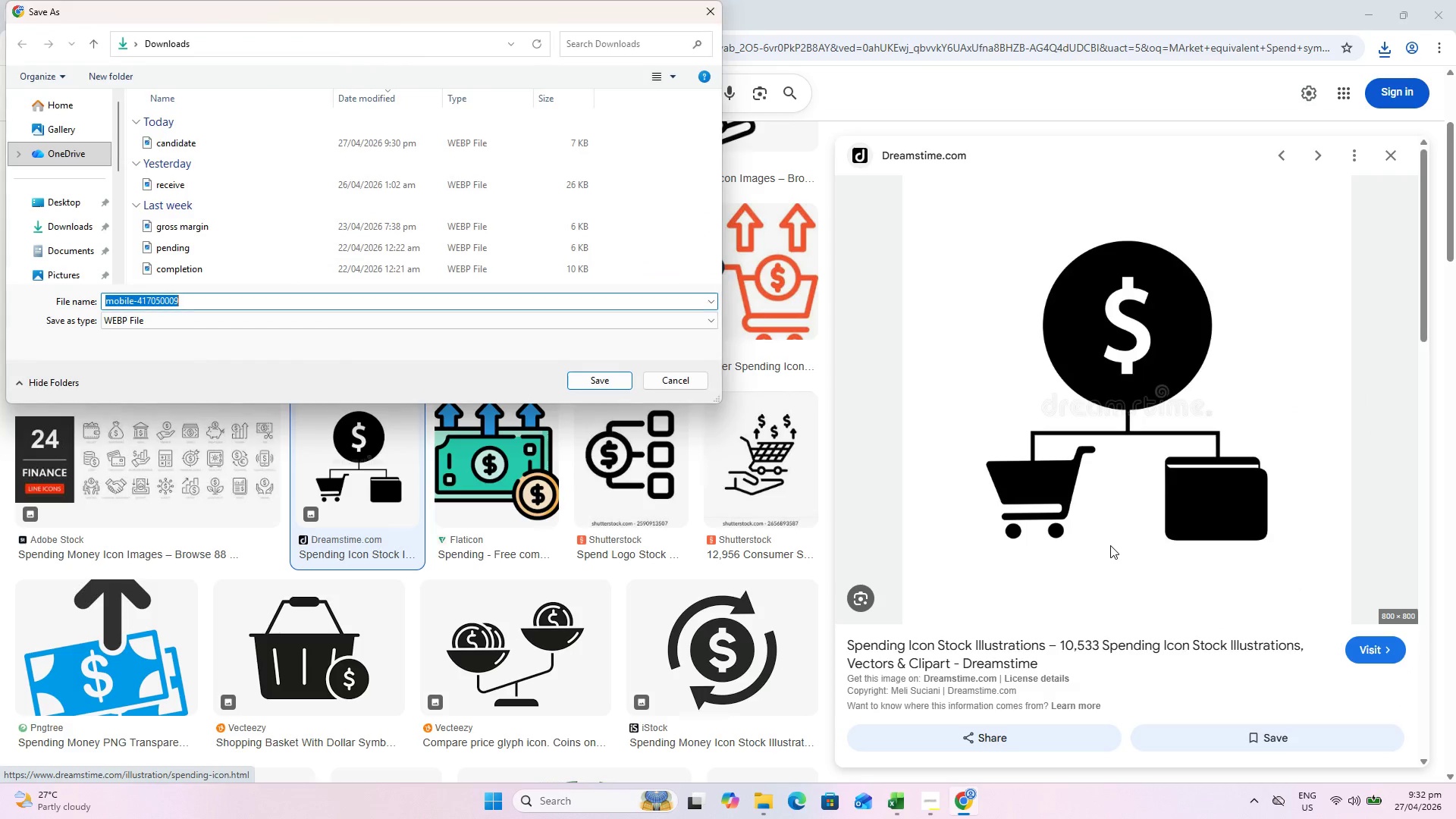 
type(equiv)
 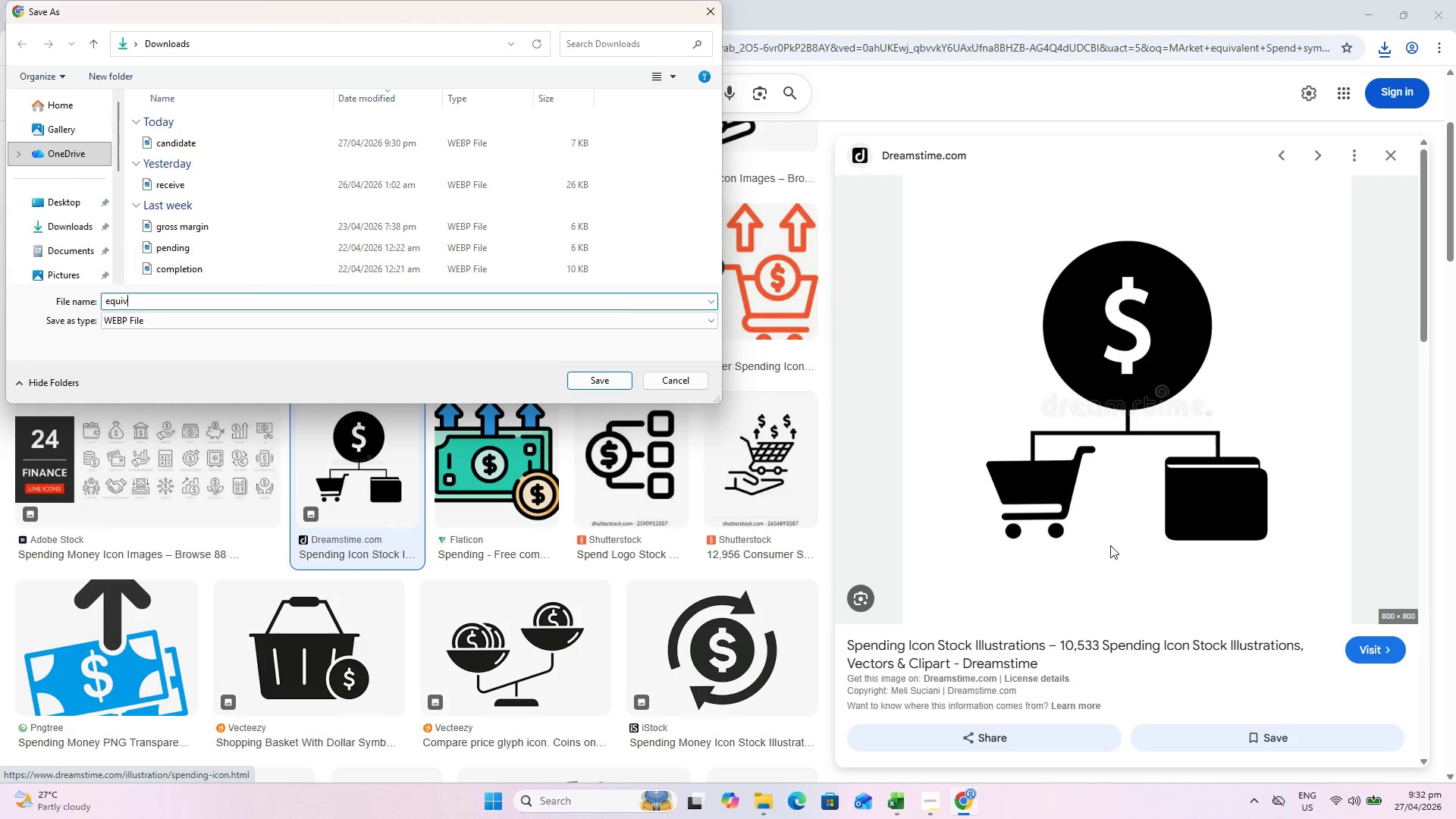 
key(Enter)
 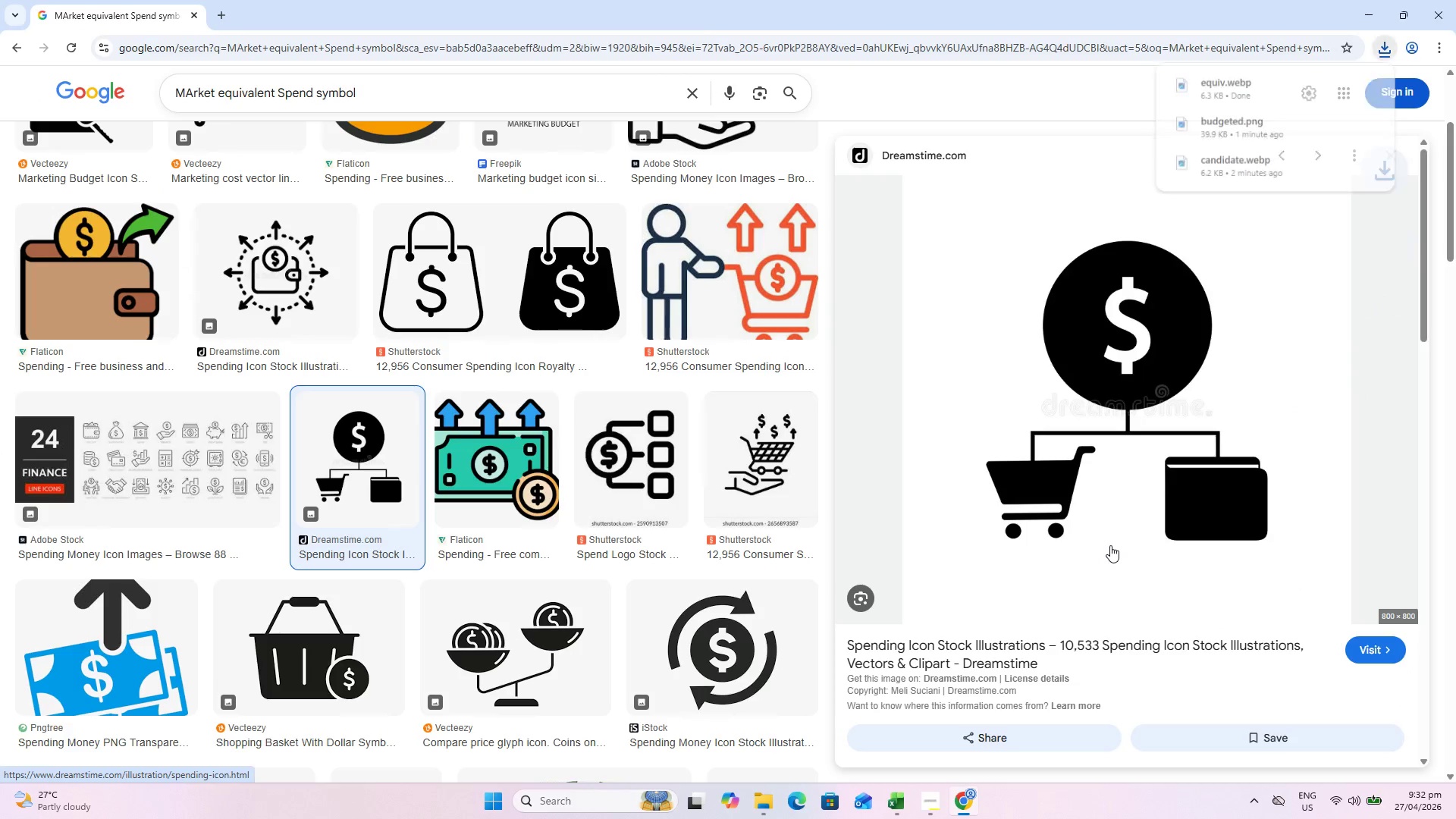 
key(Alt+AltLeft)
 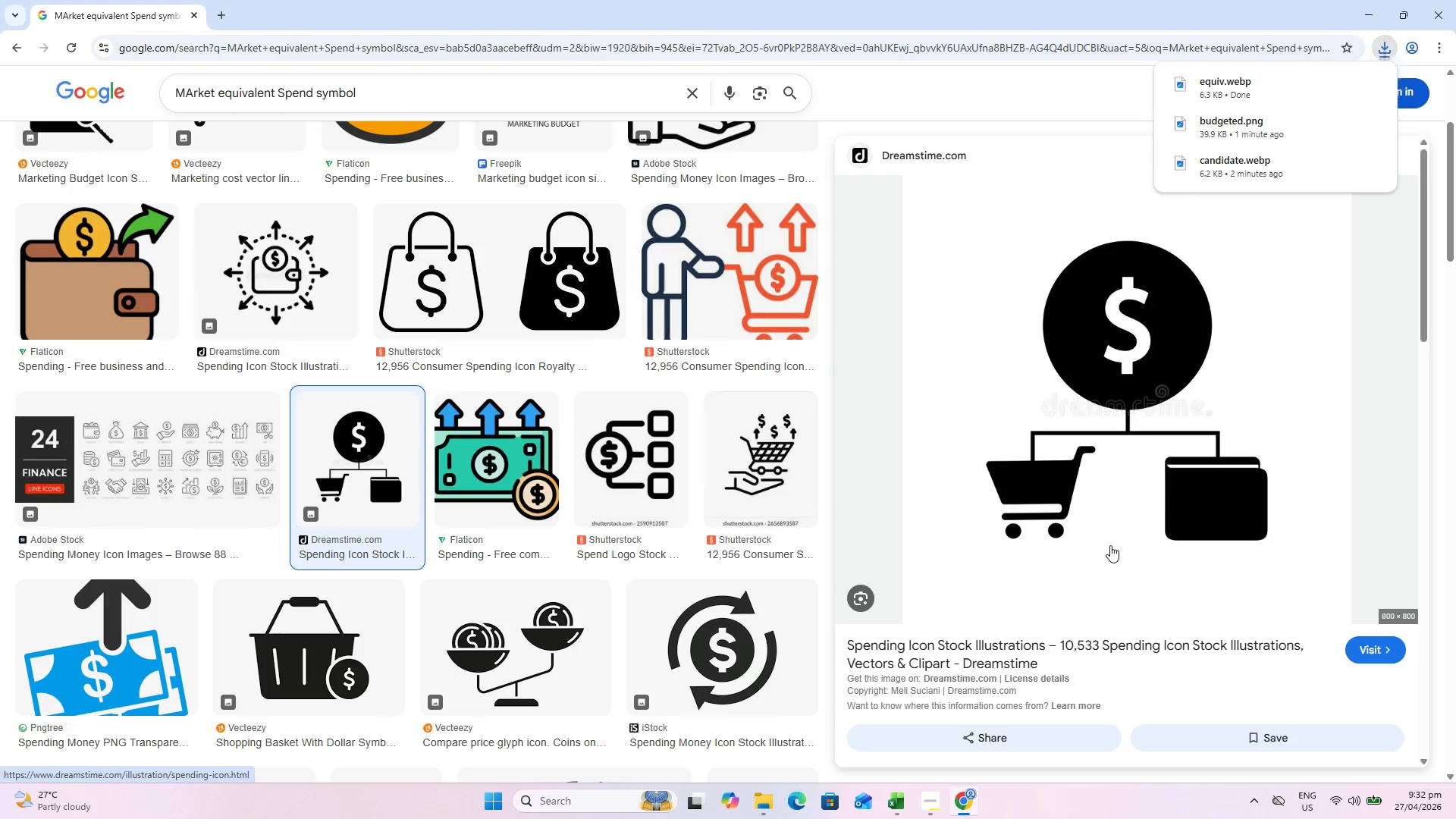 
key(Alt+Tab)
 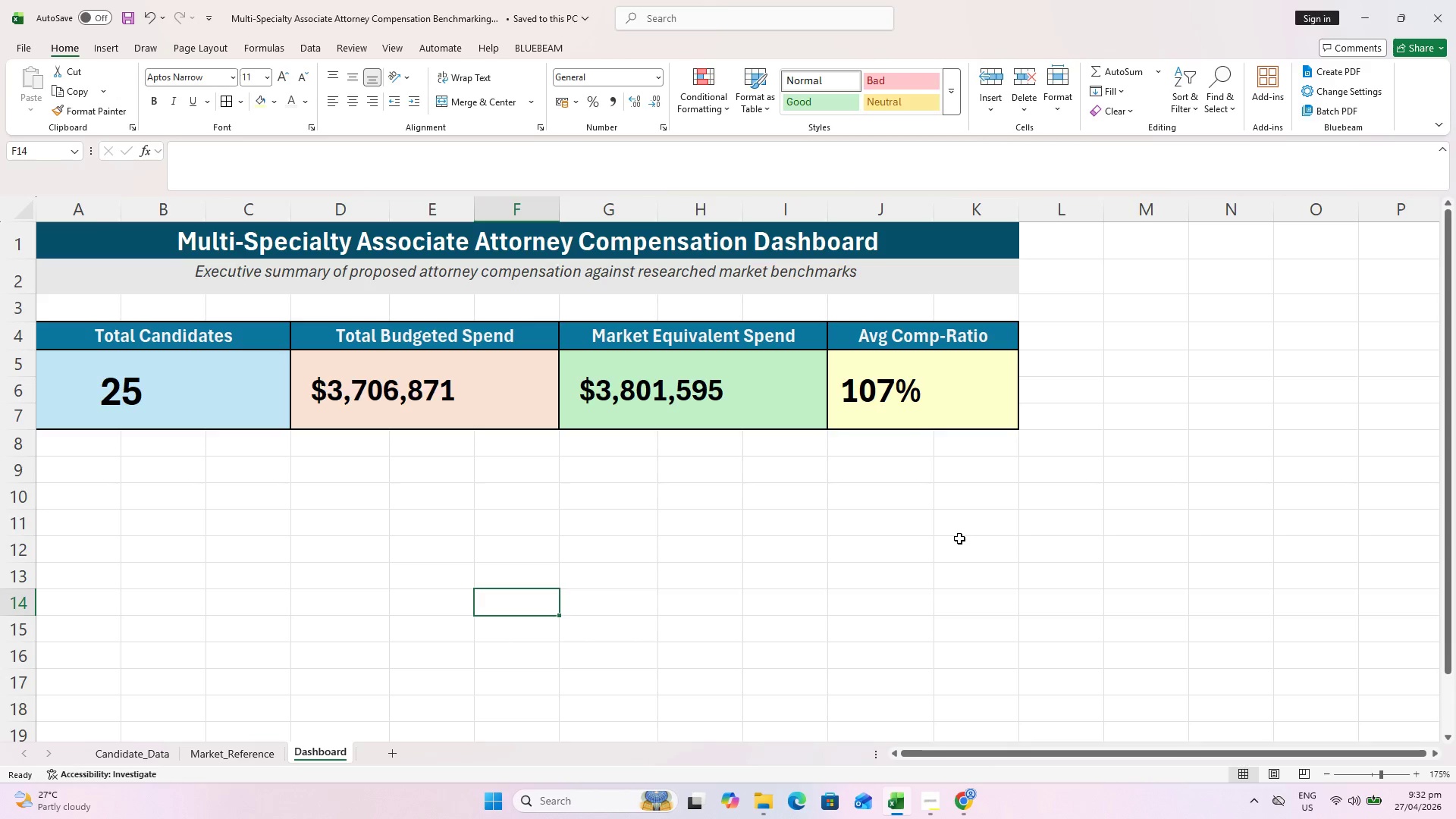 
key(Alt+AltLeft)
 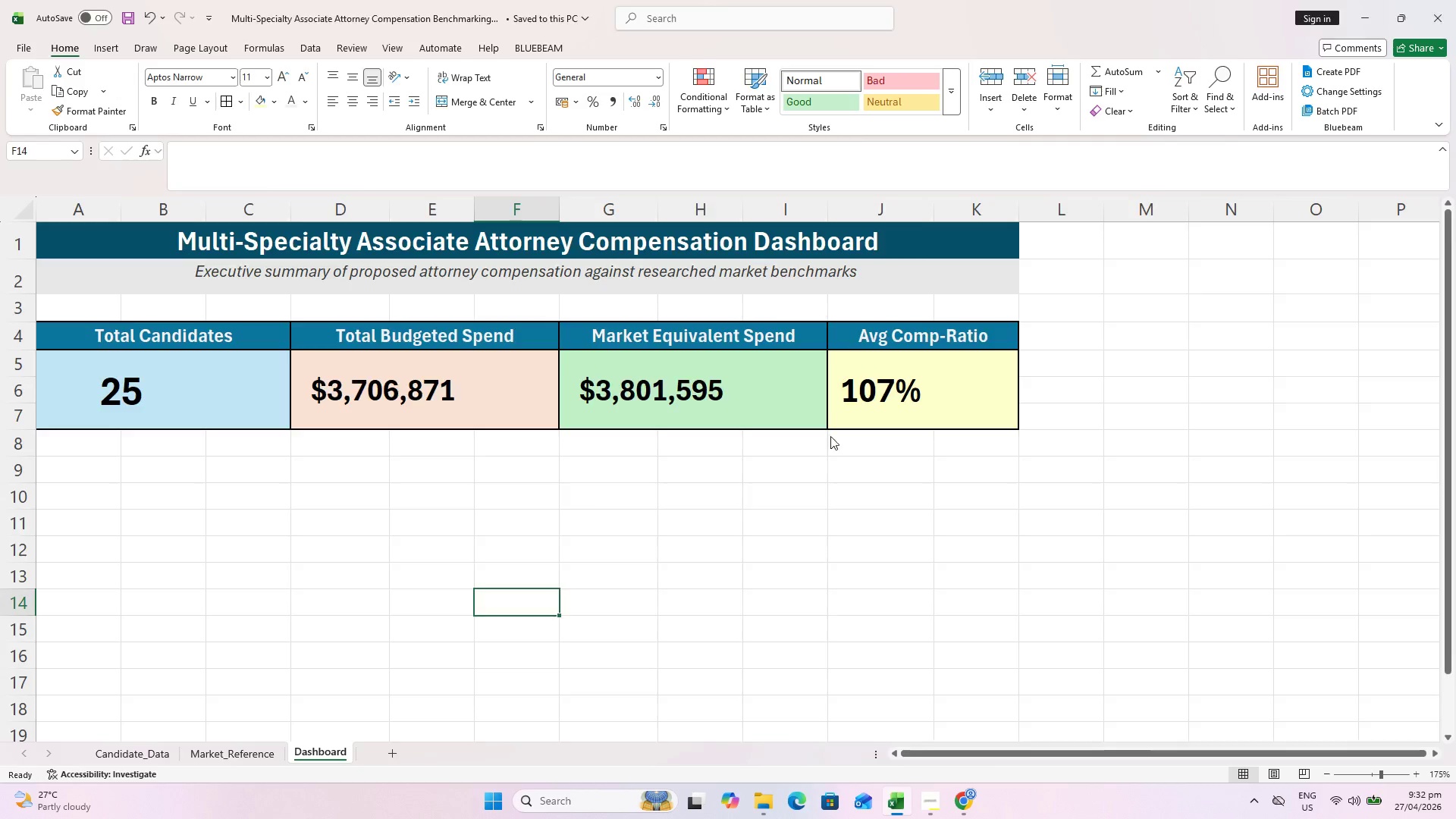 
key(Alt+Tab)
 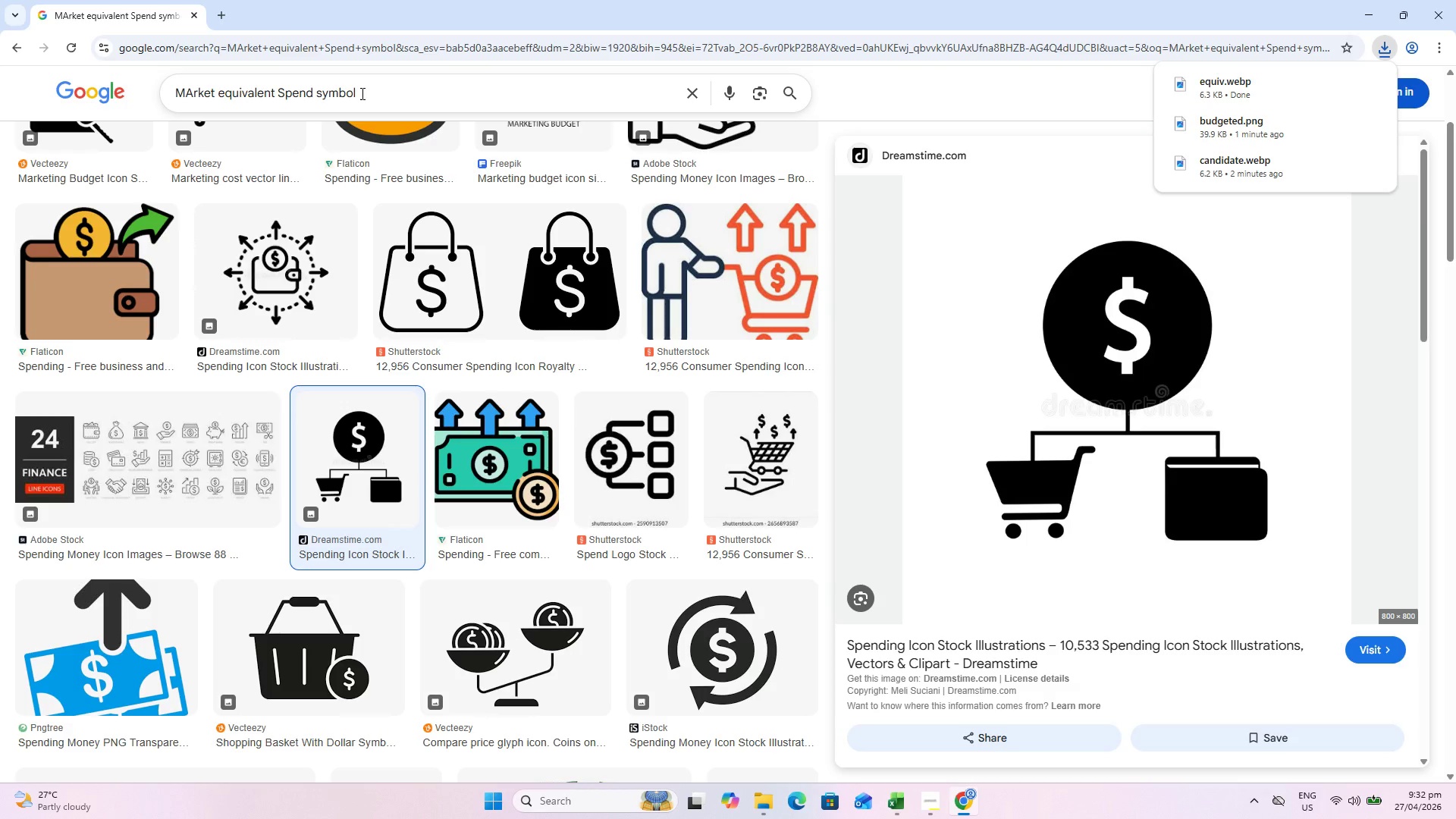 
left_click_drag(start_coordinate=[313, 92], to_coordinate=[0, 116])
 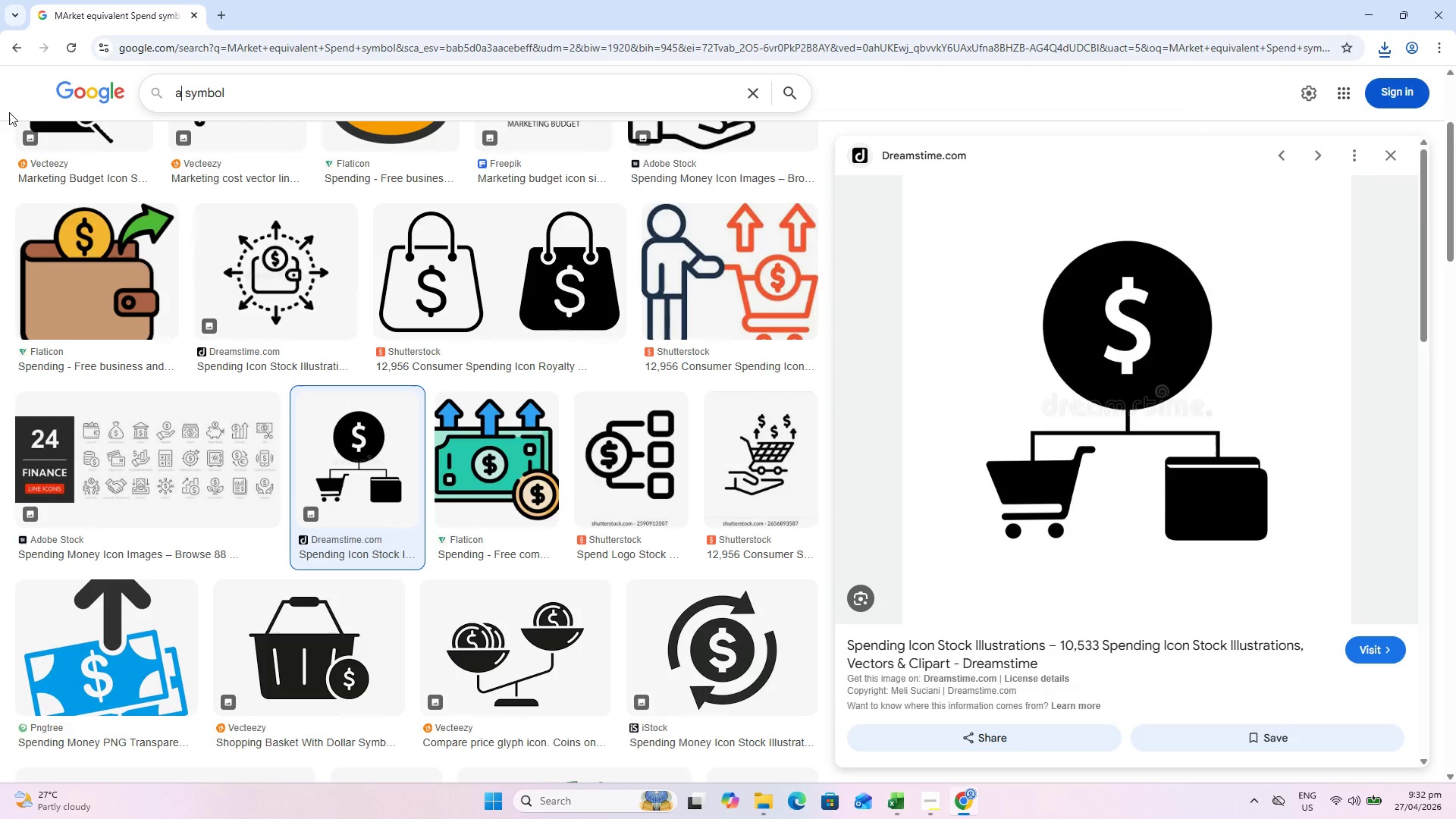 
type(average comp-ratiob)
key(Backspace)
 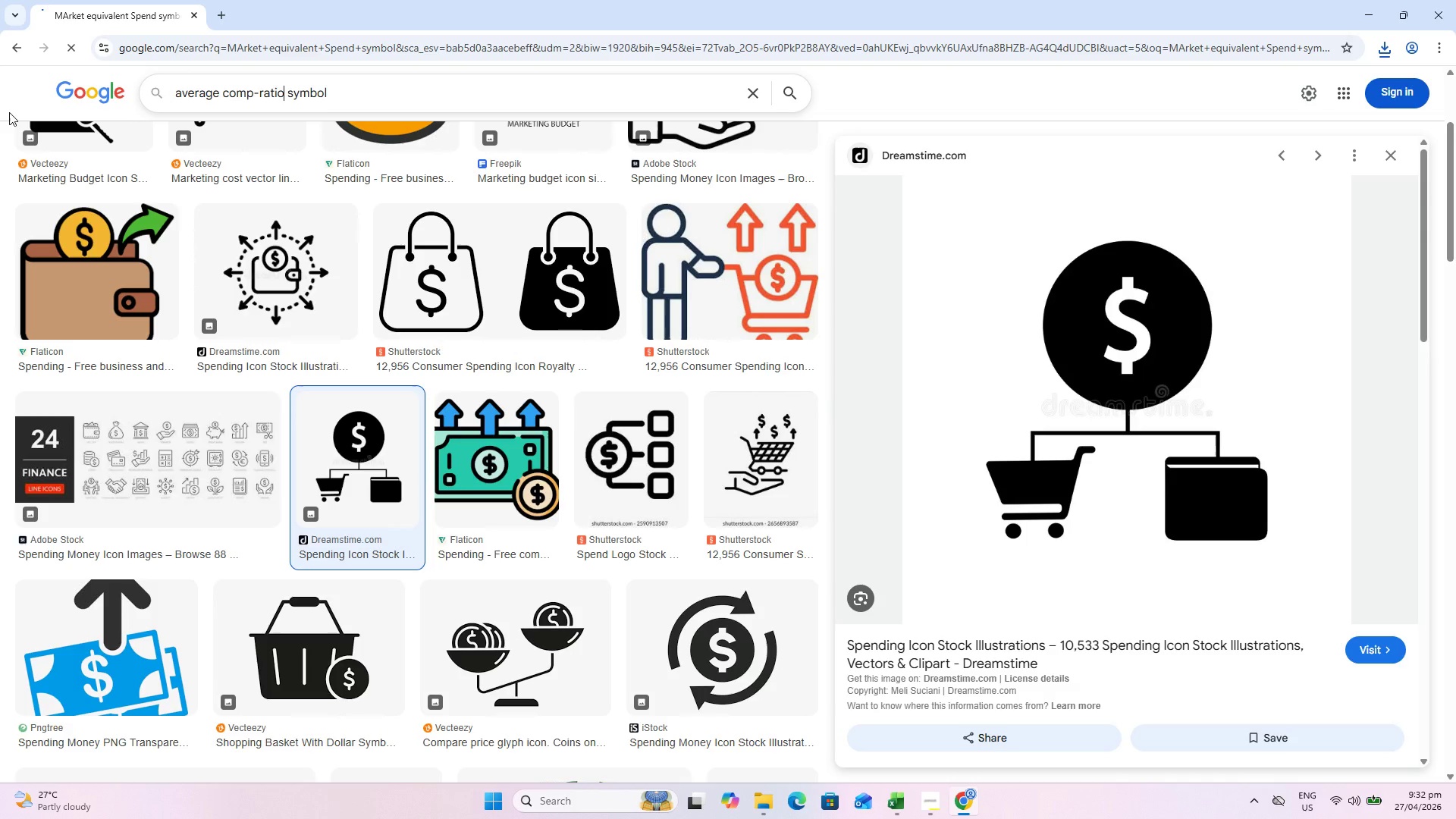 
key(Enter)
 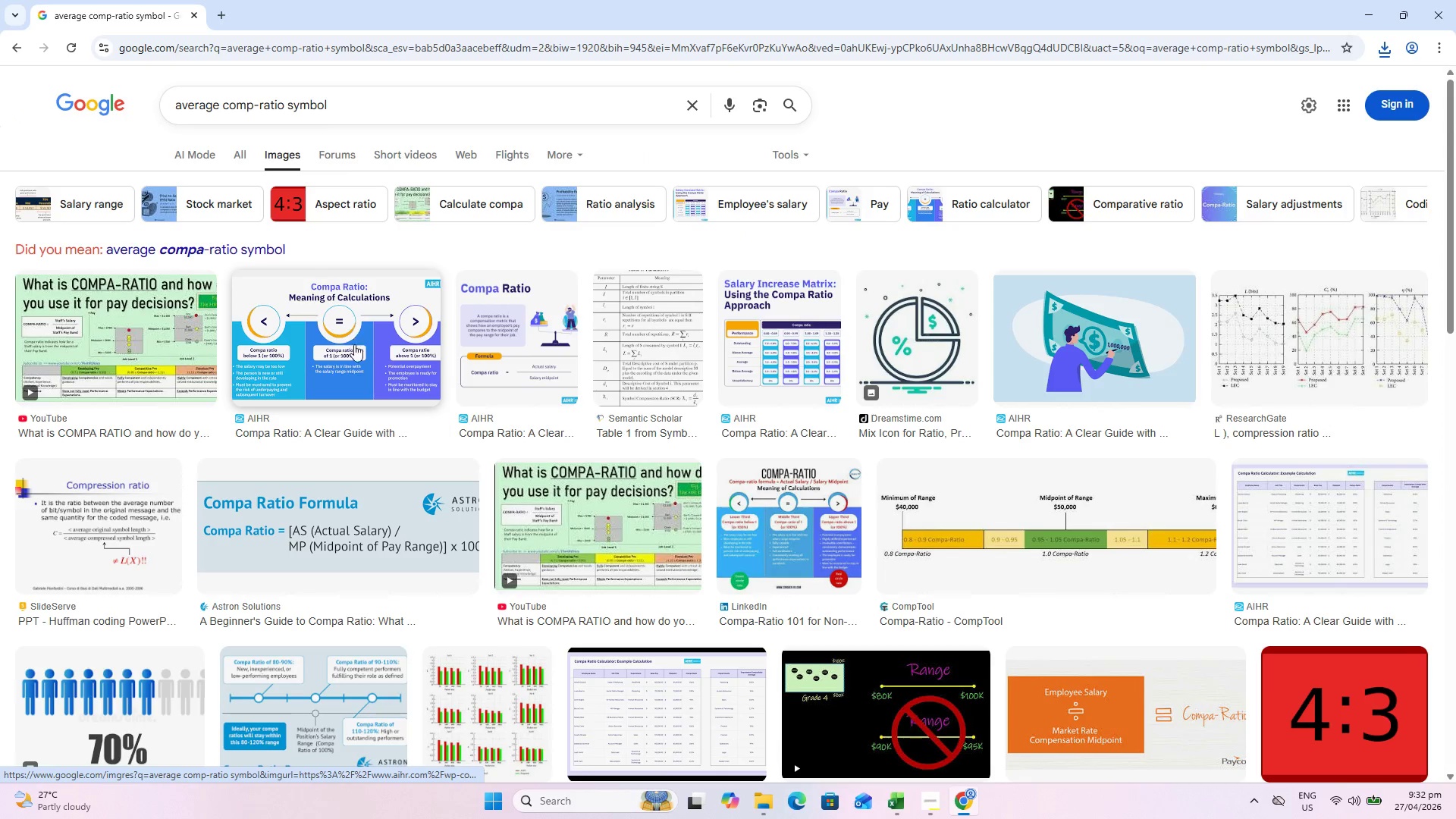 
scroll: coordinate [629, 547], scroll_direction: down, amount: 7.0
 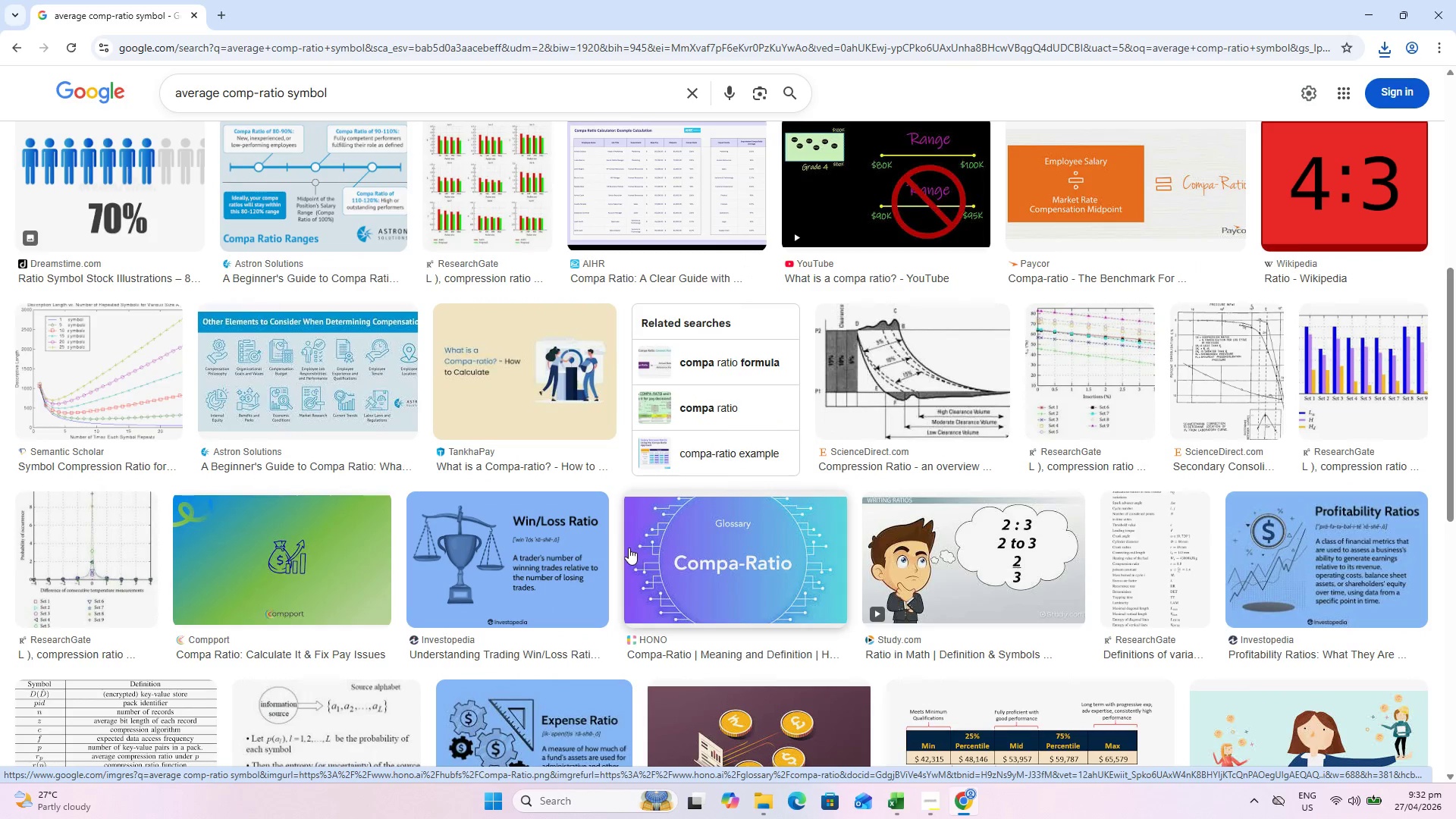 
scroll: coordinate [625, 548], scroll_direction: down, amount: 4.0
 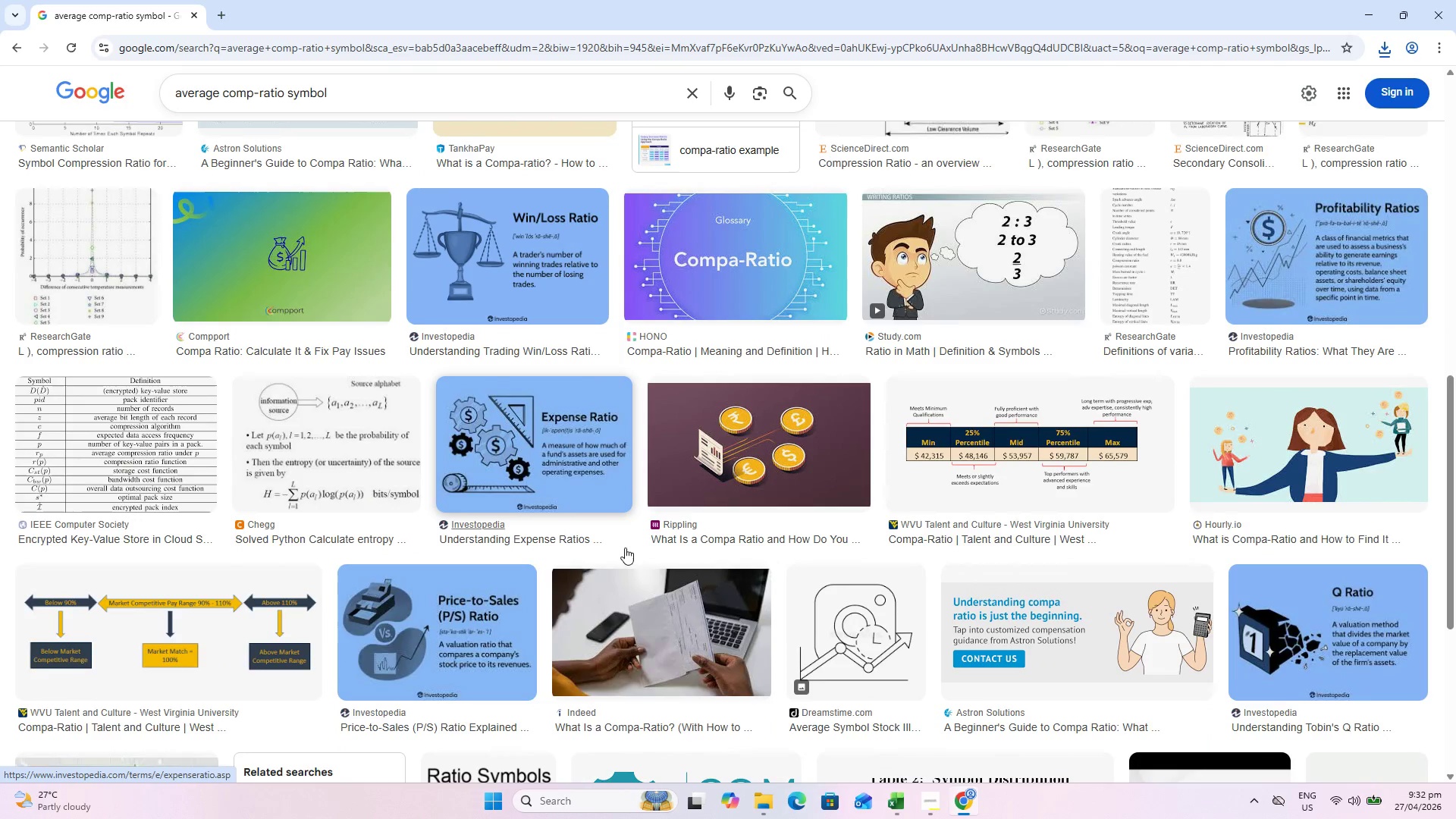 
scroll: coordinate [635, 522], scroll_direction: up, amount: 19.0
 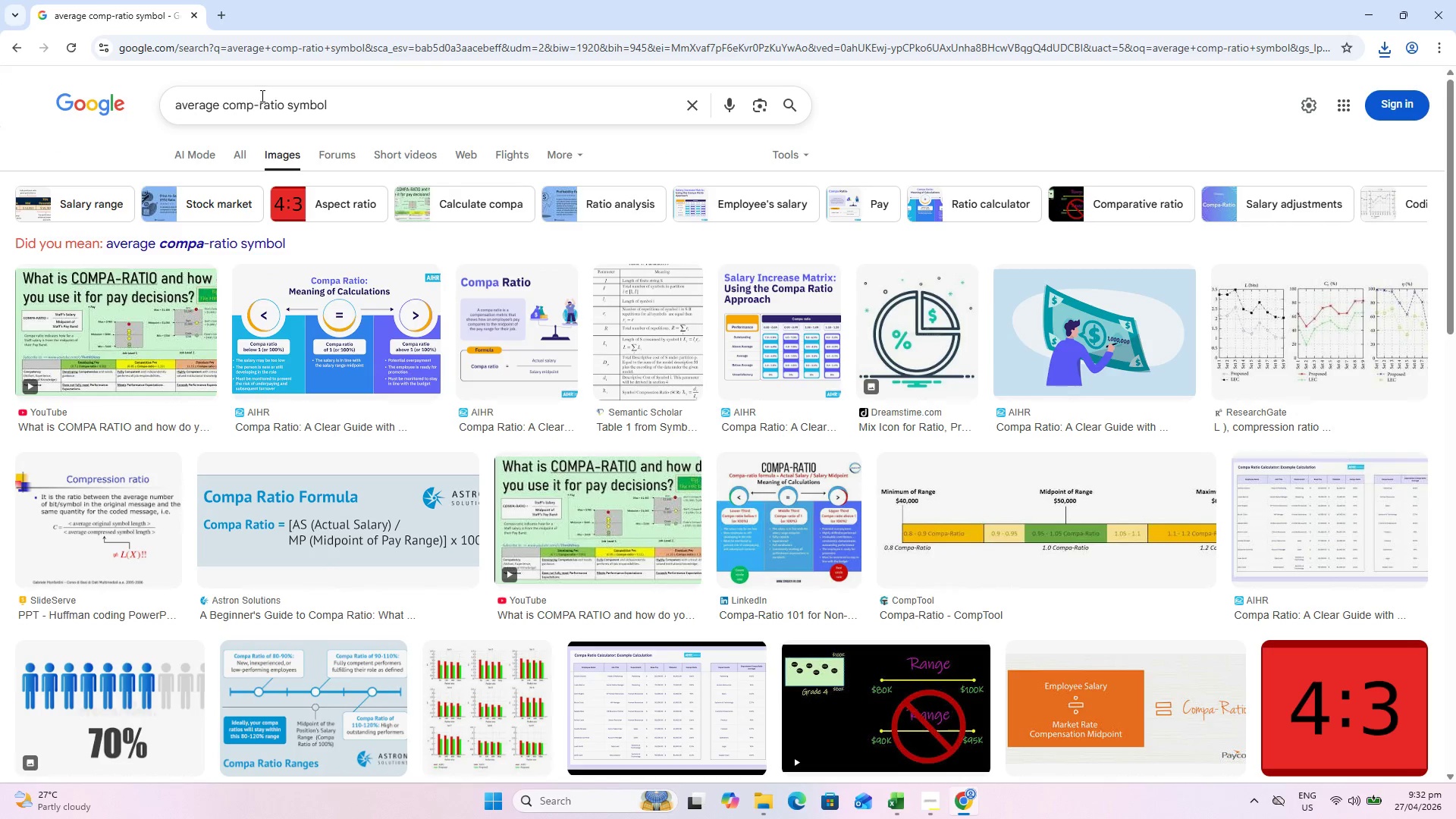 
left_click_drag(start_coordinate=[258, 96], to_coordinate=[237, 98])
 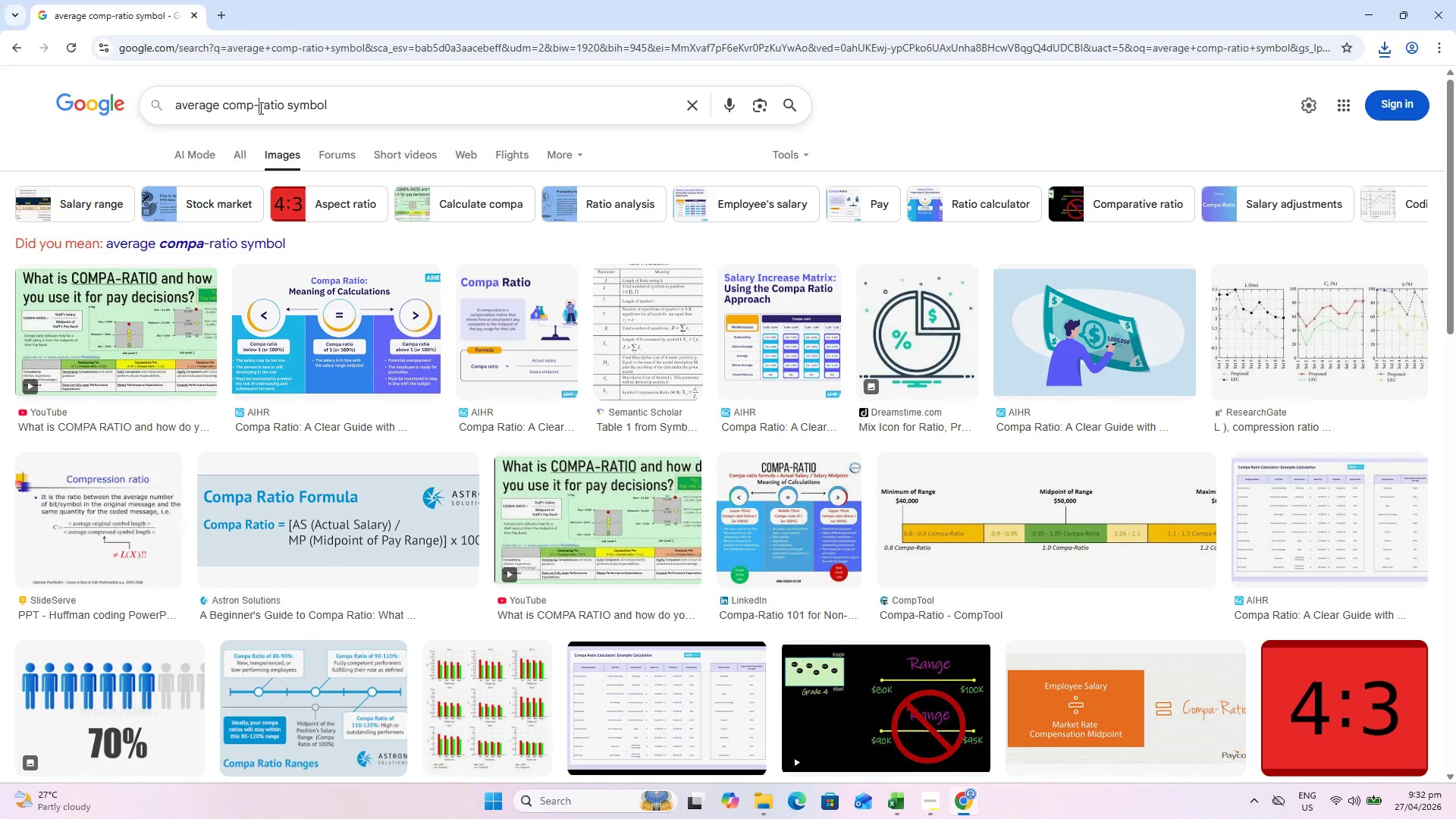 
left_click_drag(start_coordinate=[259, 108], to_coordinate=[221, 109])
 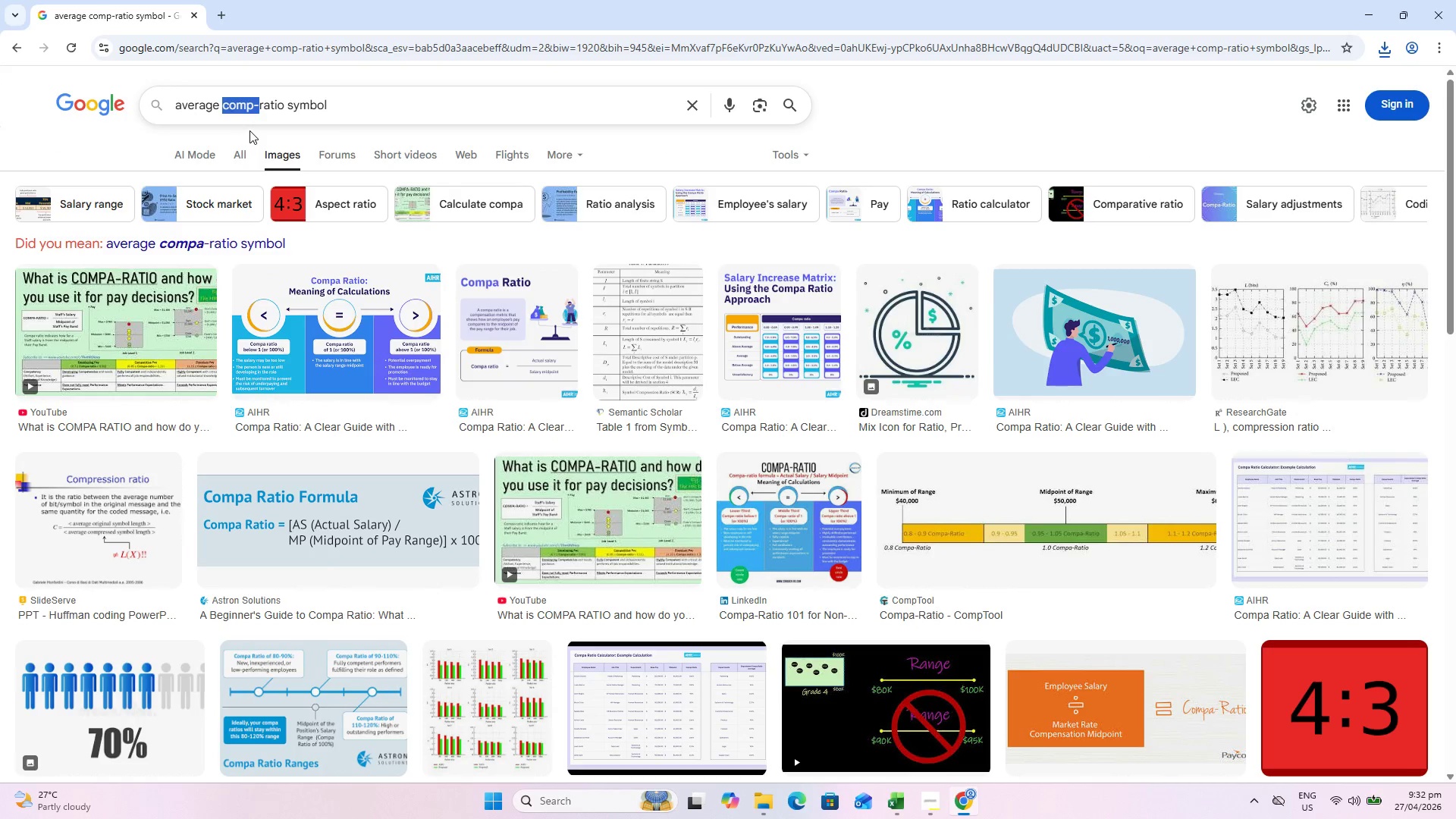 
key(Backspace)
 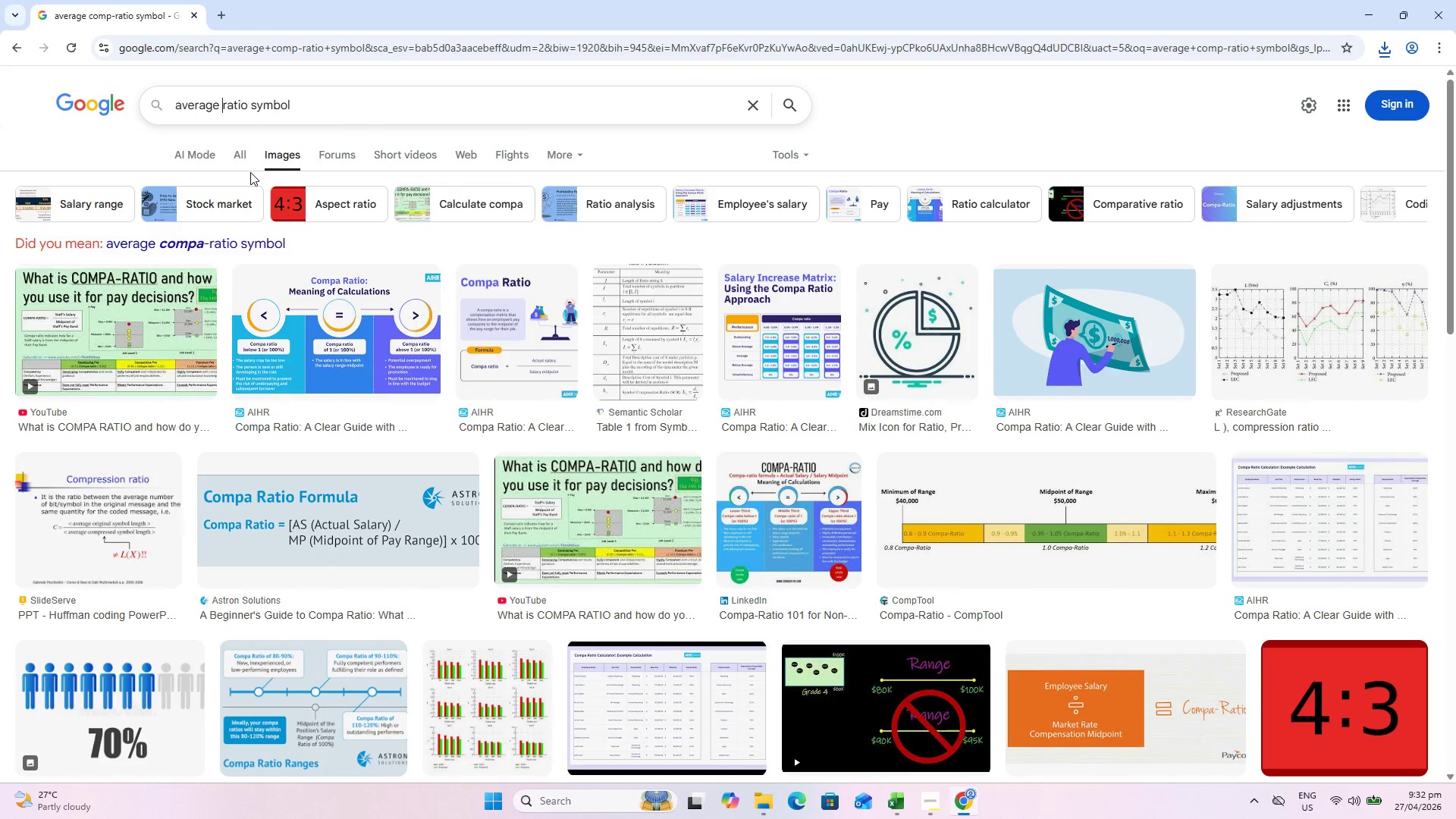 
key(Enter)
 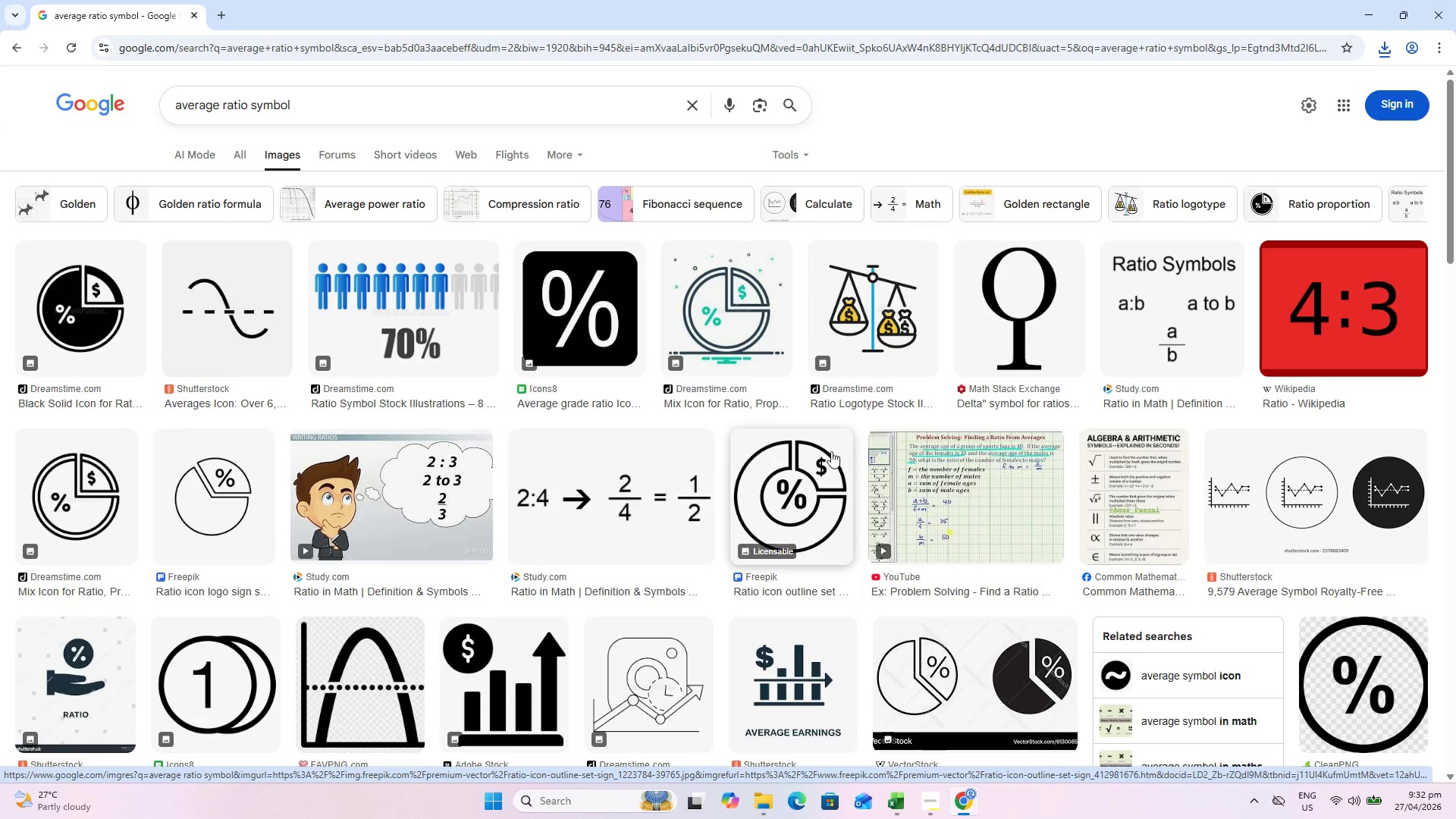 
wait(9.62)
 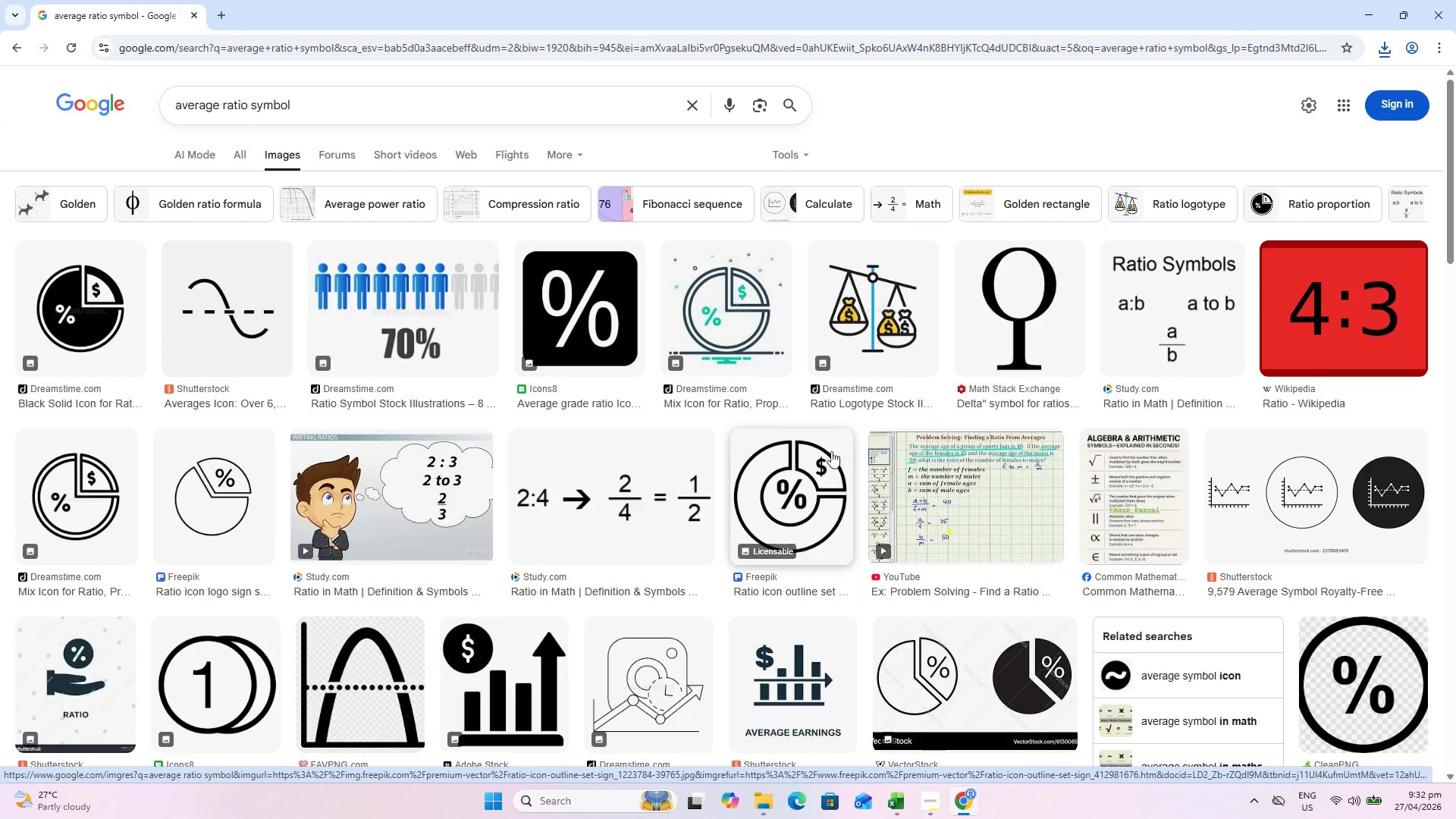 
scroll: coordinate [918, 519], scroll_direction: down, amount: 20.0
 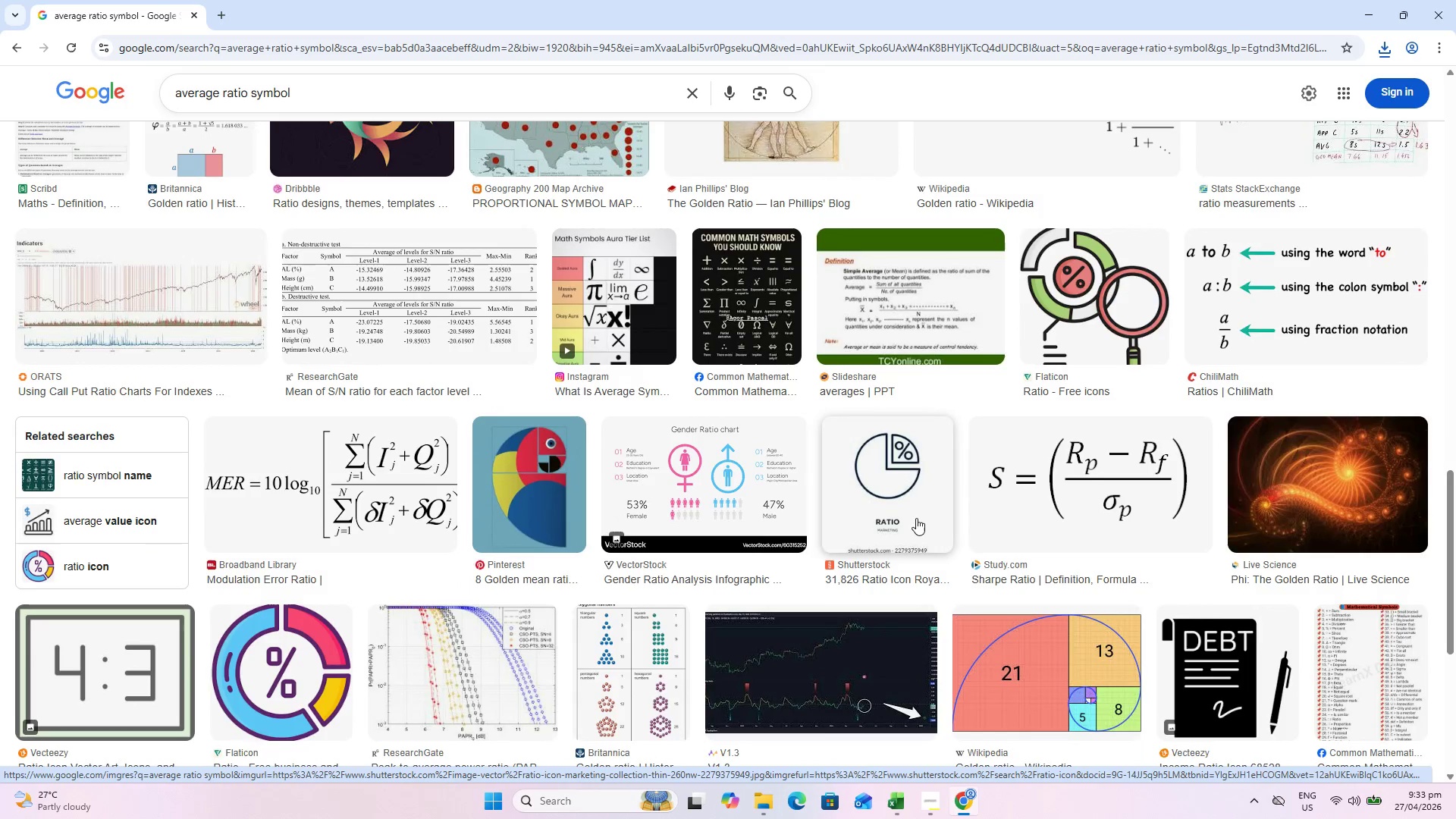 
scroll: coordinate [330, 679], scroll_direction: down, amount: 1.0
 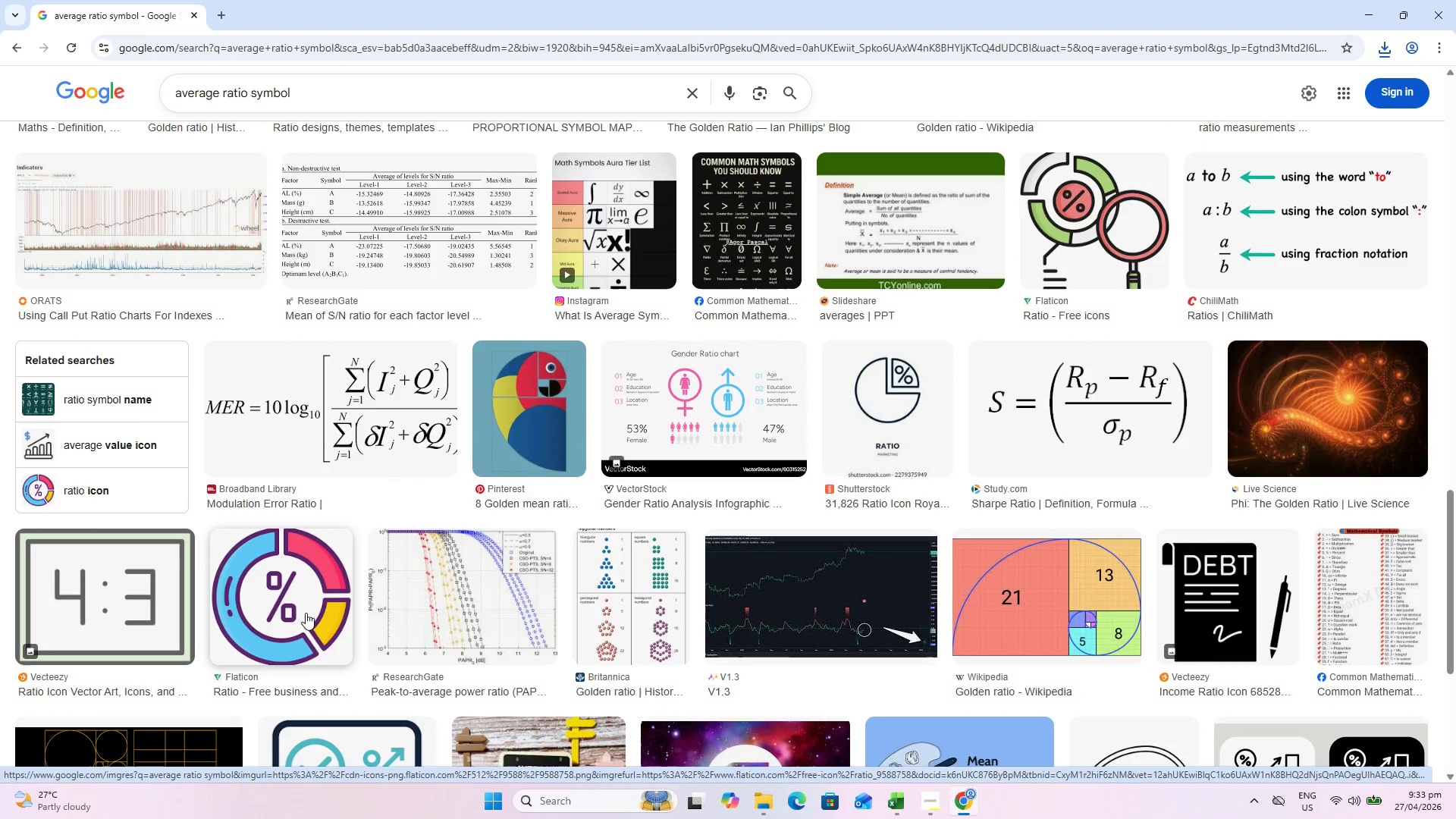 
left_click([305, 613])
 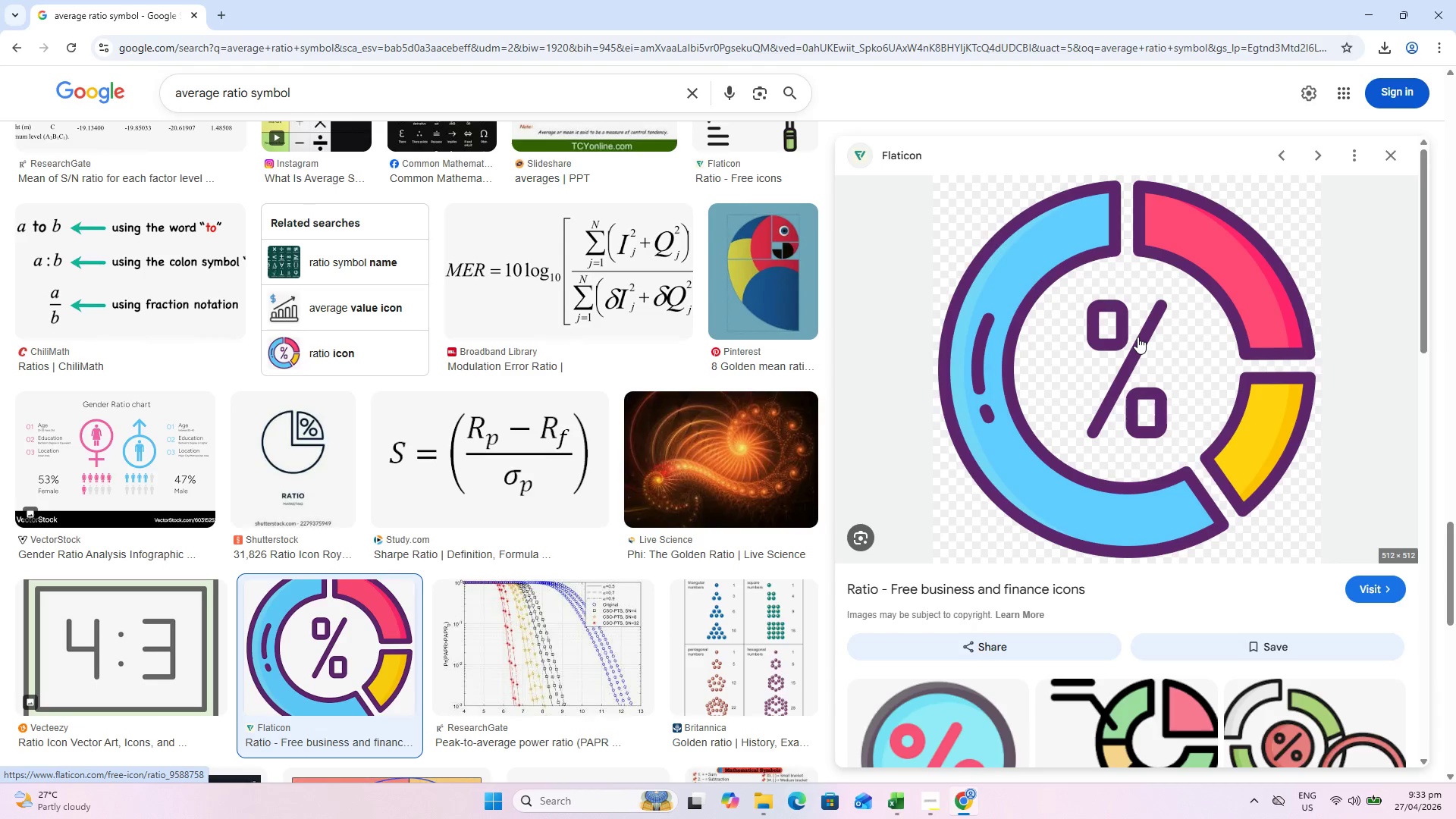 
right_click([1137, 336])
 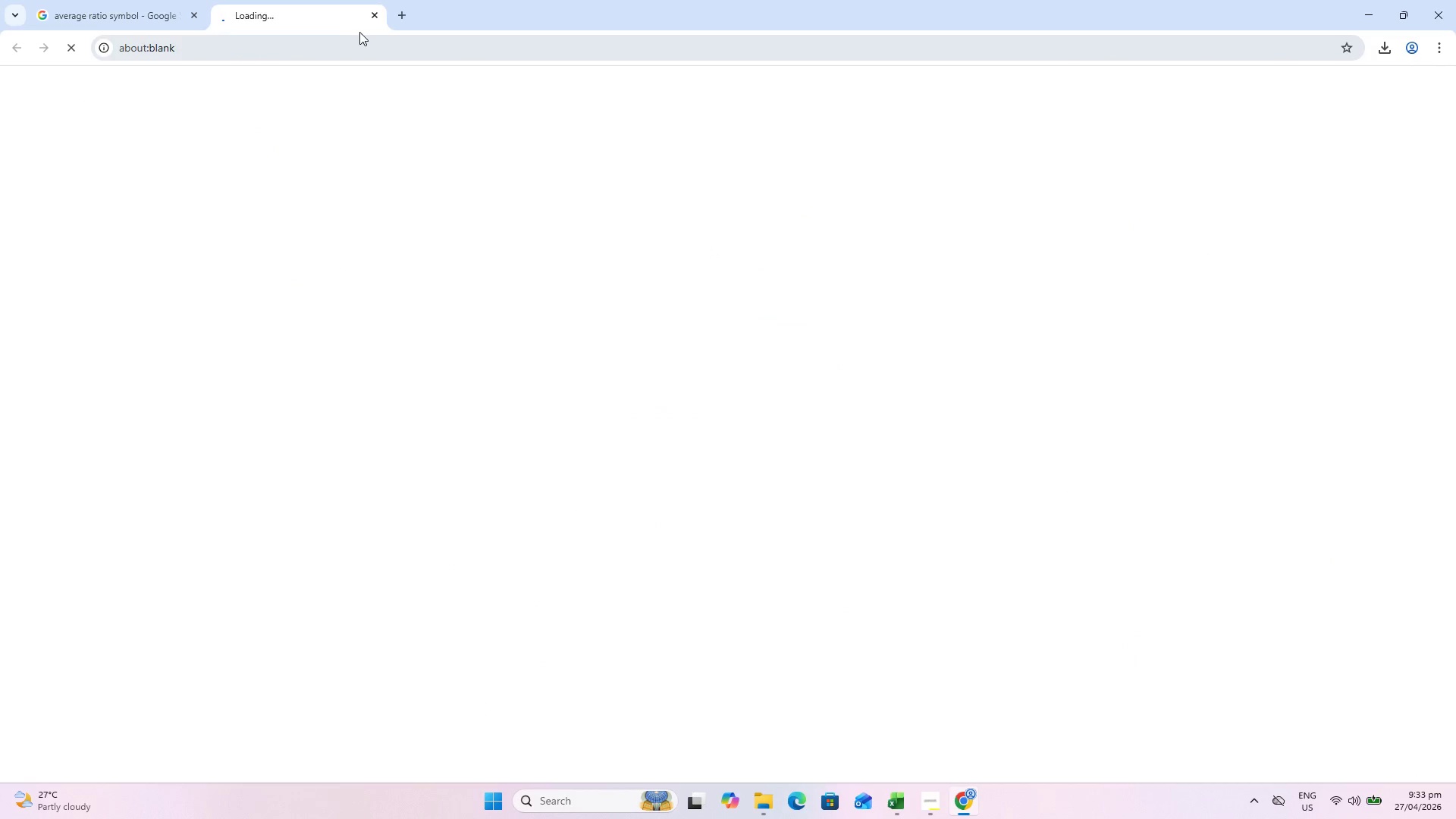 
left_click([372, 16])
 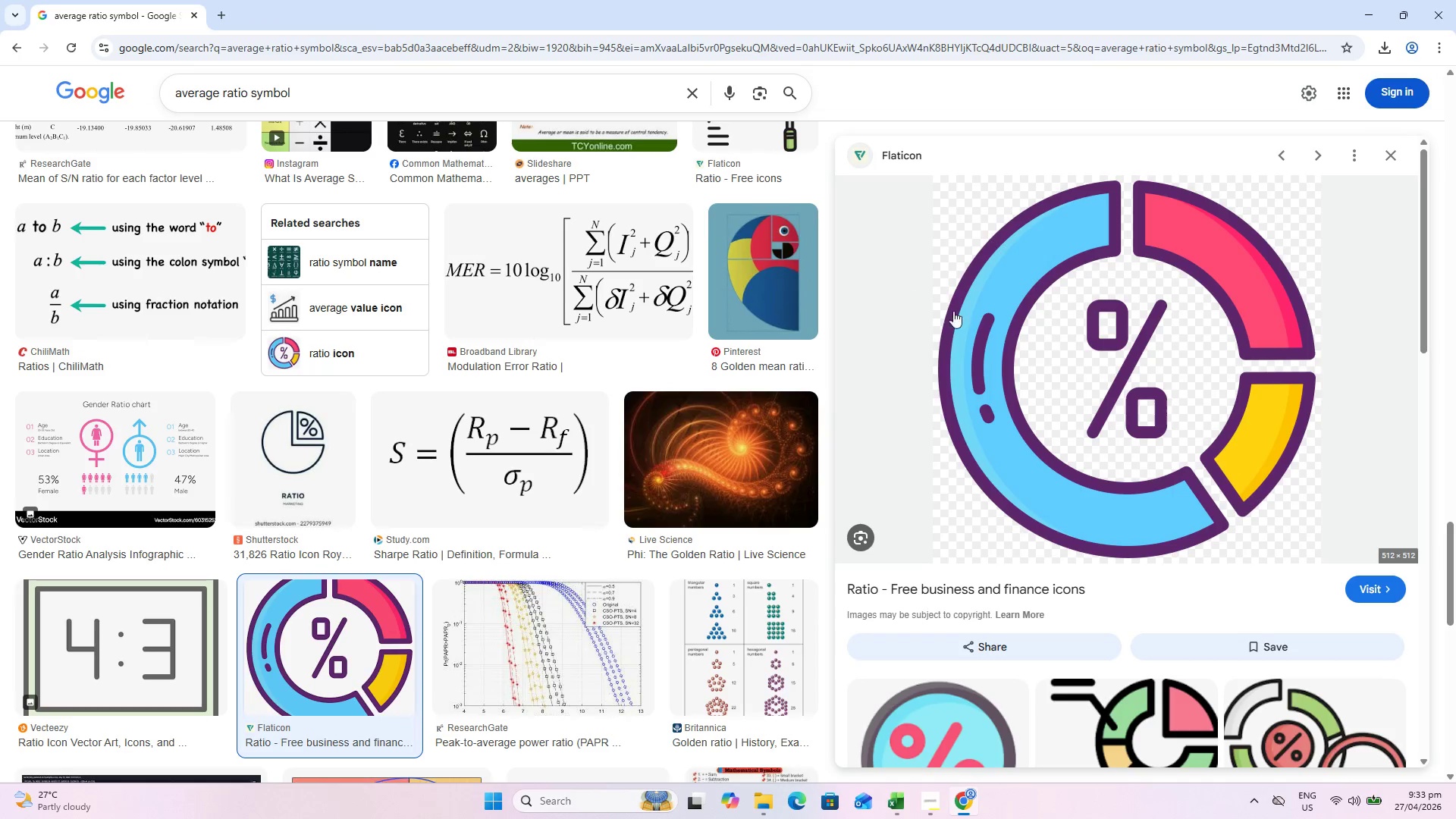 
right_click([1065, 350])
 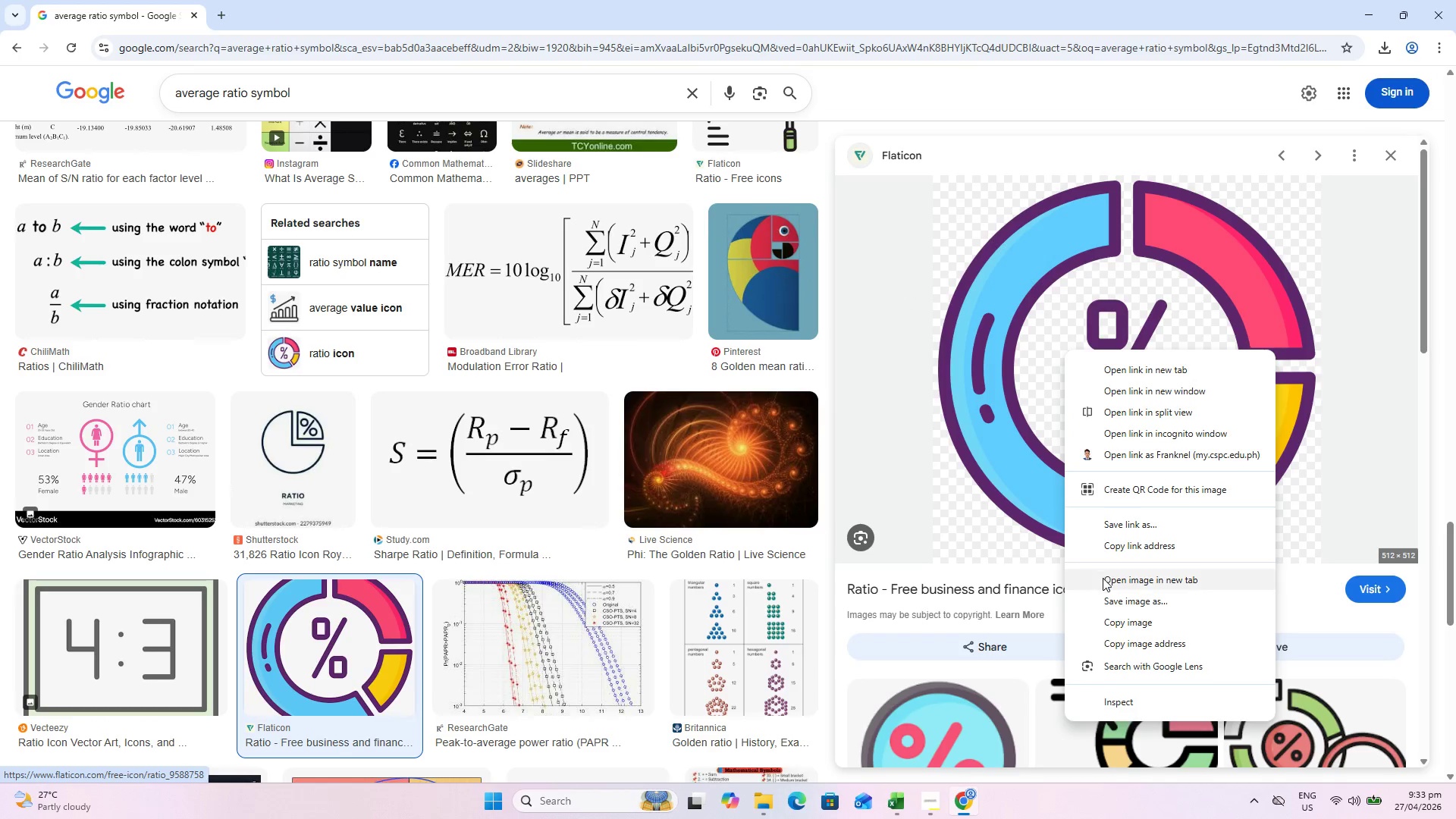 
left_click([1113, 598])
 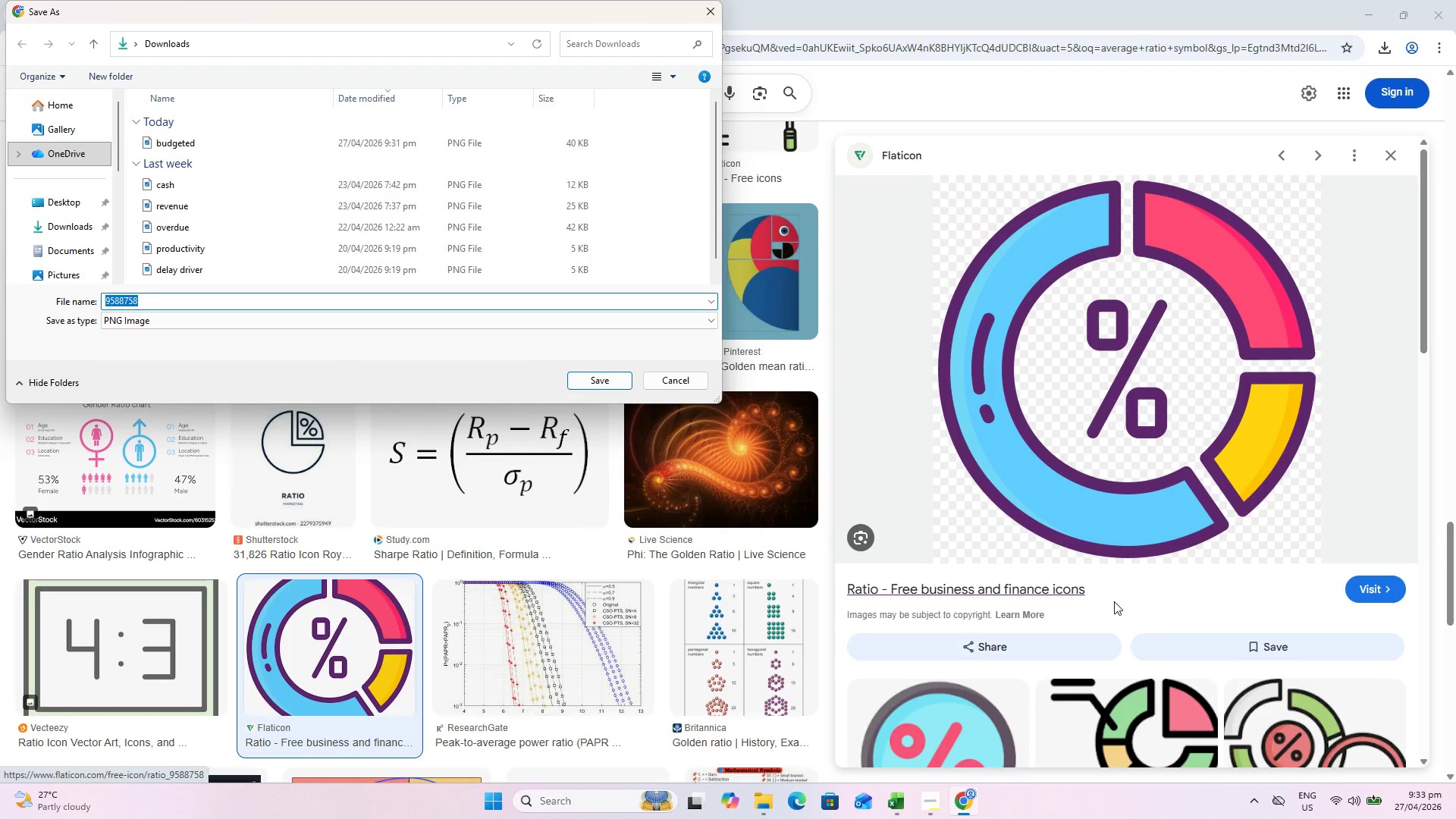 
type(percent)
 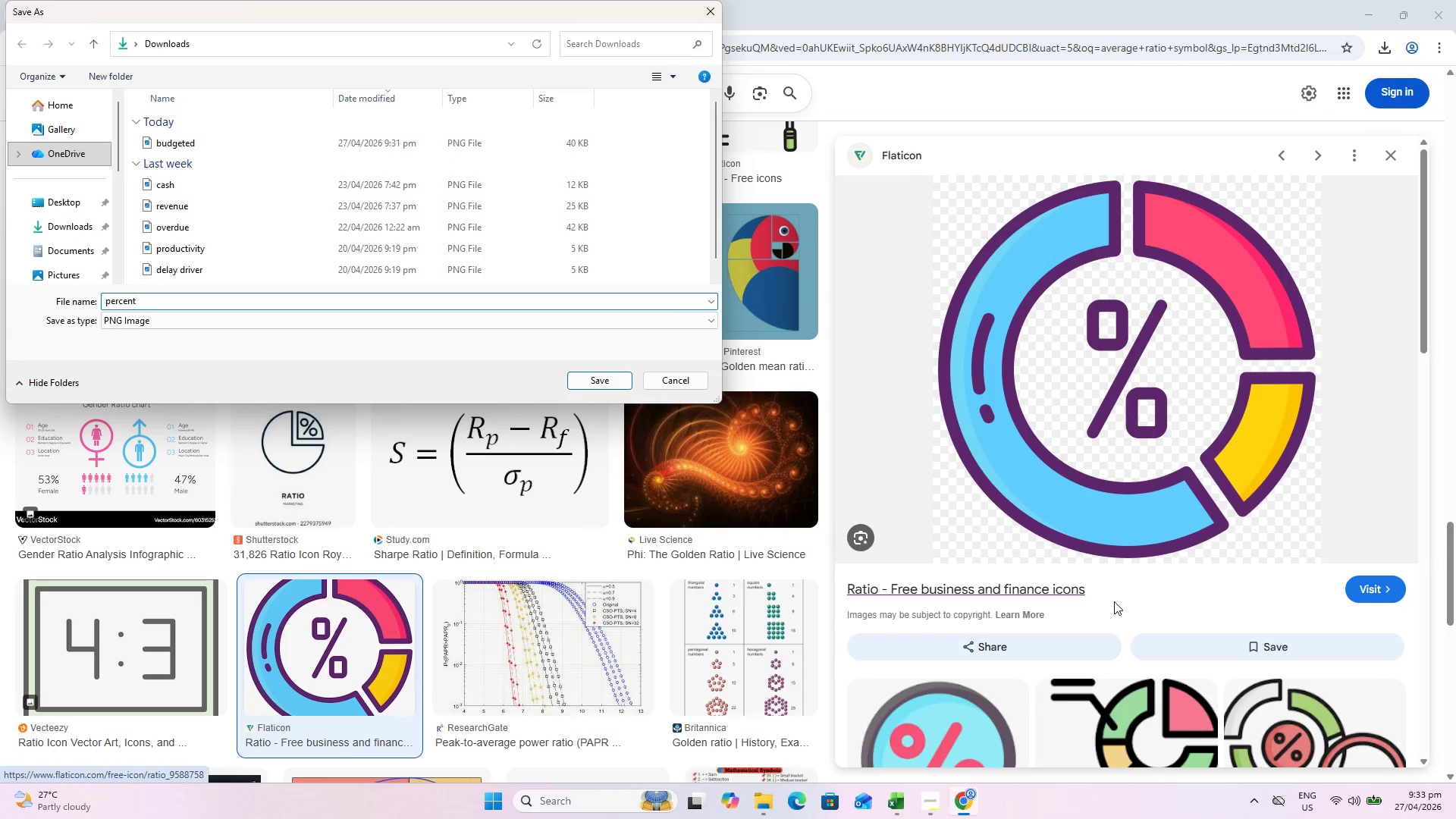 
key(Enter)
 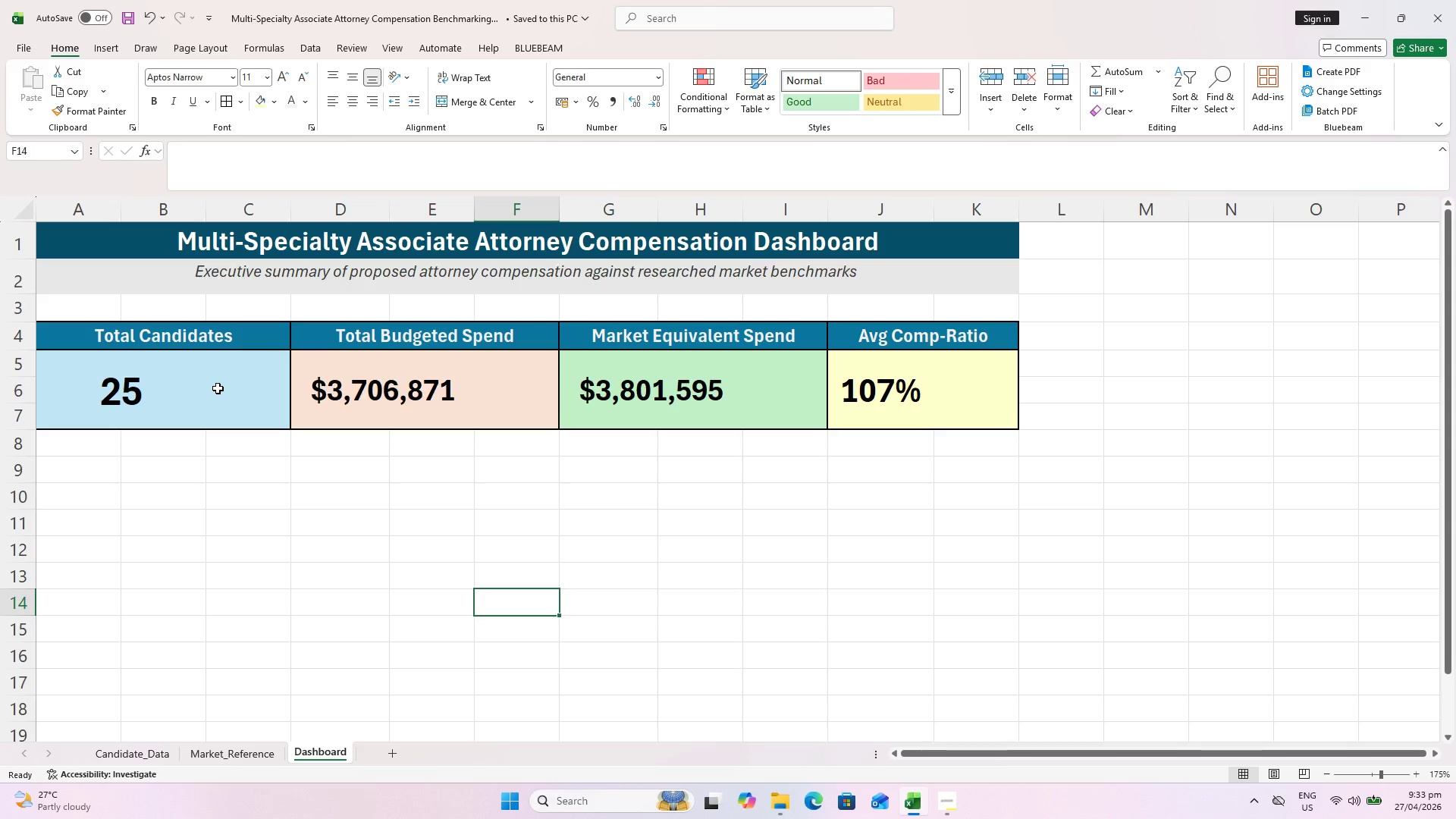 
left_click([93, 48])
 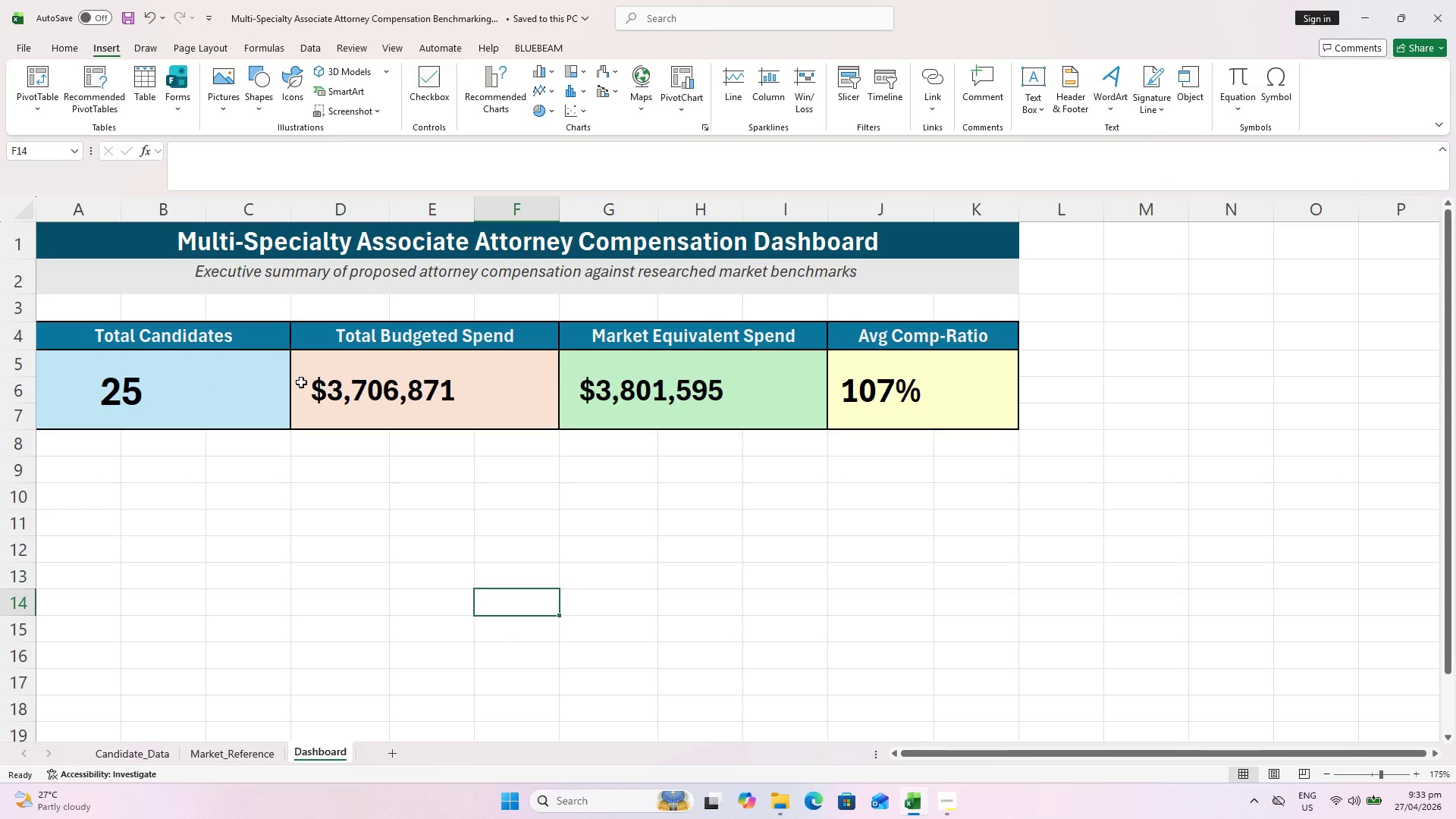 
key(Escape)
 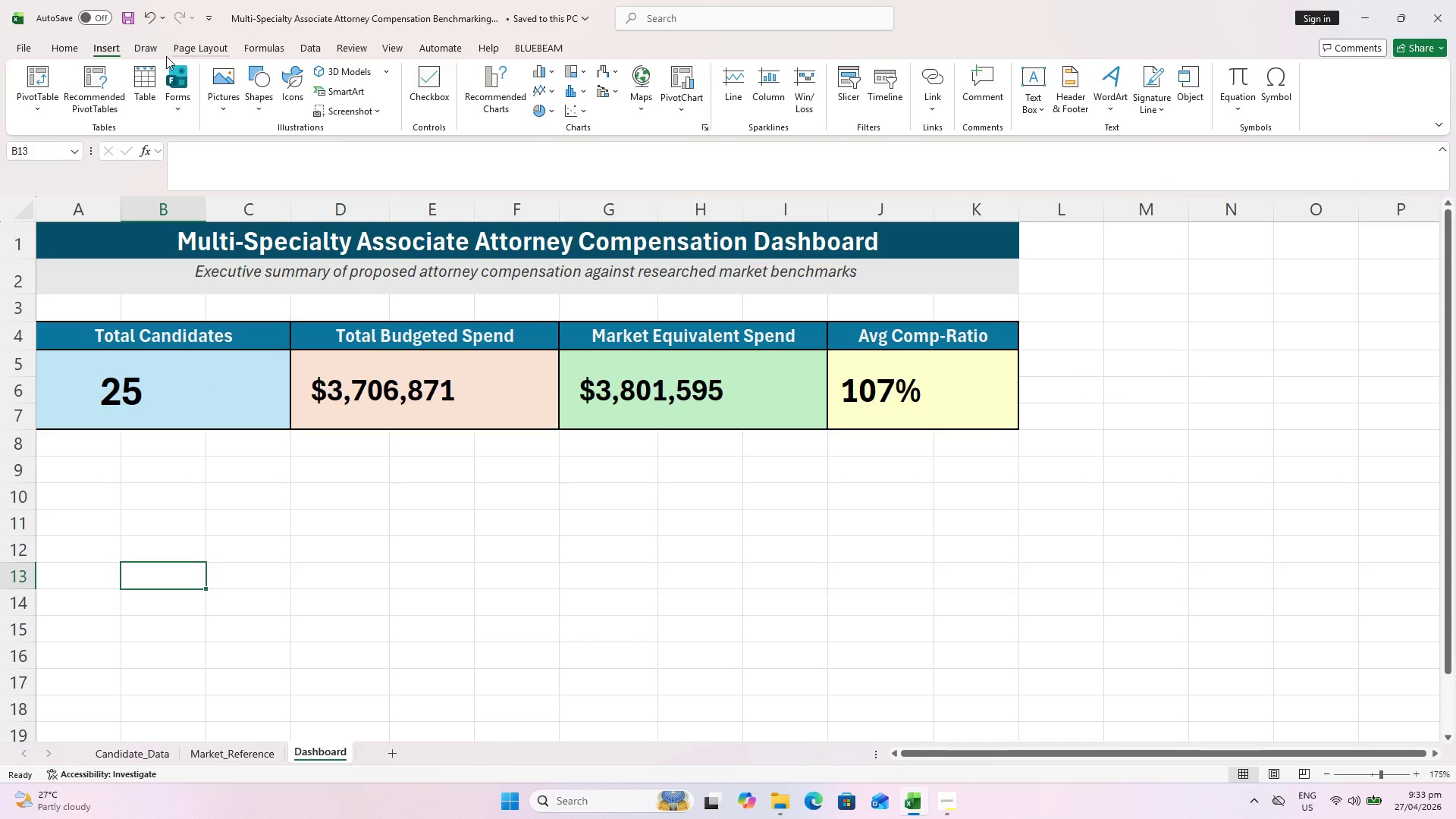 
left_click([229, 116])
 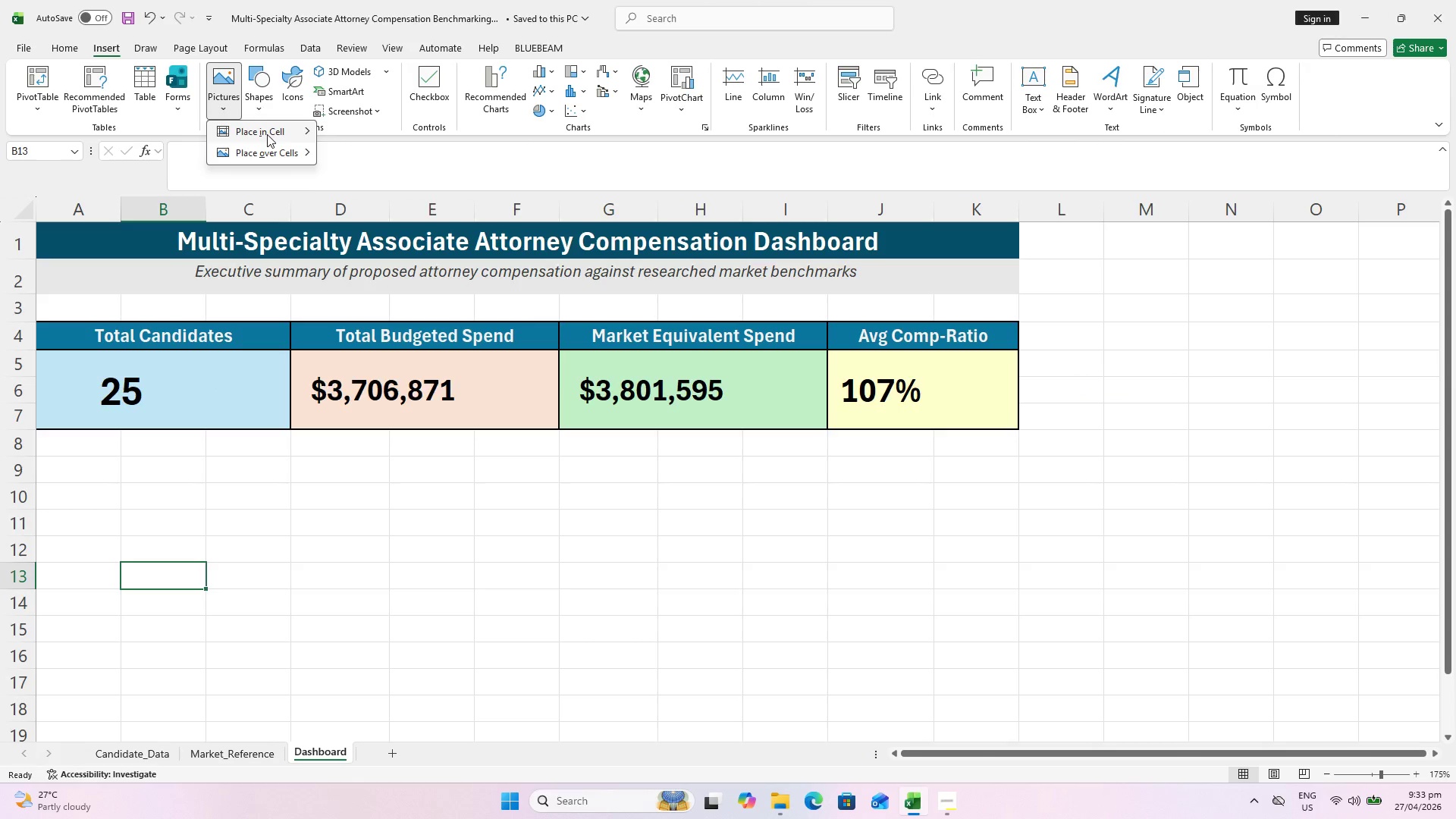 
left_click([267, 134])
 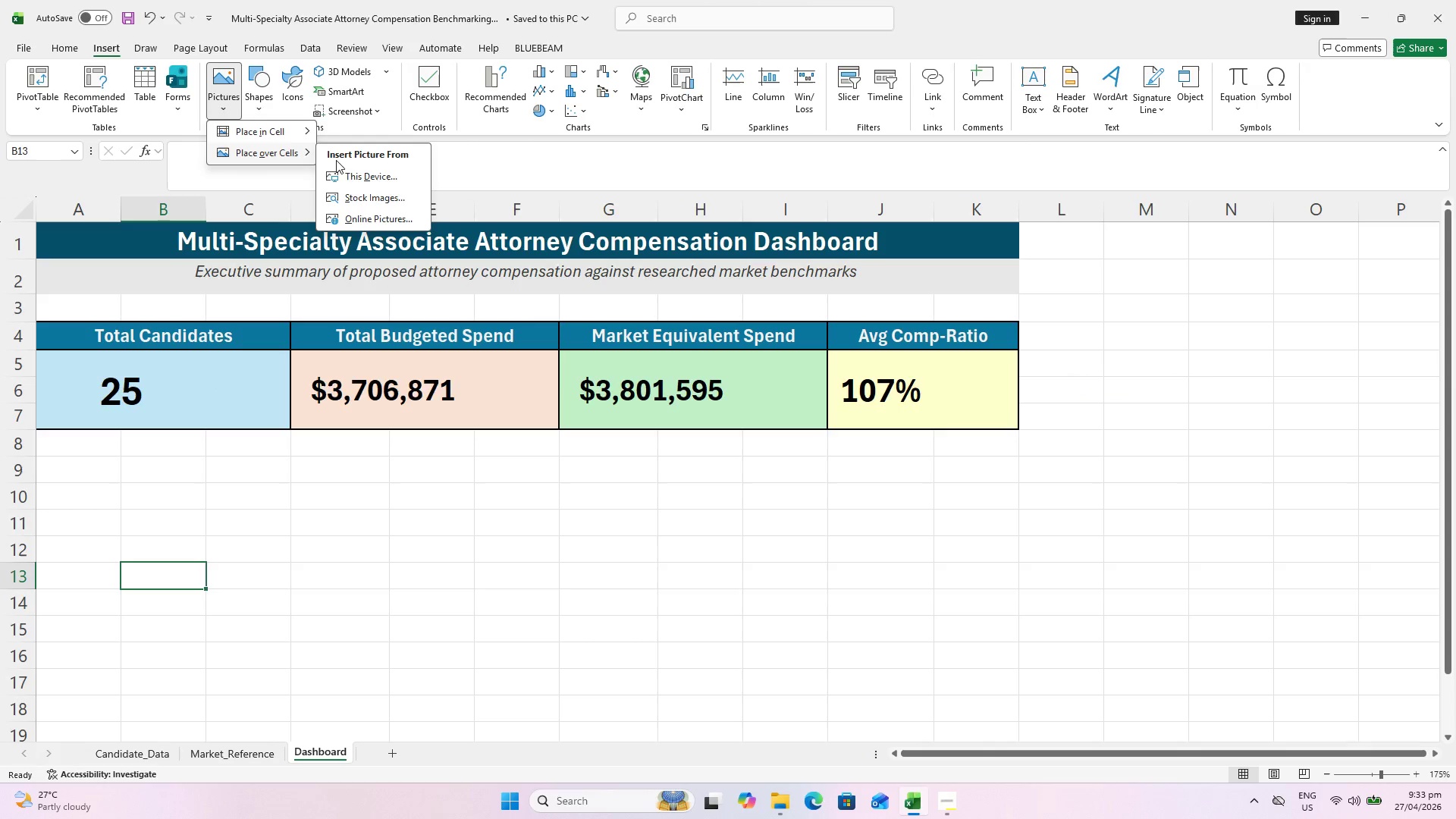 
left_click([350, 186])
 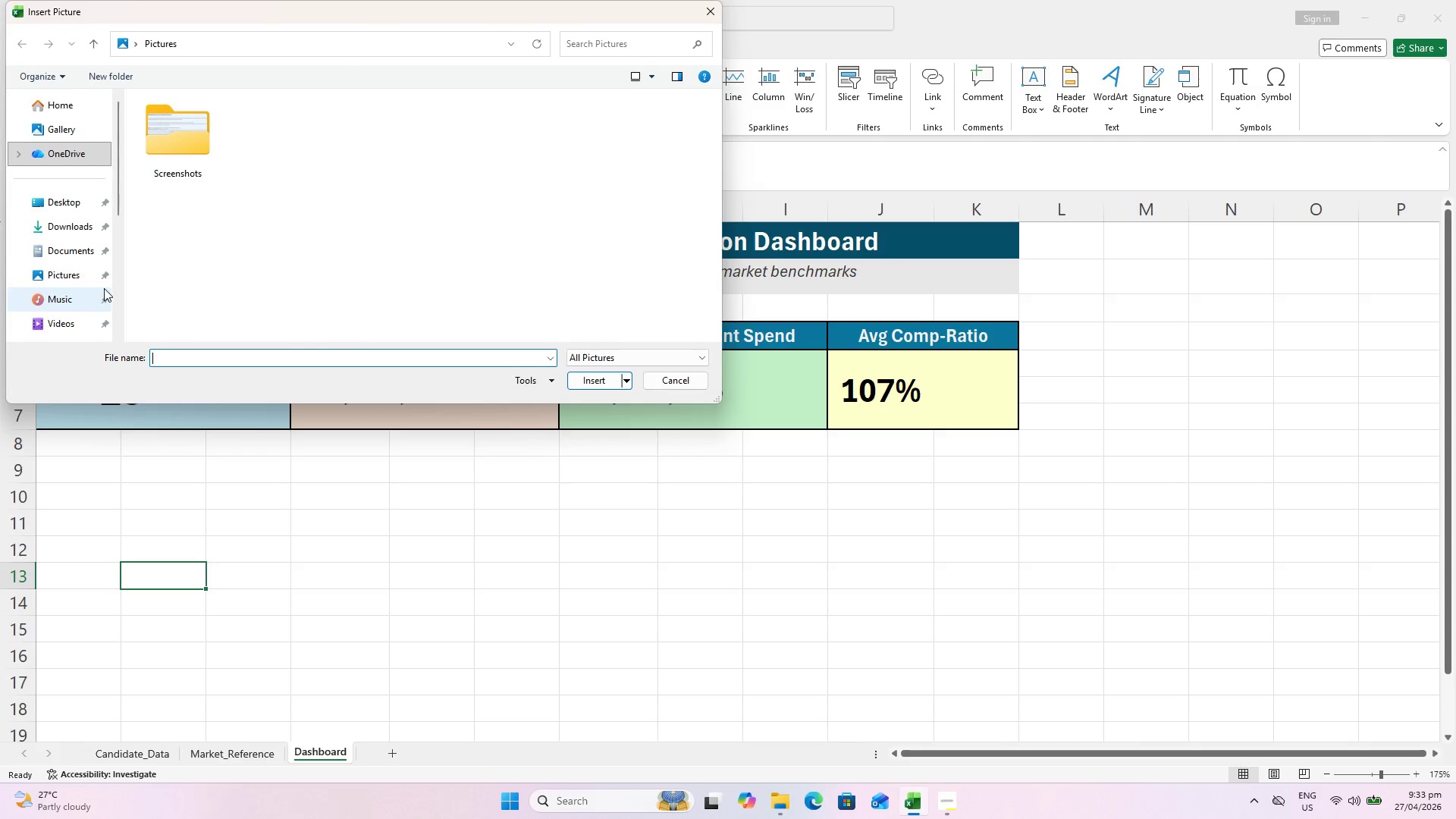 
left_click([78, 234])
 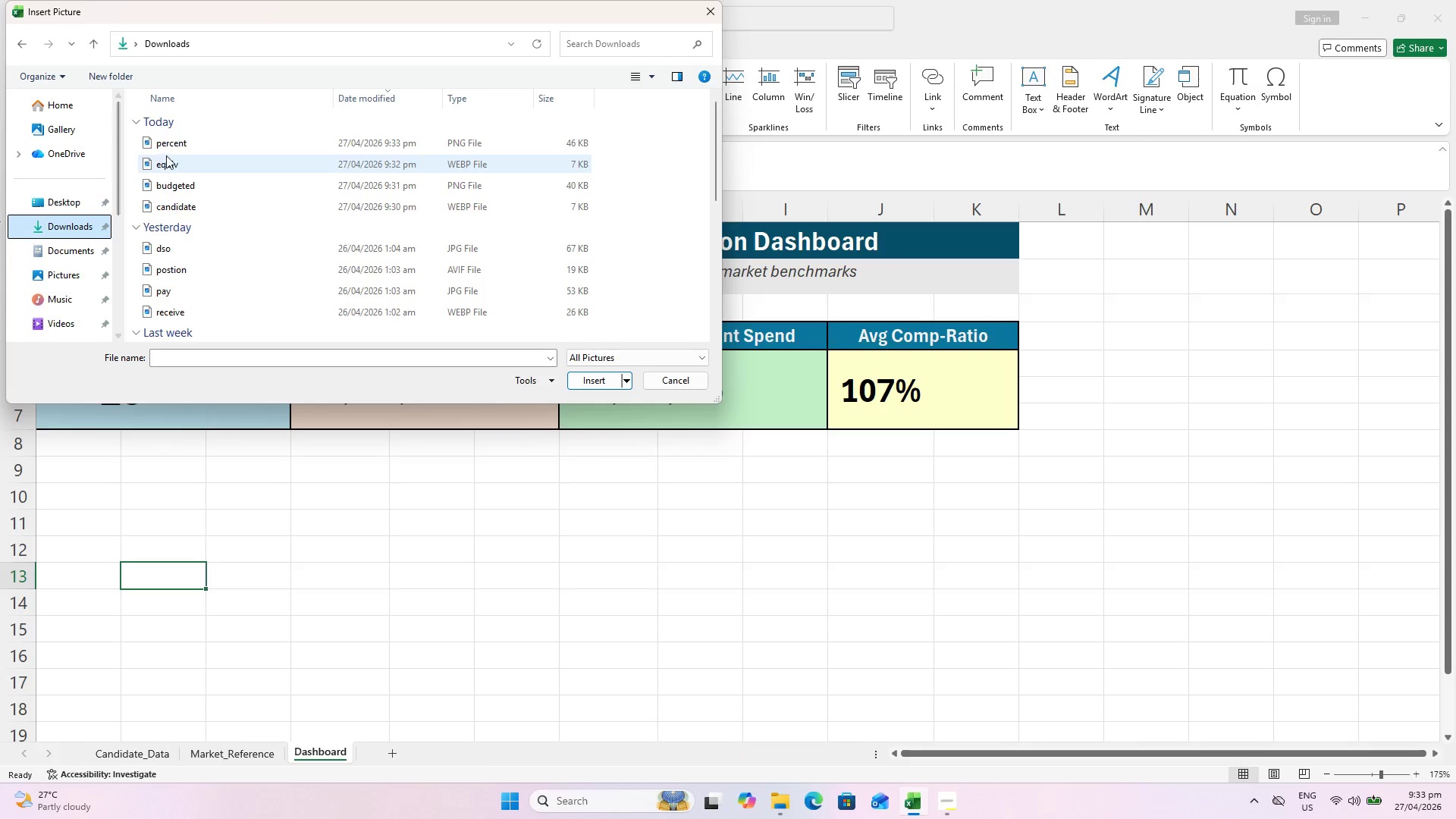 
left_click([182, 146])
 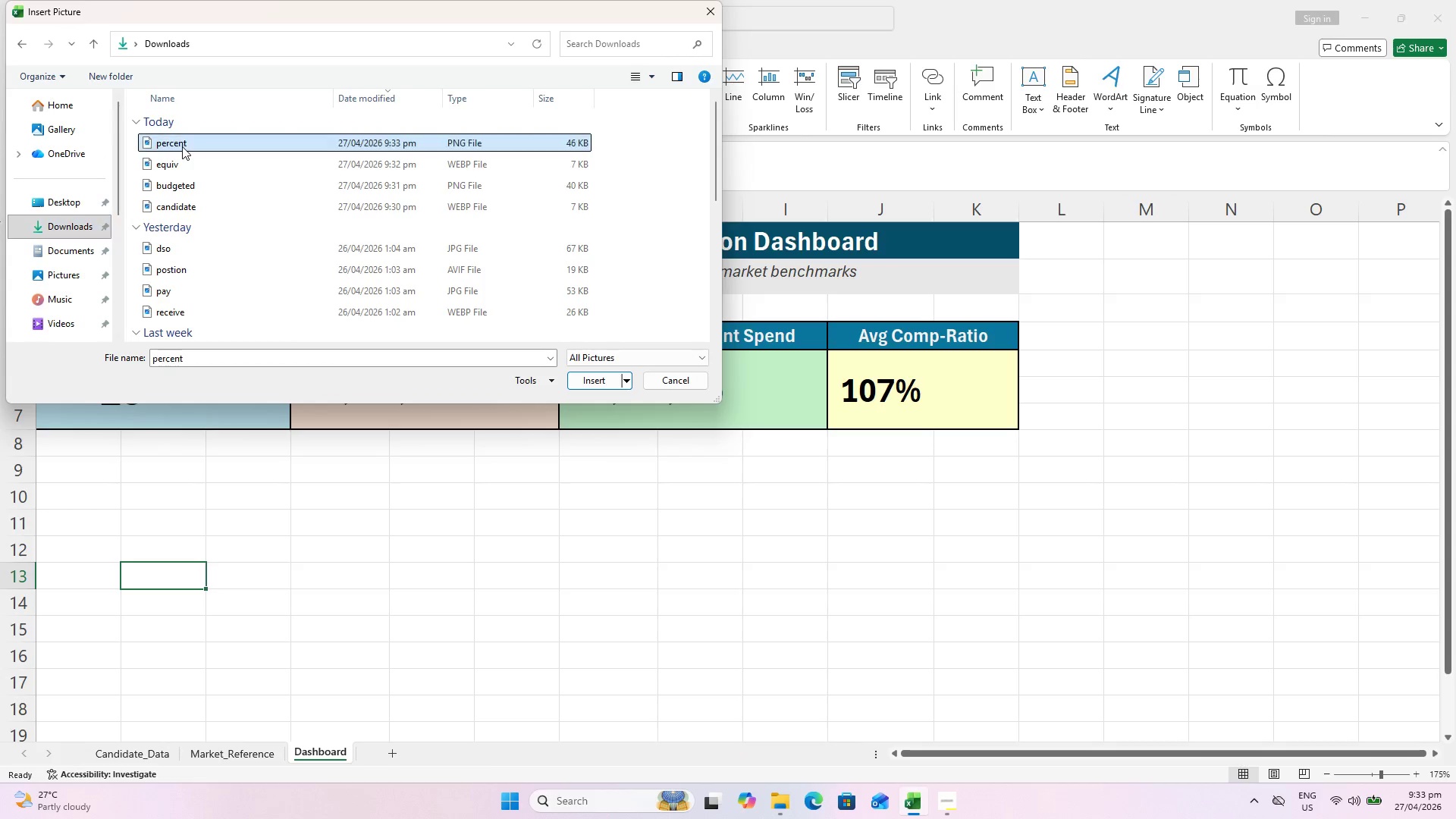 
key(Control+ControlLeft)
 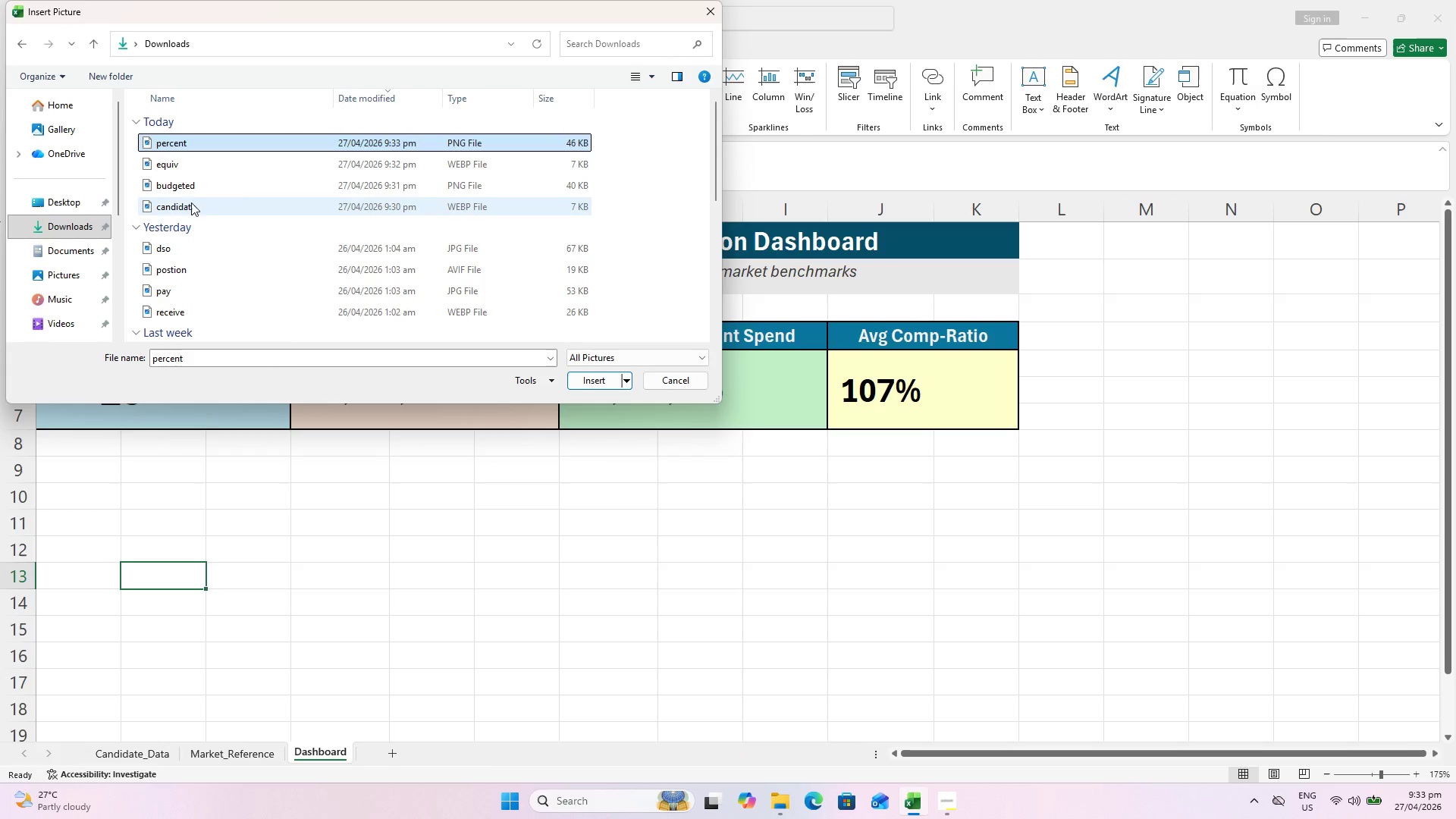 
hold_key(key=ShiftLeft, duration=0.42)
left_click([192, 204])
 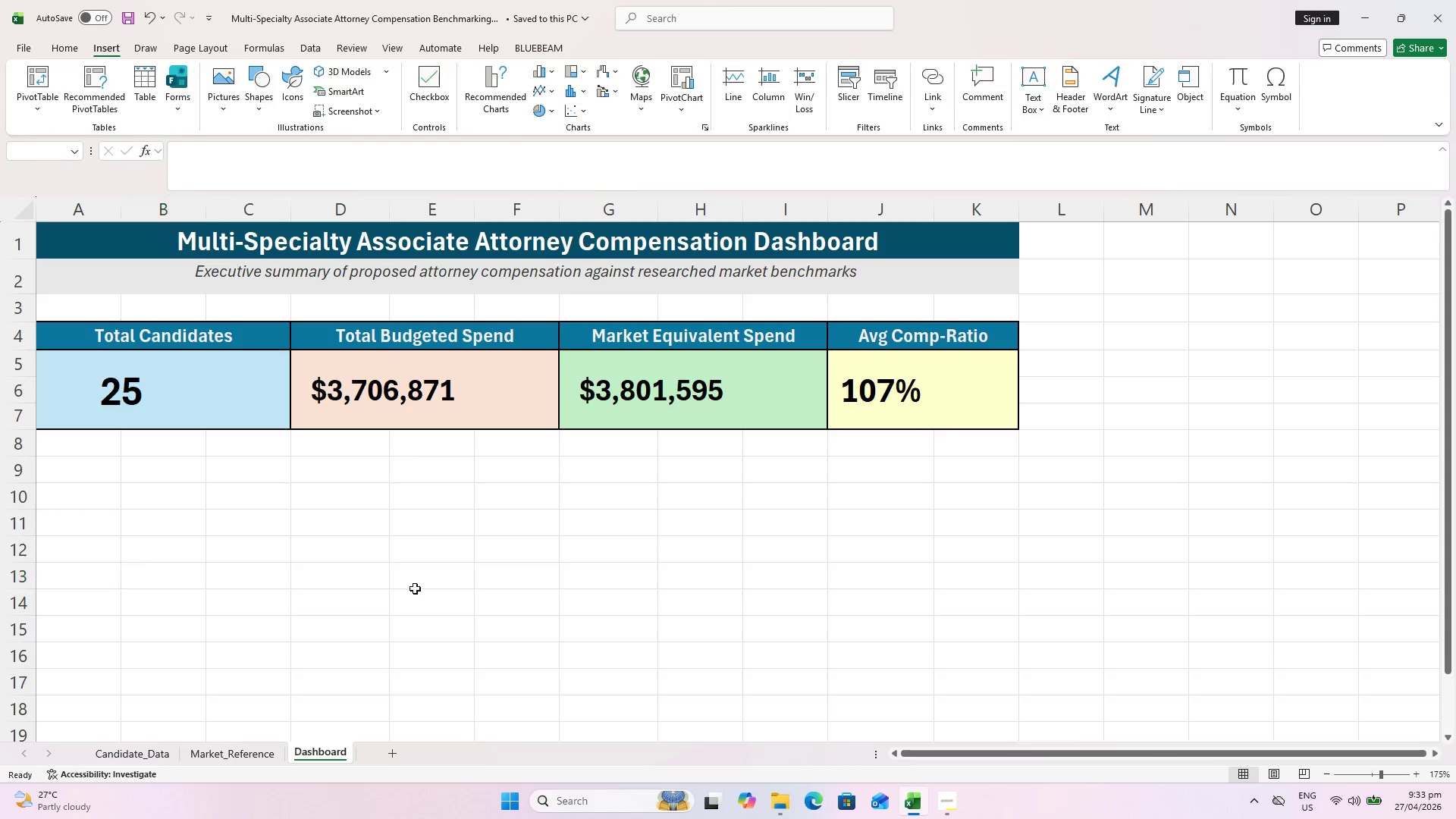 
scroll: coordinate [480, 603], scroll_direction: down, amount: 2.0
 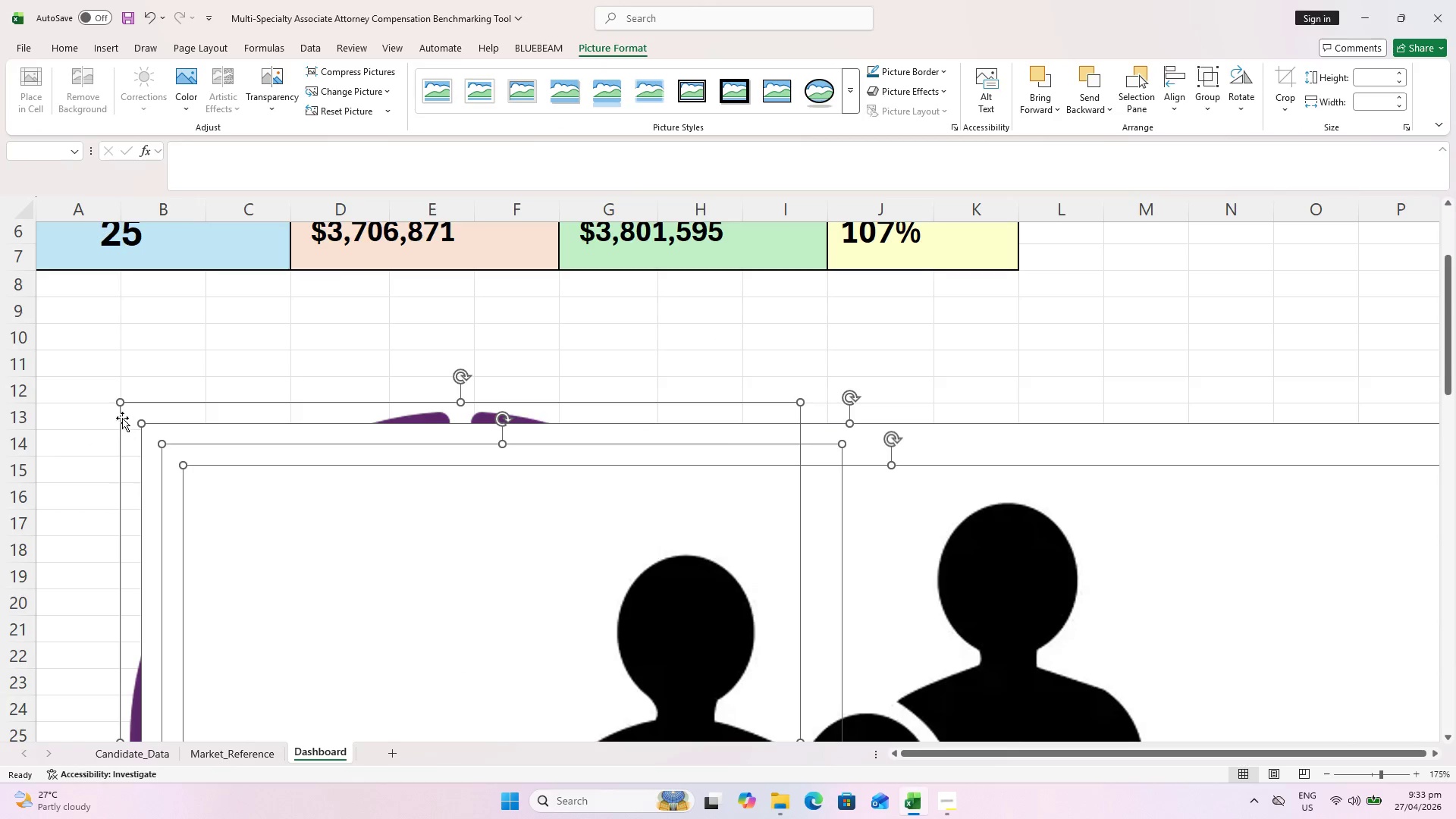 
left_click_drag(start_coordinate=[121, 405], to_coordinate=[628, 609])
 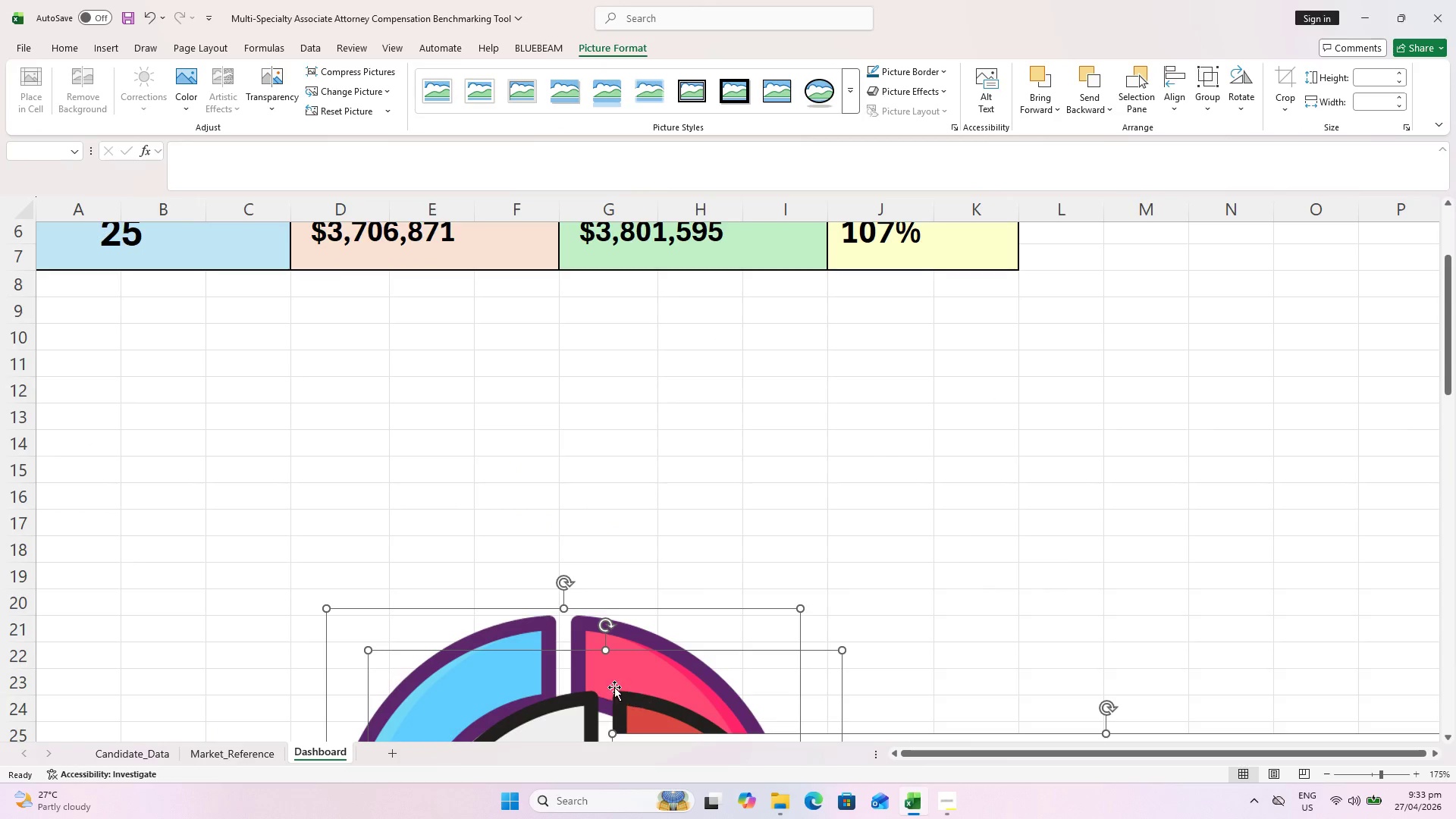 
left_click_drag(start_coordinate=[614, 687], to_coordinate=[373, 463])
 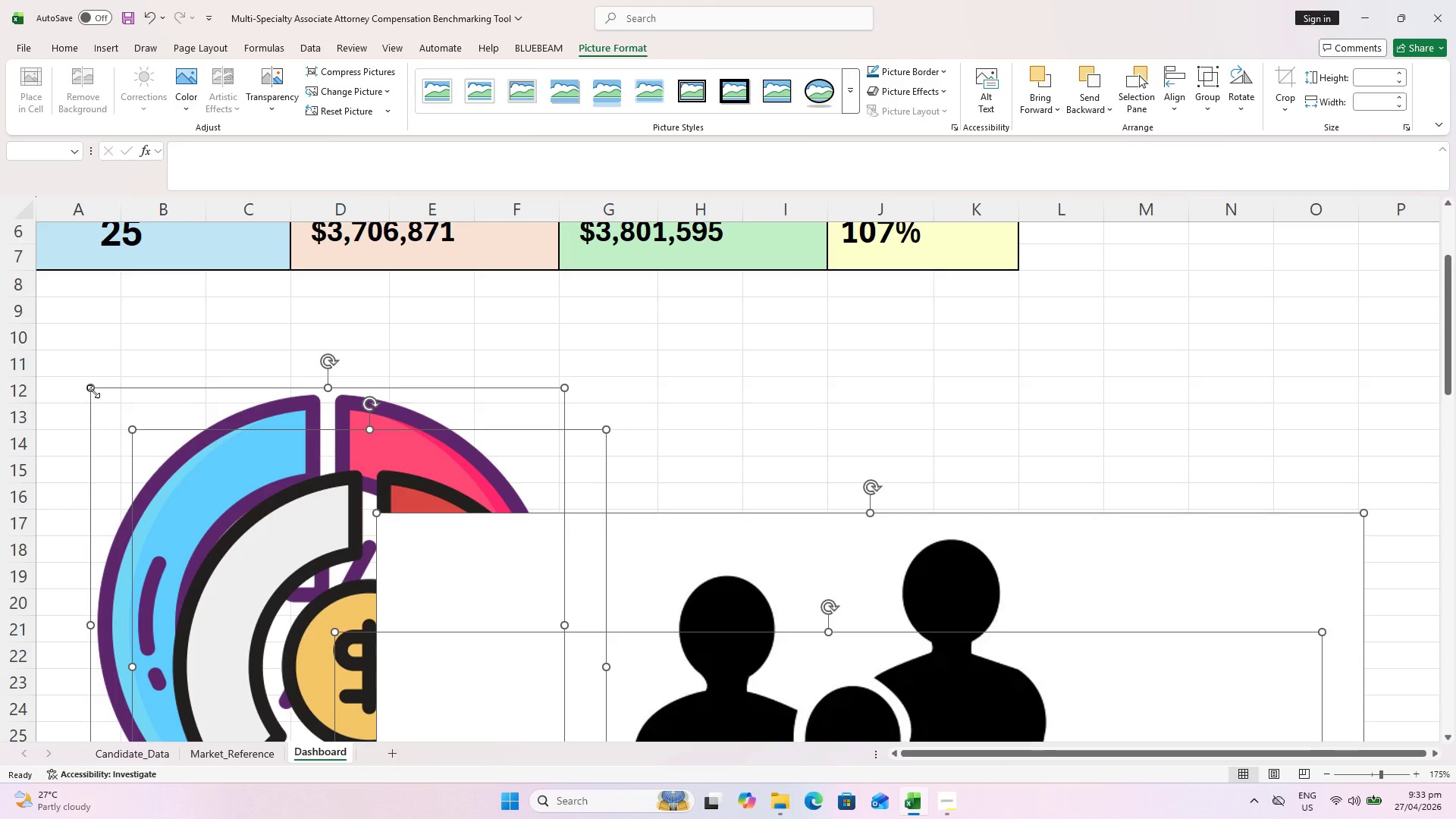 
left_click_drag(start_coordinate=[93, 390], to_coordinate=[567, 653])
 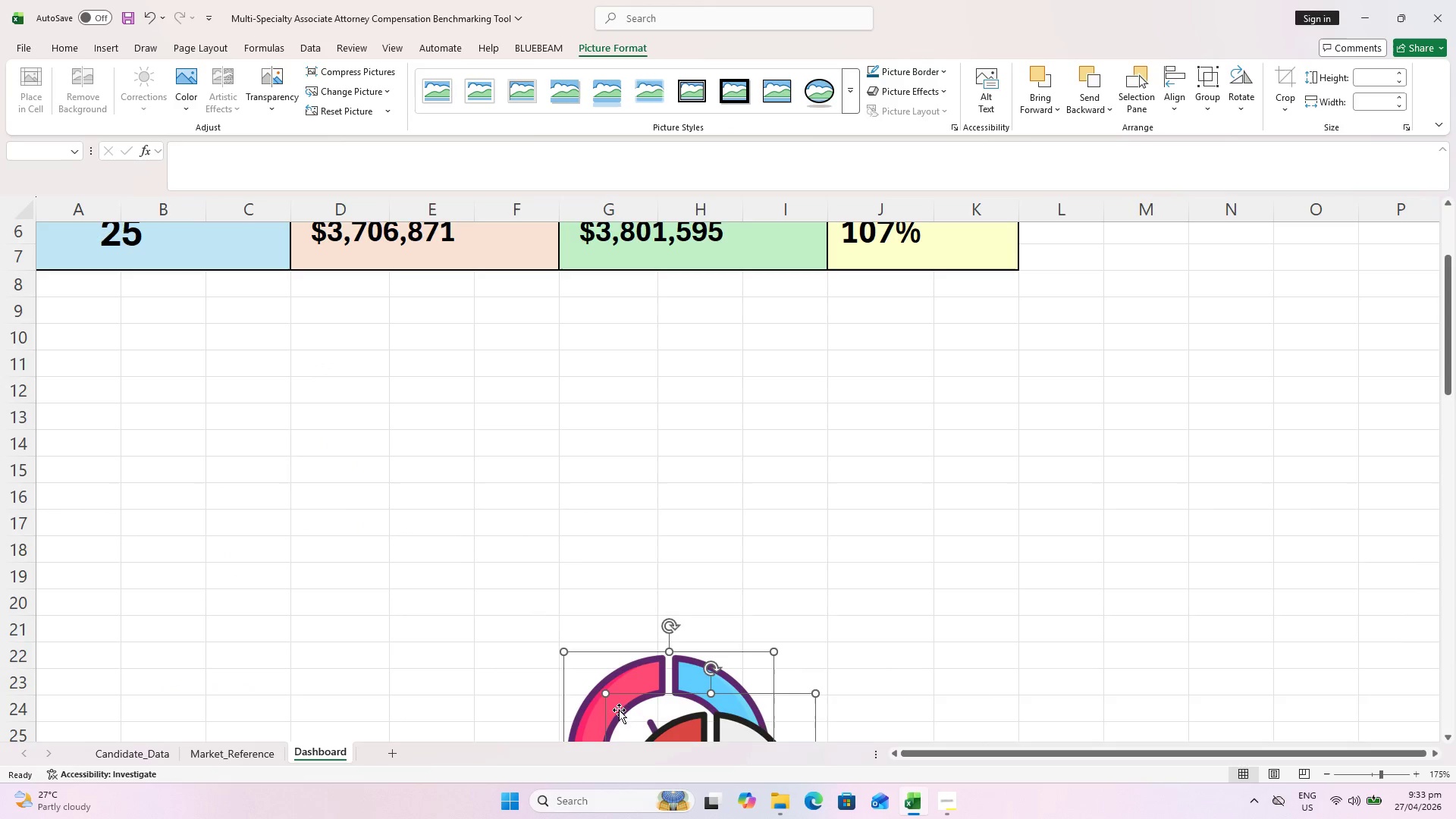 
left_click_drag(start_coordinate=[619, 710], to_coordinate=[192, 403])
 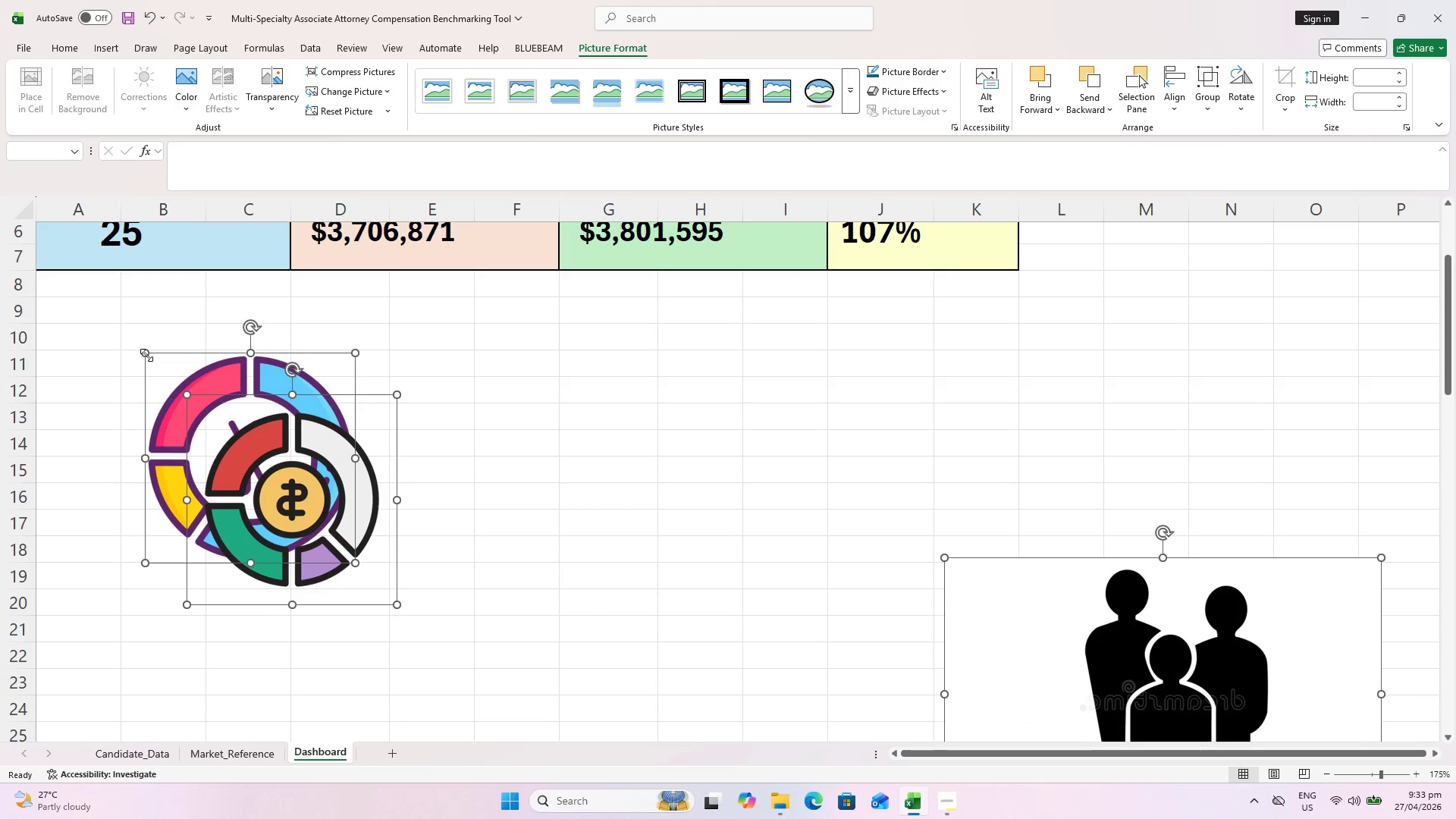 
left_click_drag(start_coordinate=[146, 355], to_coordinate=[256, 438])
 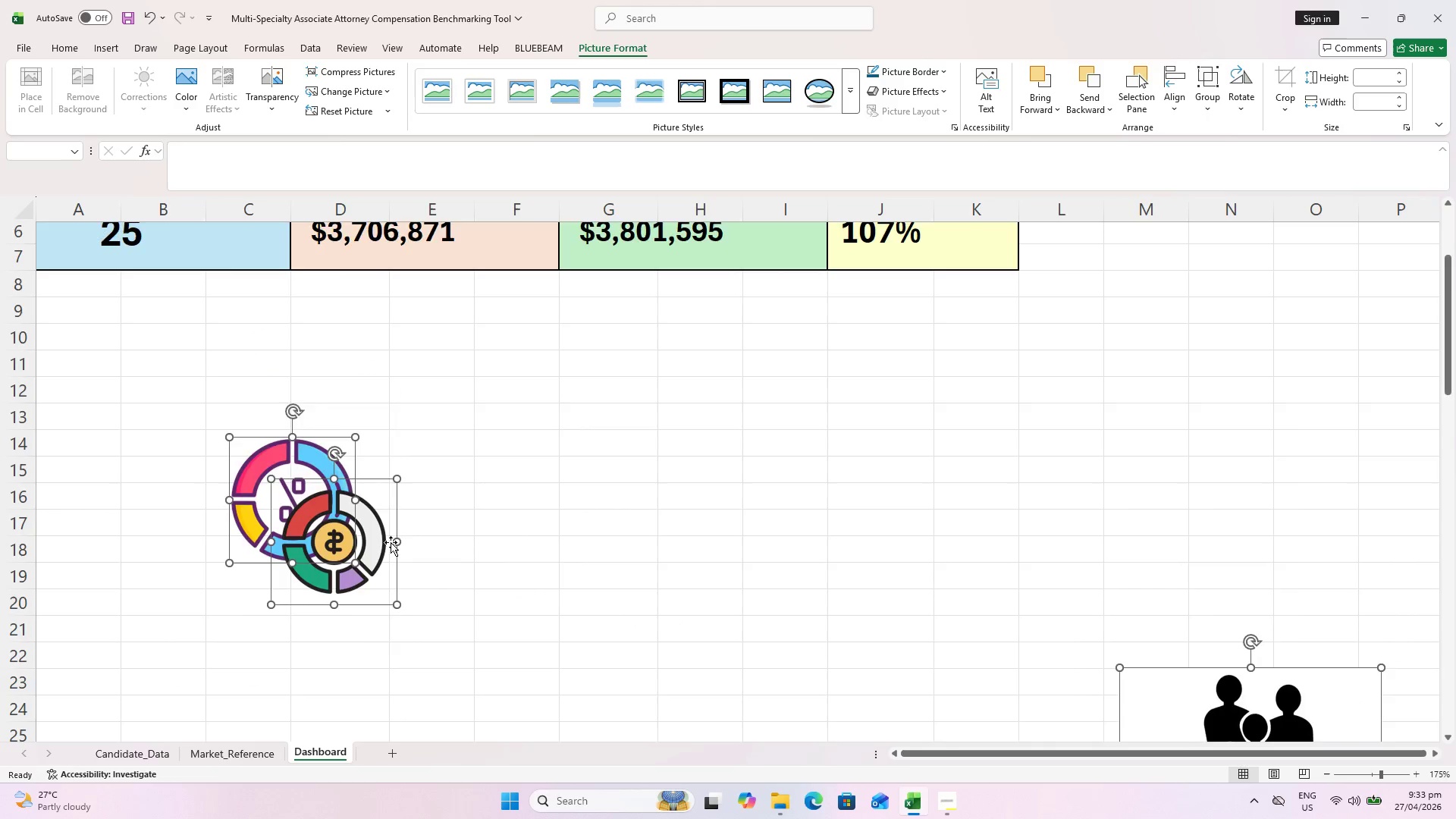 
scroll: coordinate [883, 530], scroll_direction: down, amount: 6.0
 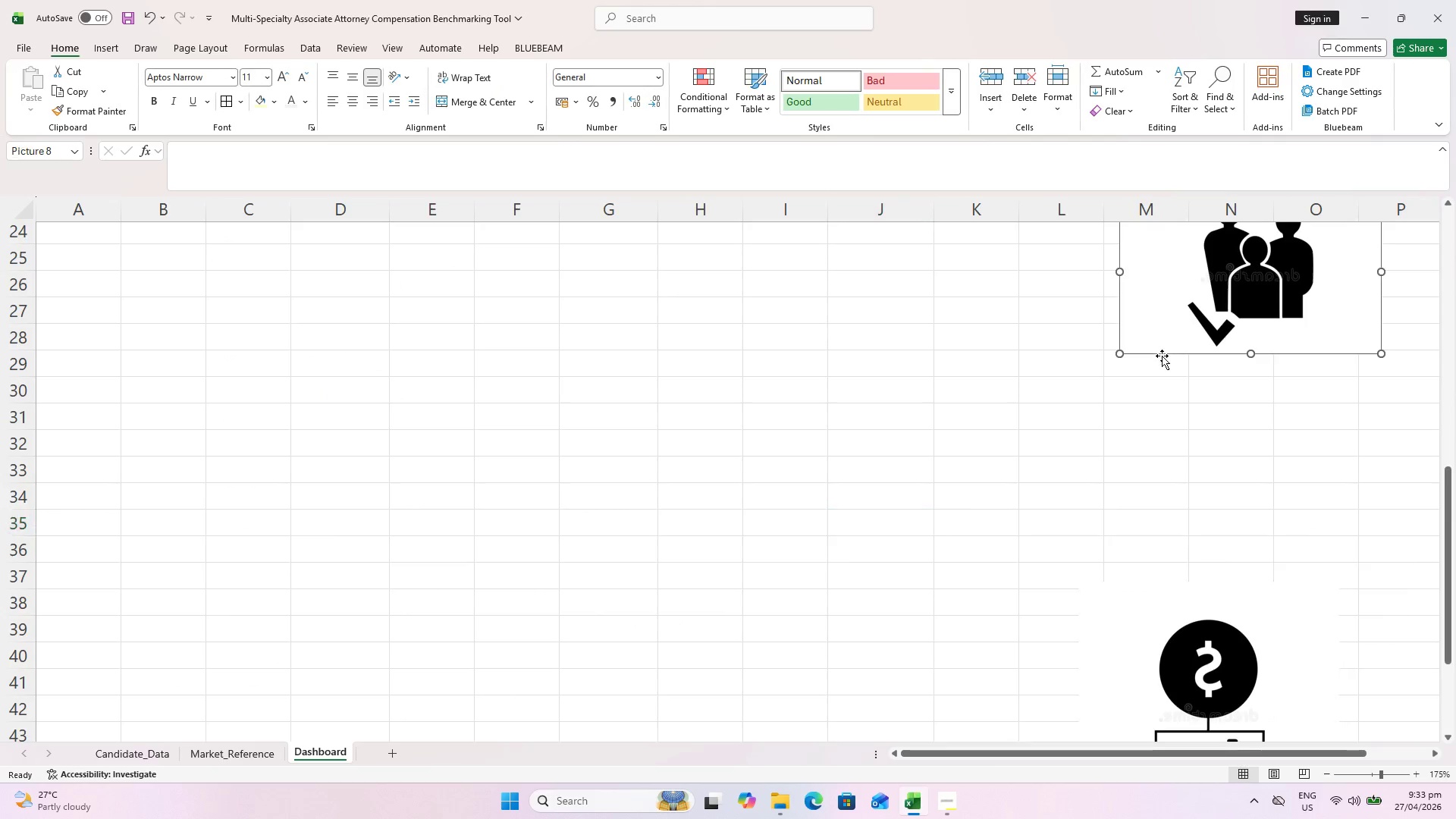 
hold_key(key=ControlLeft, duration=0.47)
 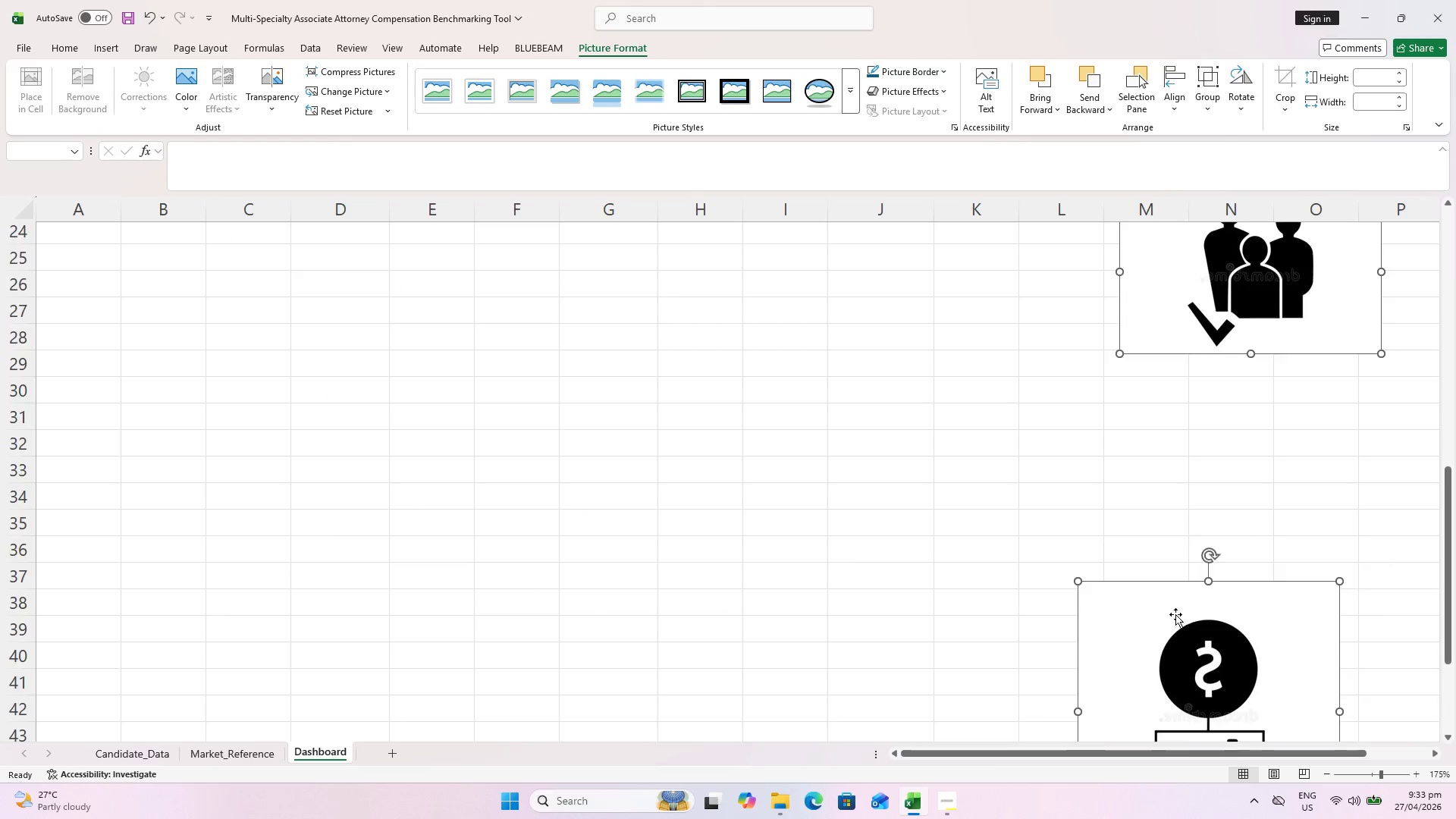 
left_click_drag(start_coordinate=[1193, 602], to_coordinate=[497, 346])
 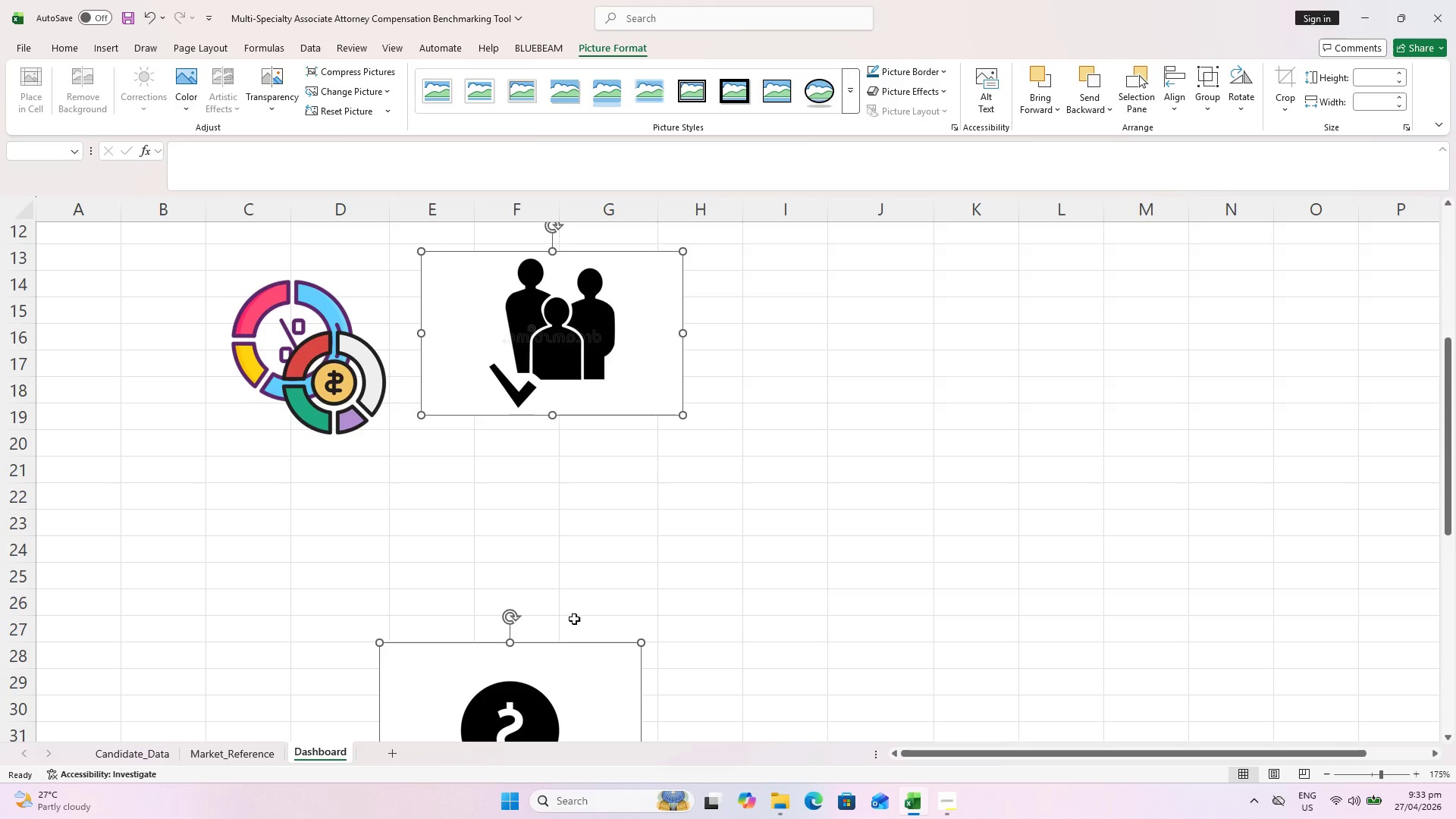 
scroll: coordinate [1173, 612], scroll_direction: up, amount: 4.0
 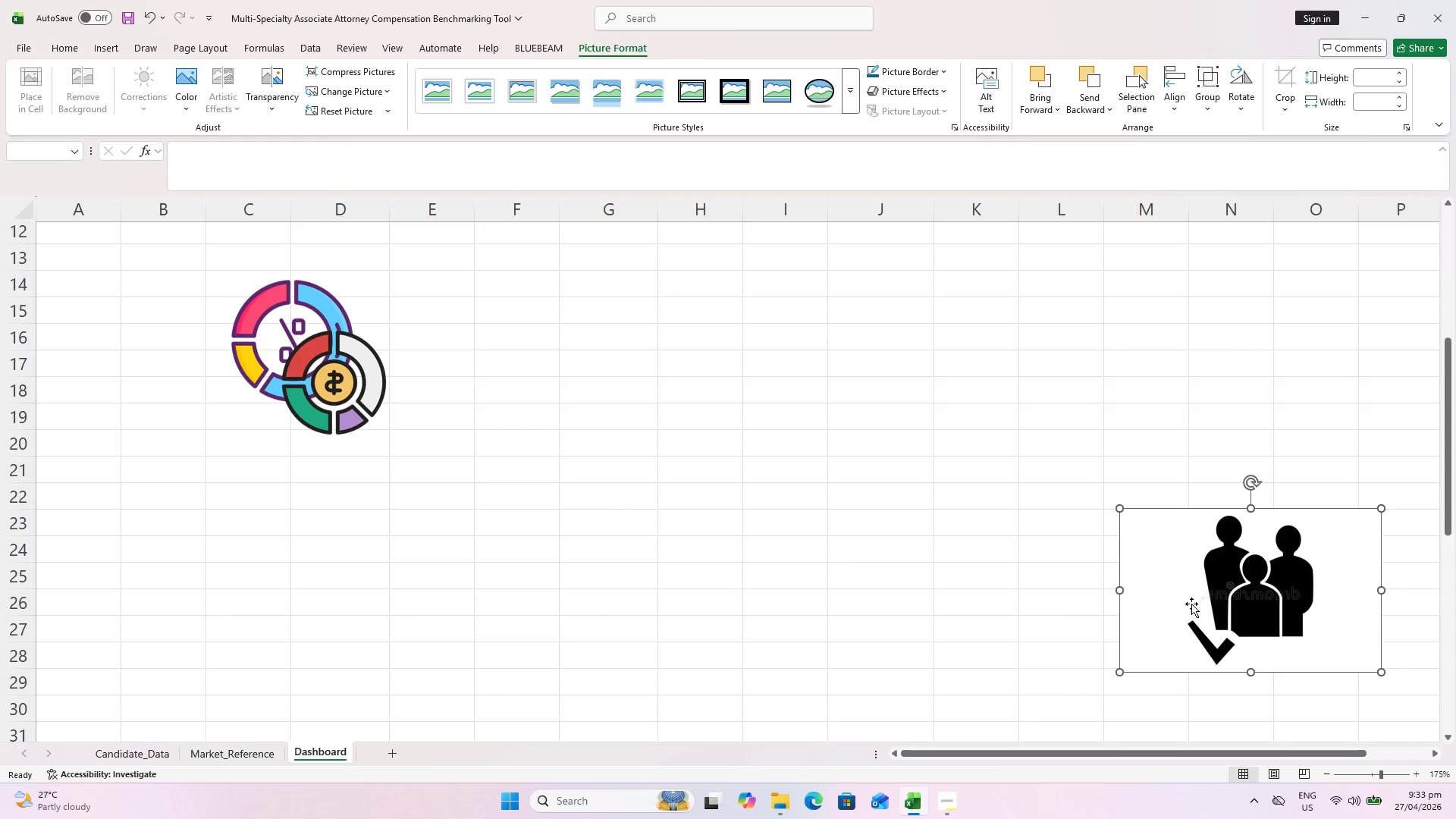 
left_click([679, 563])
 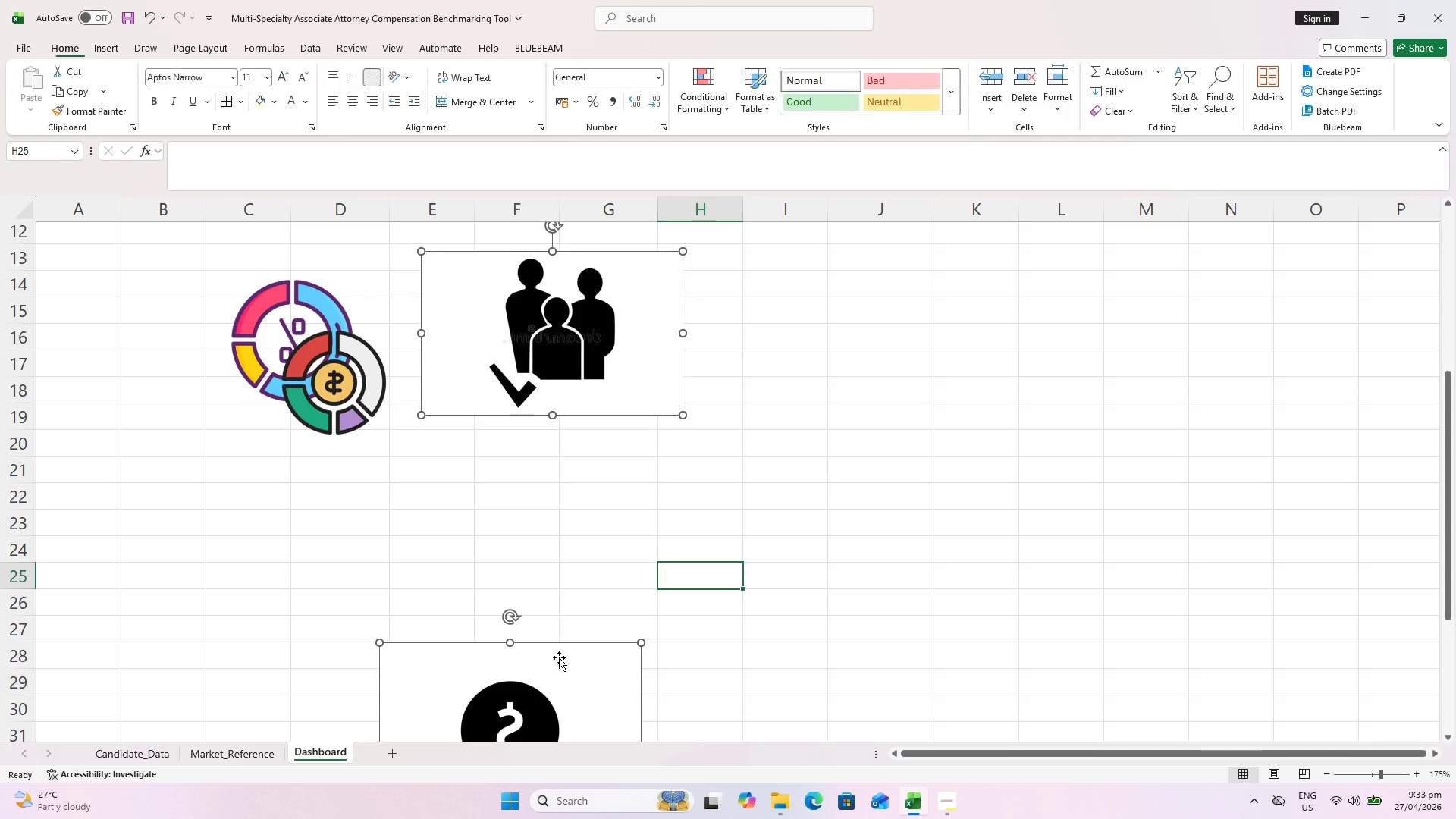 
left_click_drag(start_coordinate=[559, 659], to_coordinate=[552, 338])
 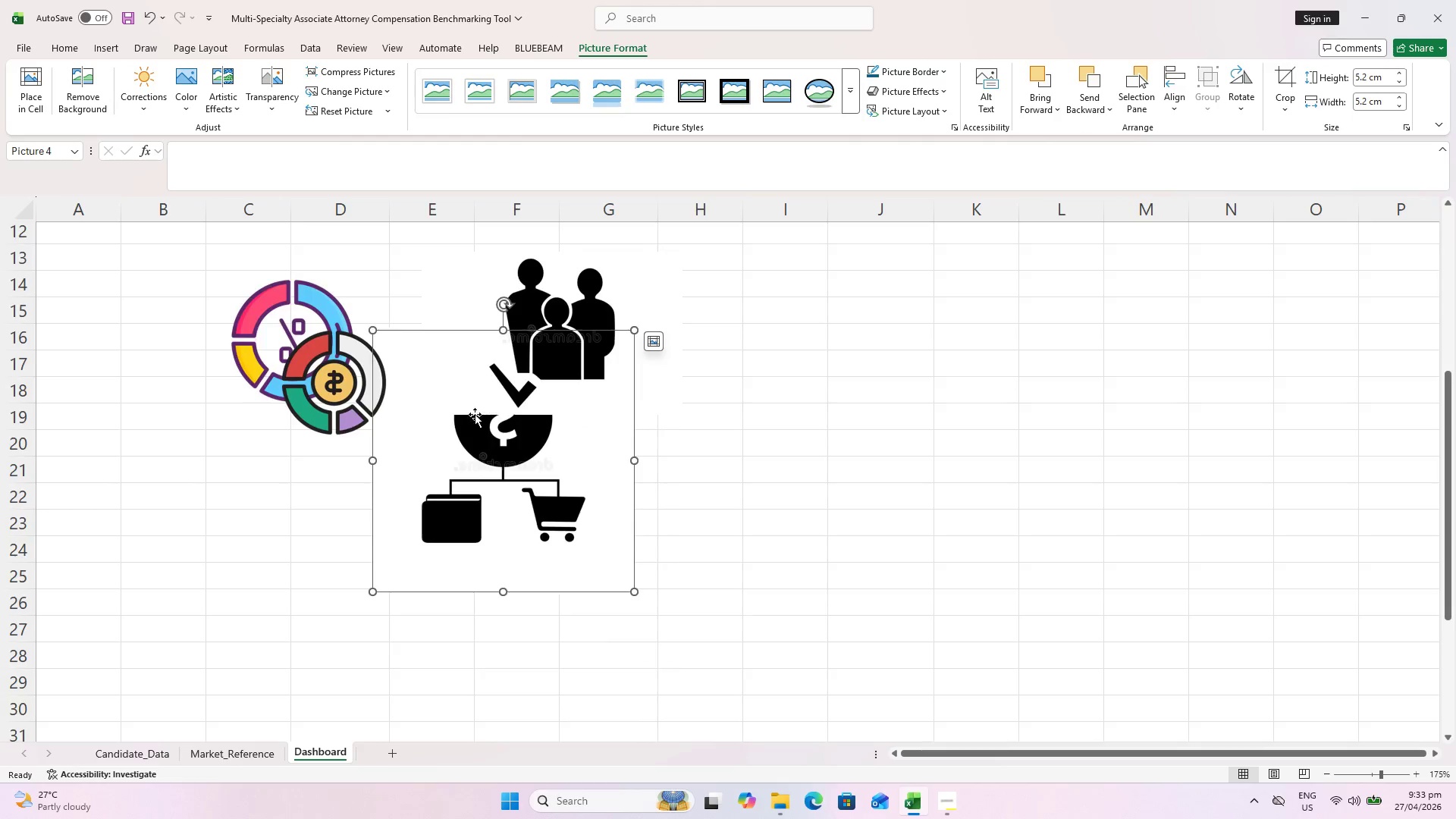 
hold_key(key=ControlLeft, duration=0.47)
 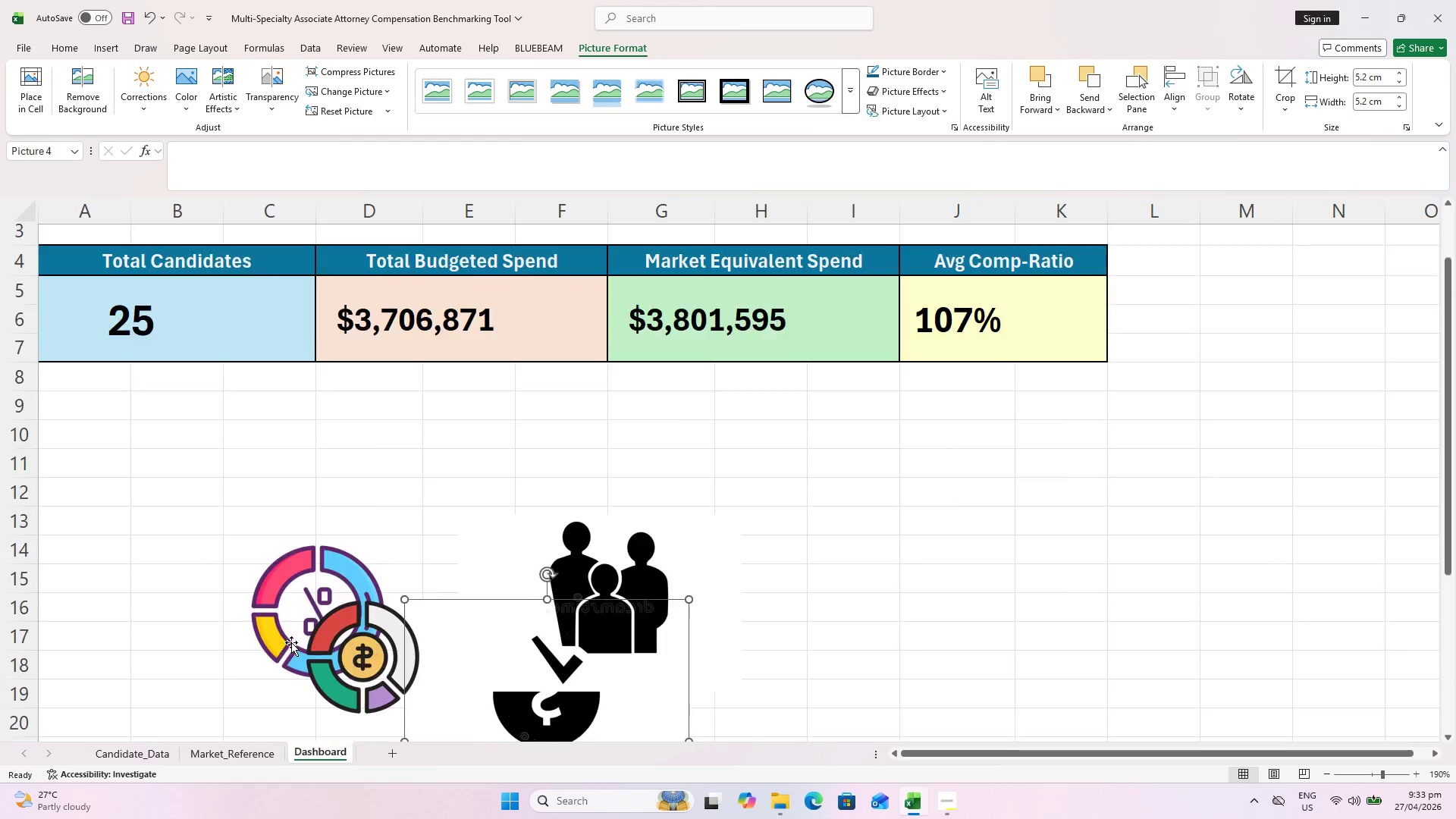 
scroll: coordinate [284, 632], scroll_direction: up, amount: 5.0
 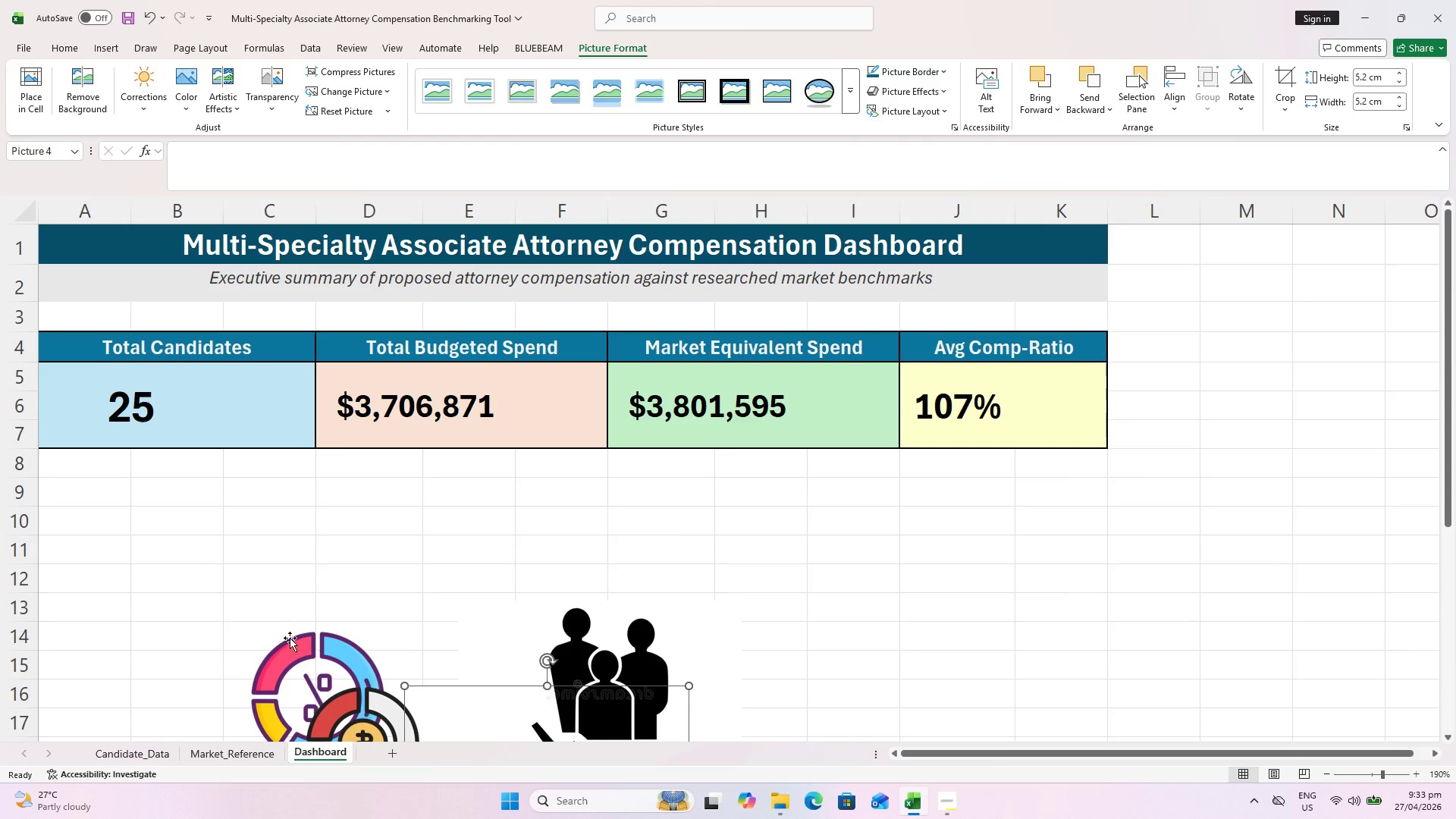 
scroll: coordinate [291, 642], scroll_direction: down, amount: 1.0
 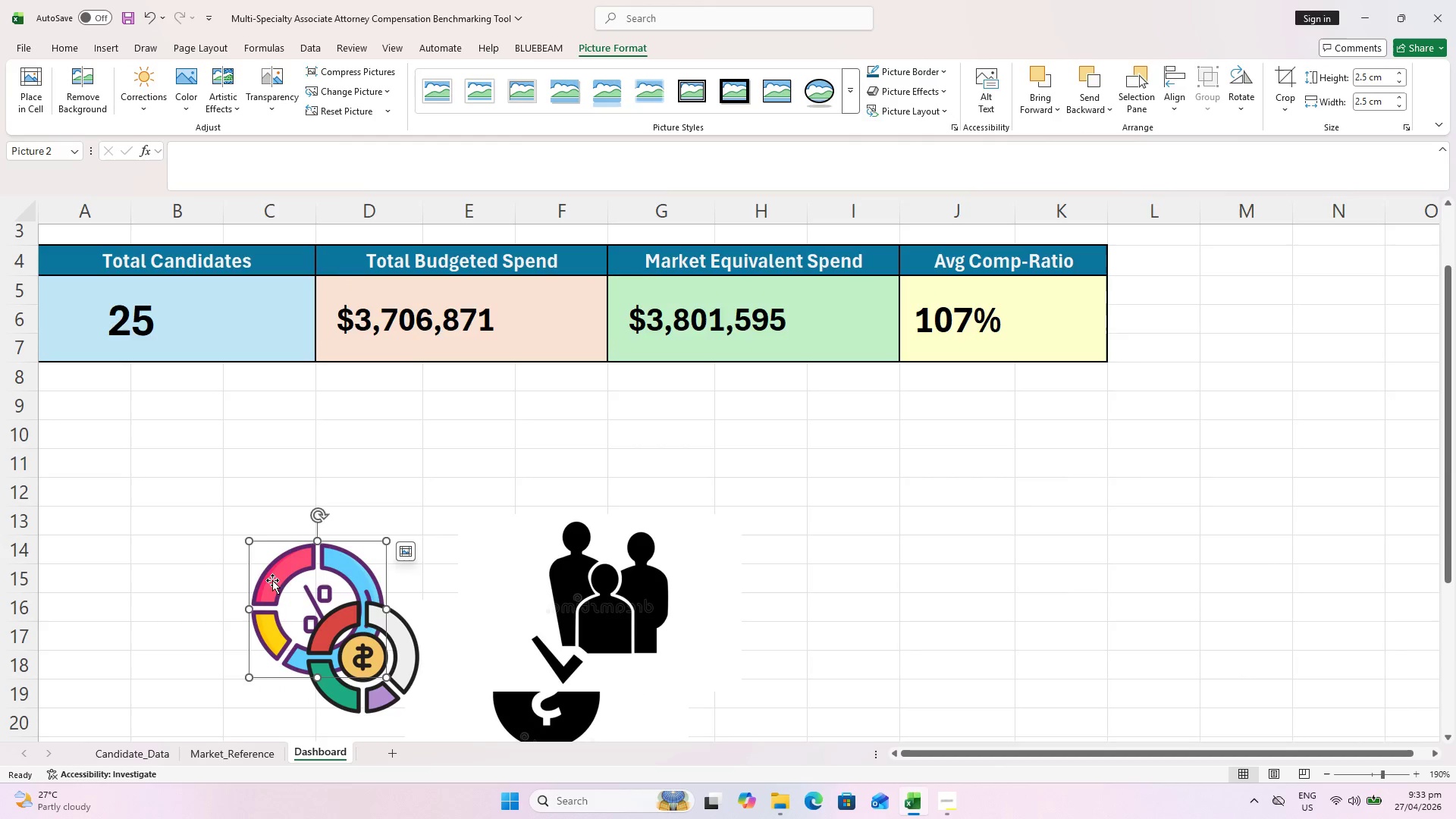 
left_click_drag(start_coordinate=[272, 579], to_coordinate=[926, 481])
 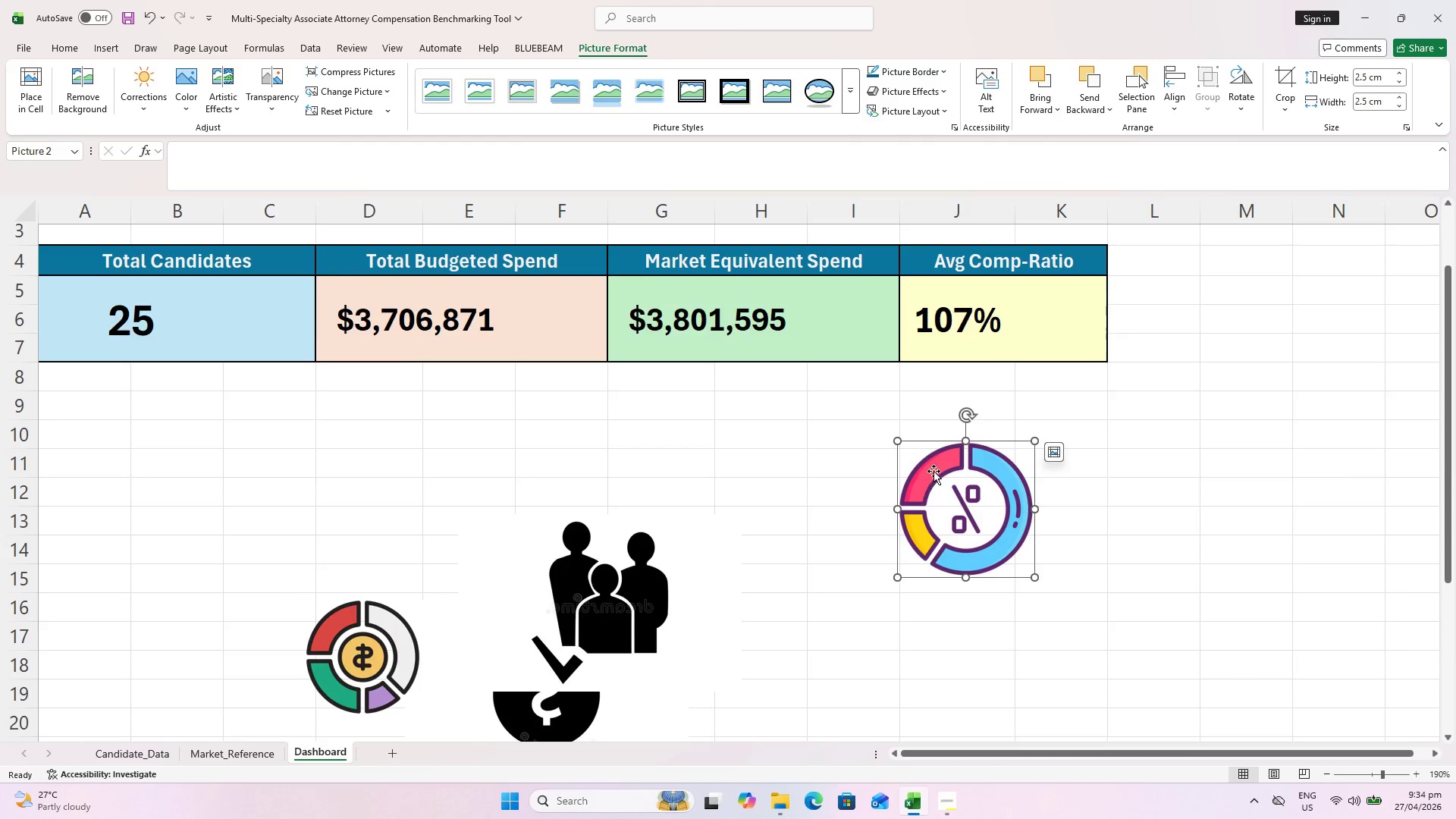 
left_click_drag(start_coordinate=[943, 460], to_coordinate=[1056, 331])
 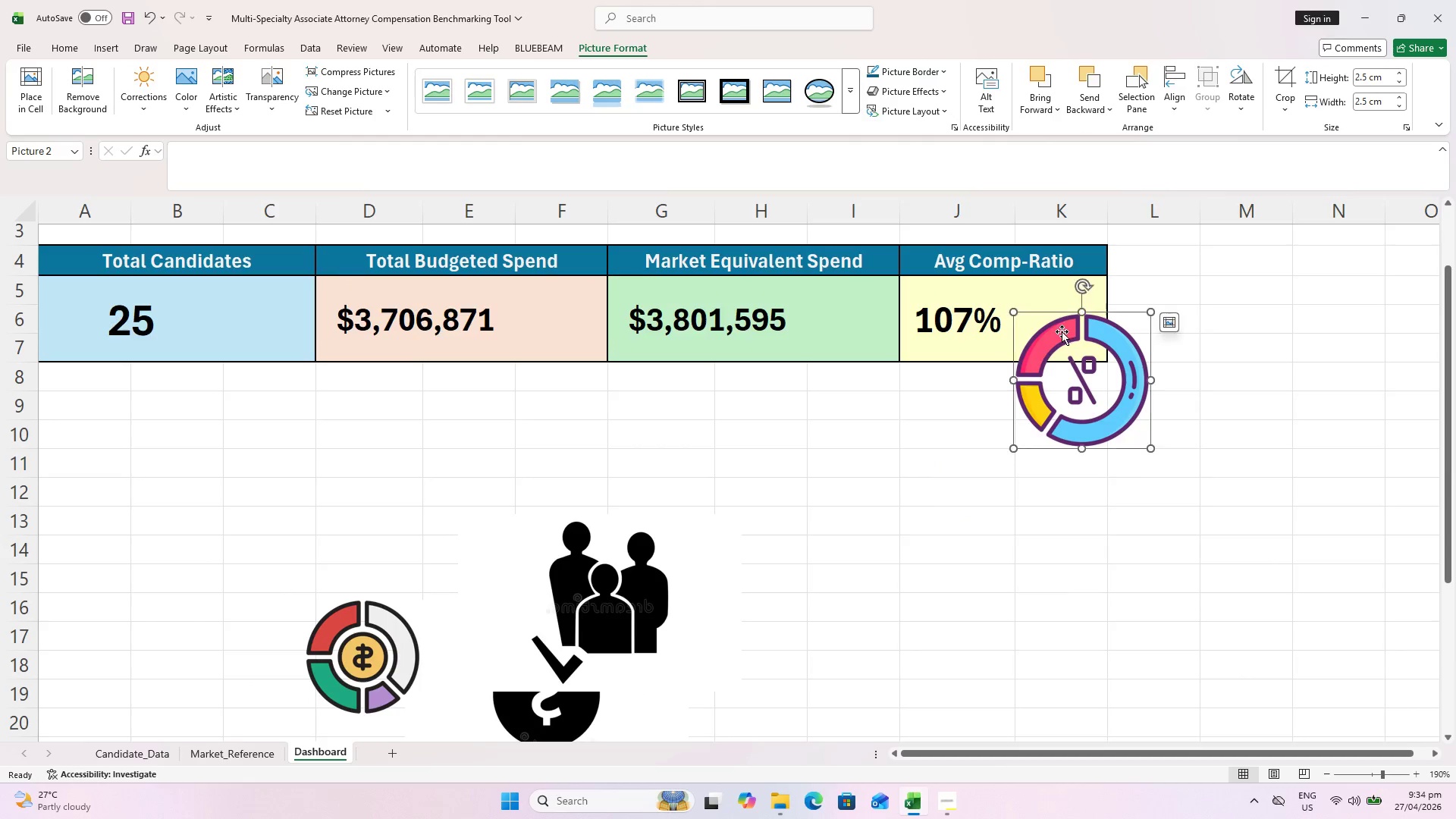 
left_click_drag(start_coordinate=[1062, 331], to_coordinate=[1079, 325])
 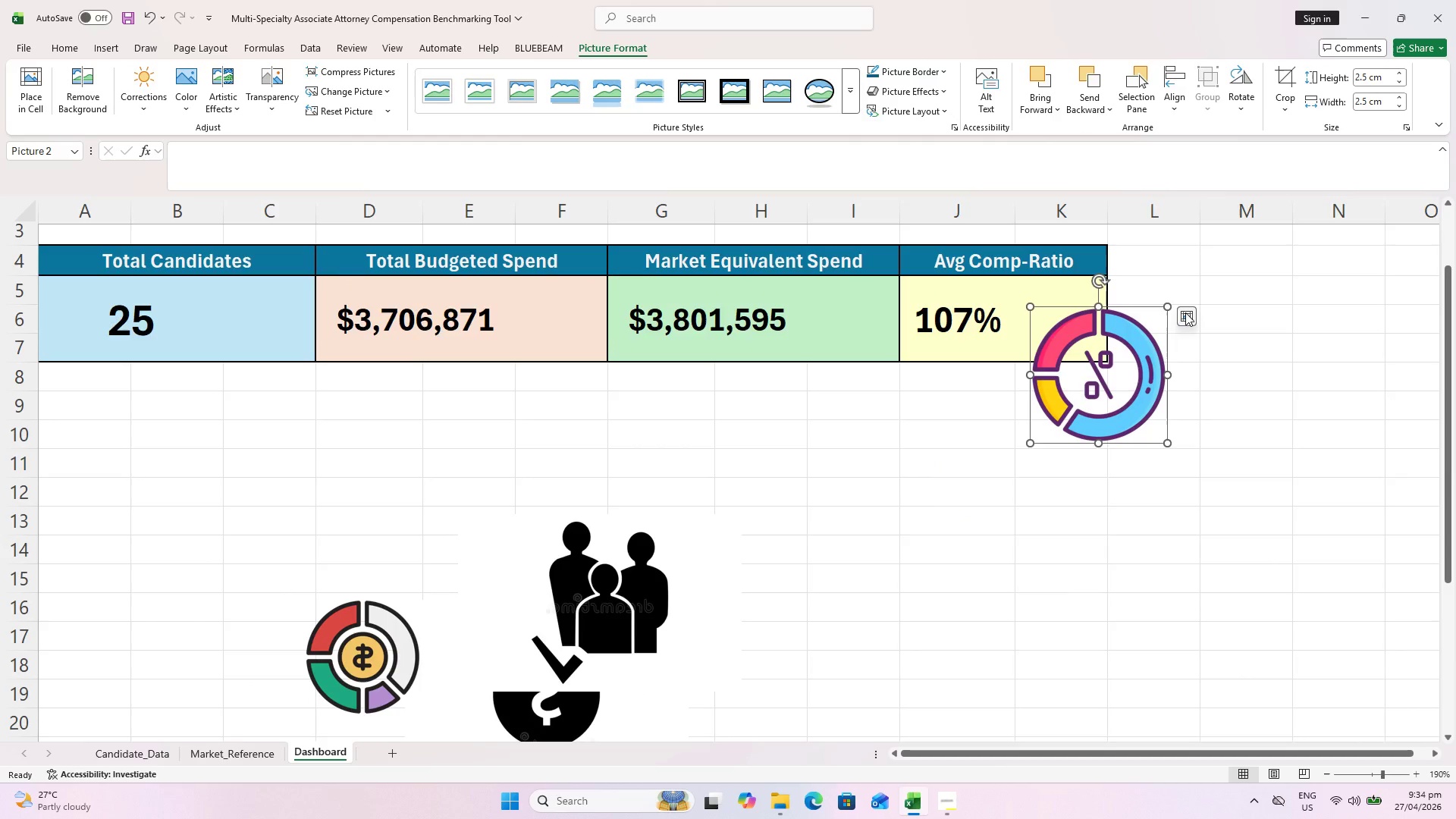 
left_click([1185, 312])
 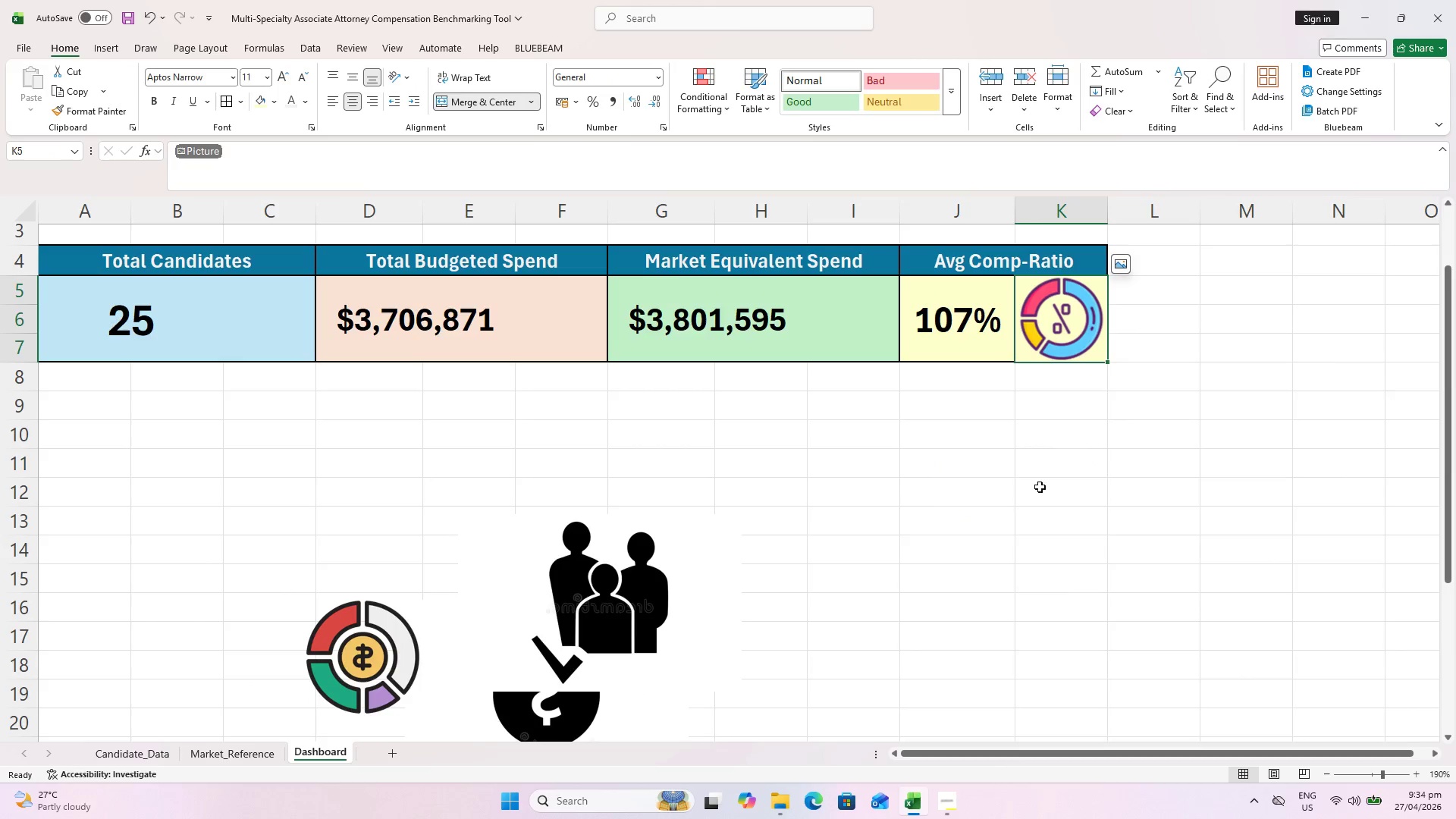 
left_click([983, 544])
 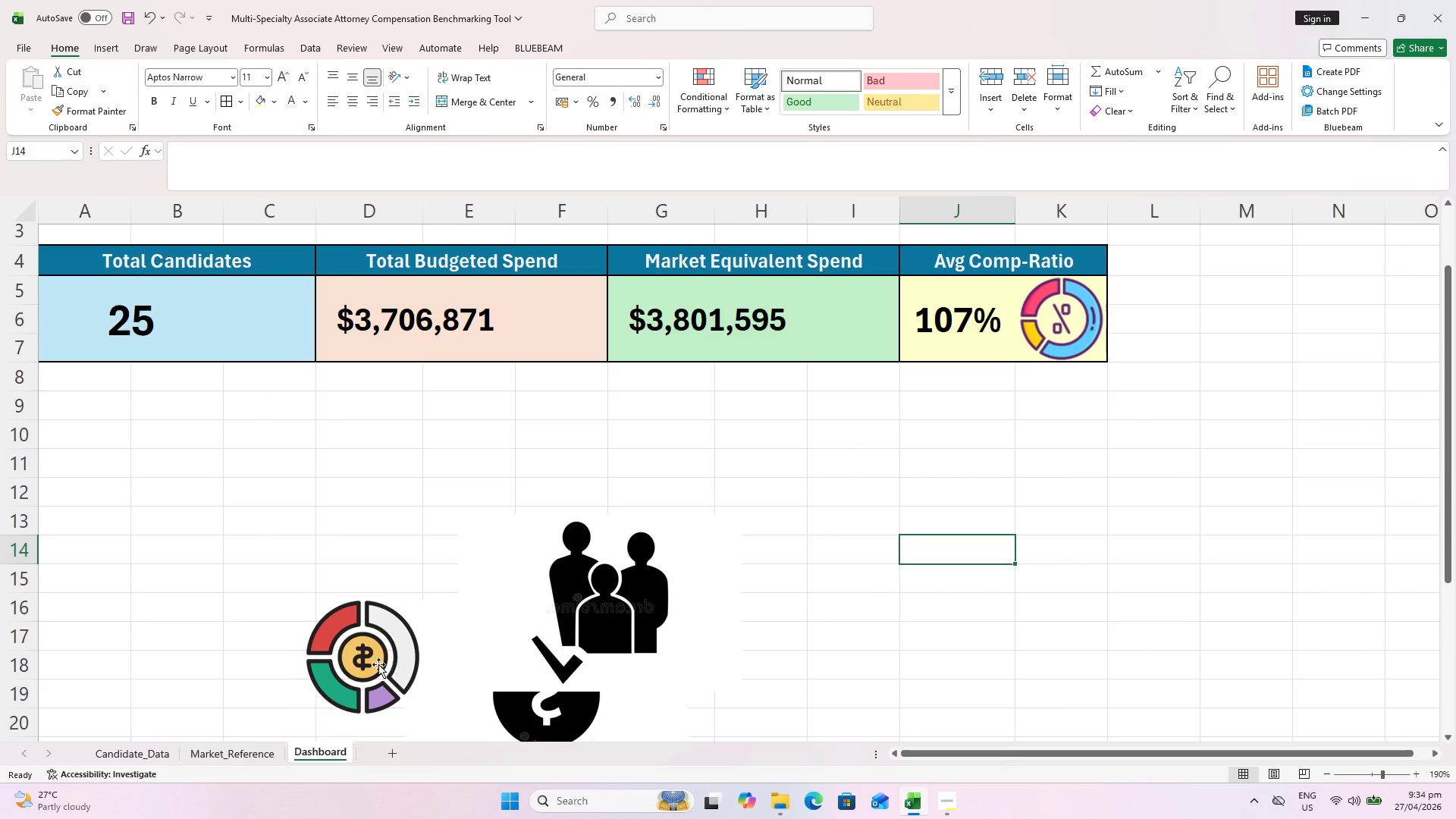 
left_click_drag(start_coordinate=[358, 664], to_coordinate=[613, 452])
 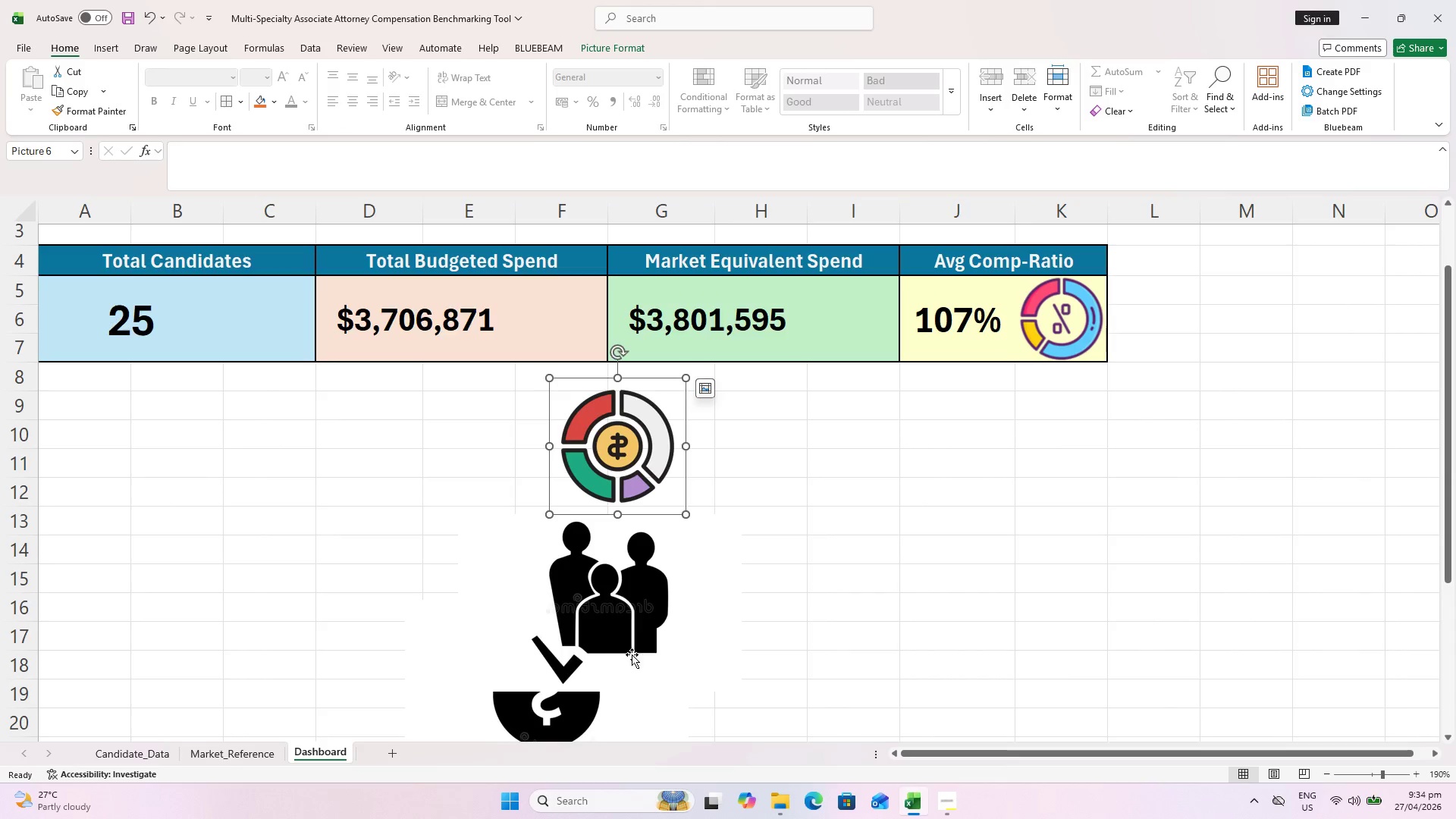 
left_click_drag(start_coordinate=[603, 642], to_coordinate=[297, 582])
 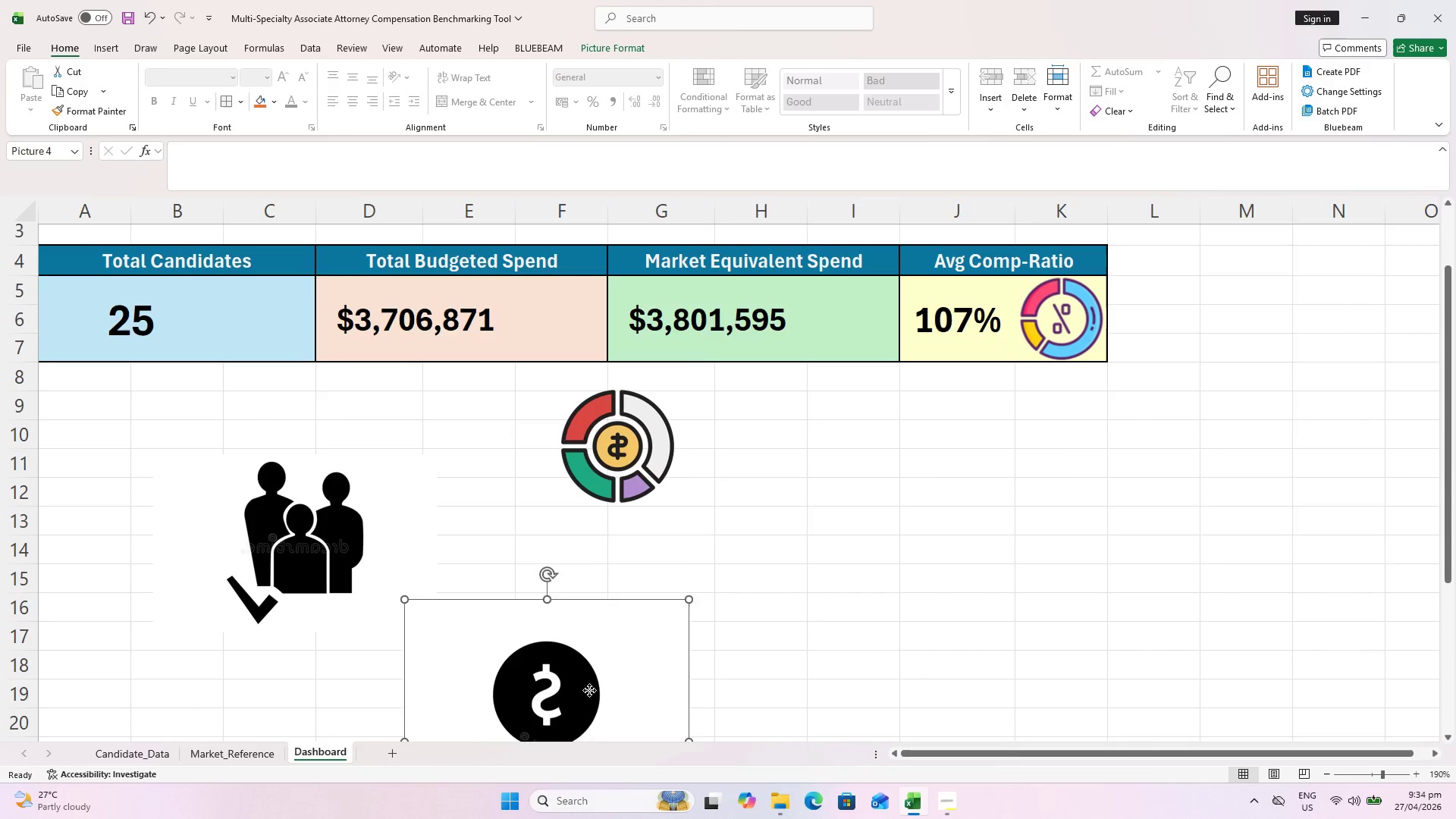 
left_click_drag(start_coordinate=[589, 690], to_coordinate=[887, 466])
 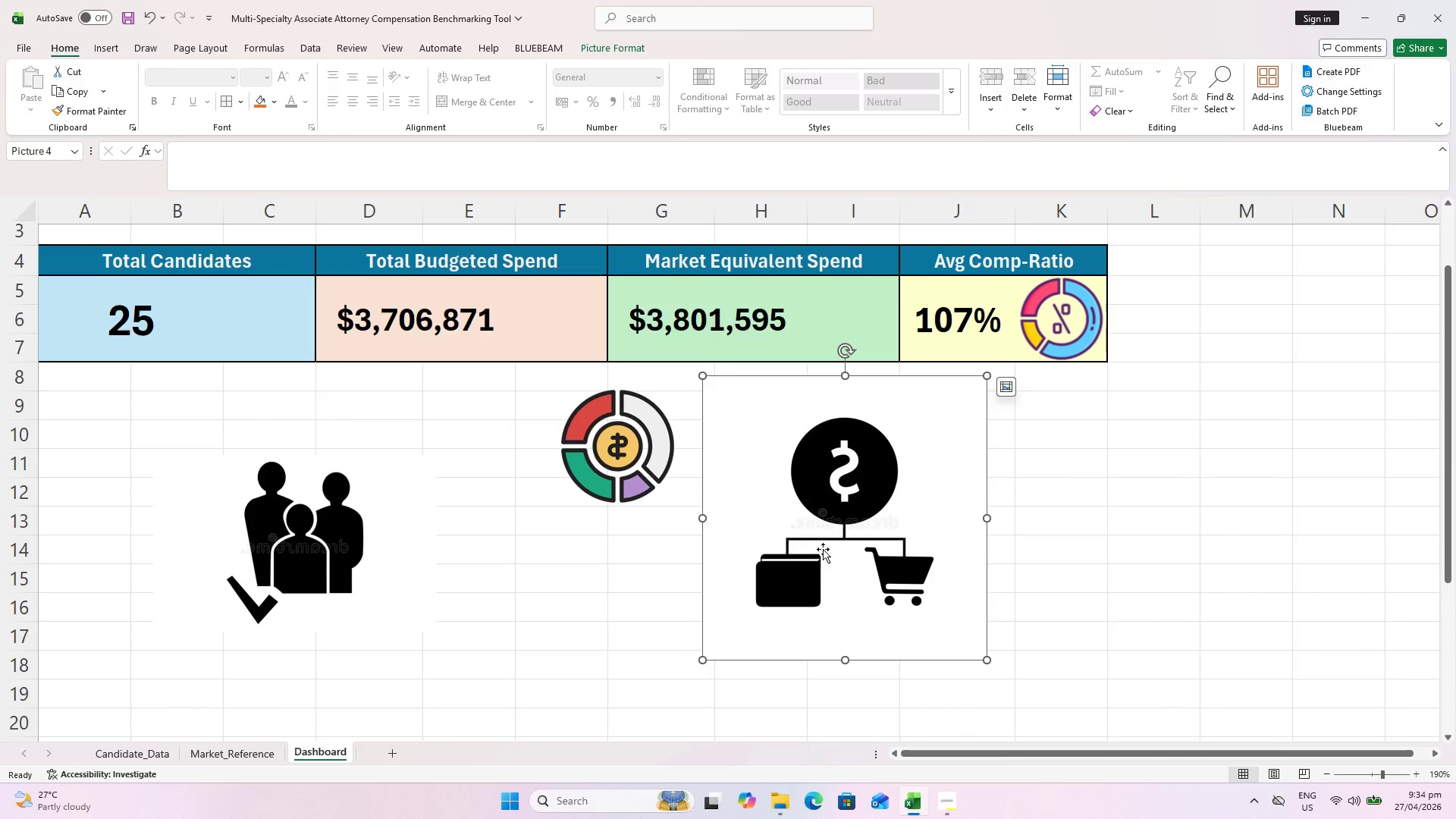 
left_click_drag(start_coordinate=[828, 544], to_coordinate=[896, 500])
 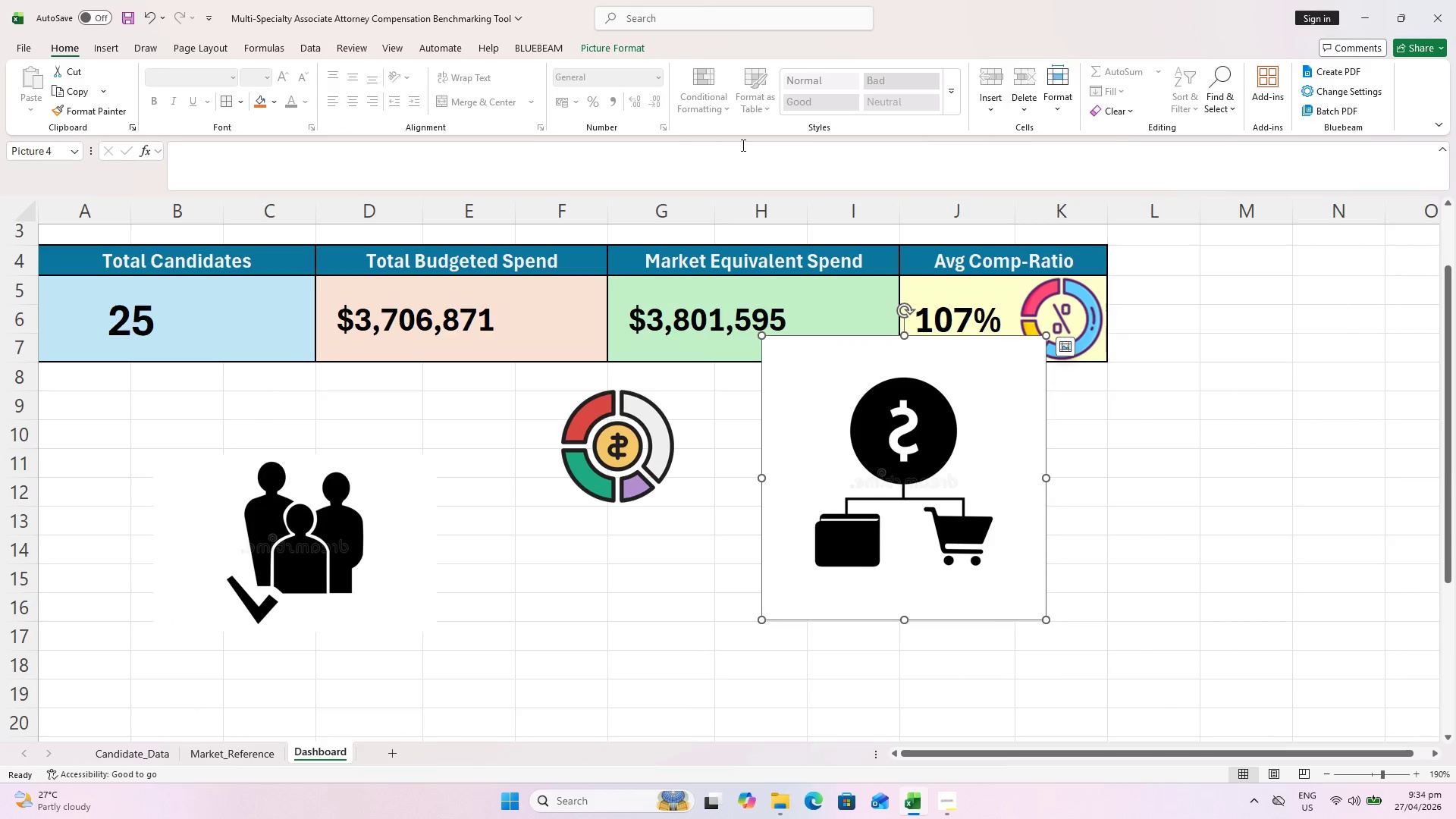 
key(Control+ControlLeft)
 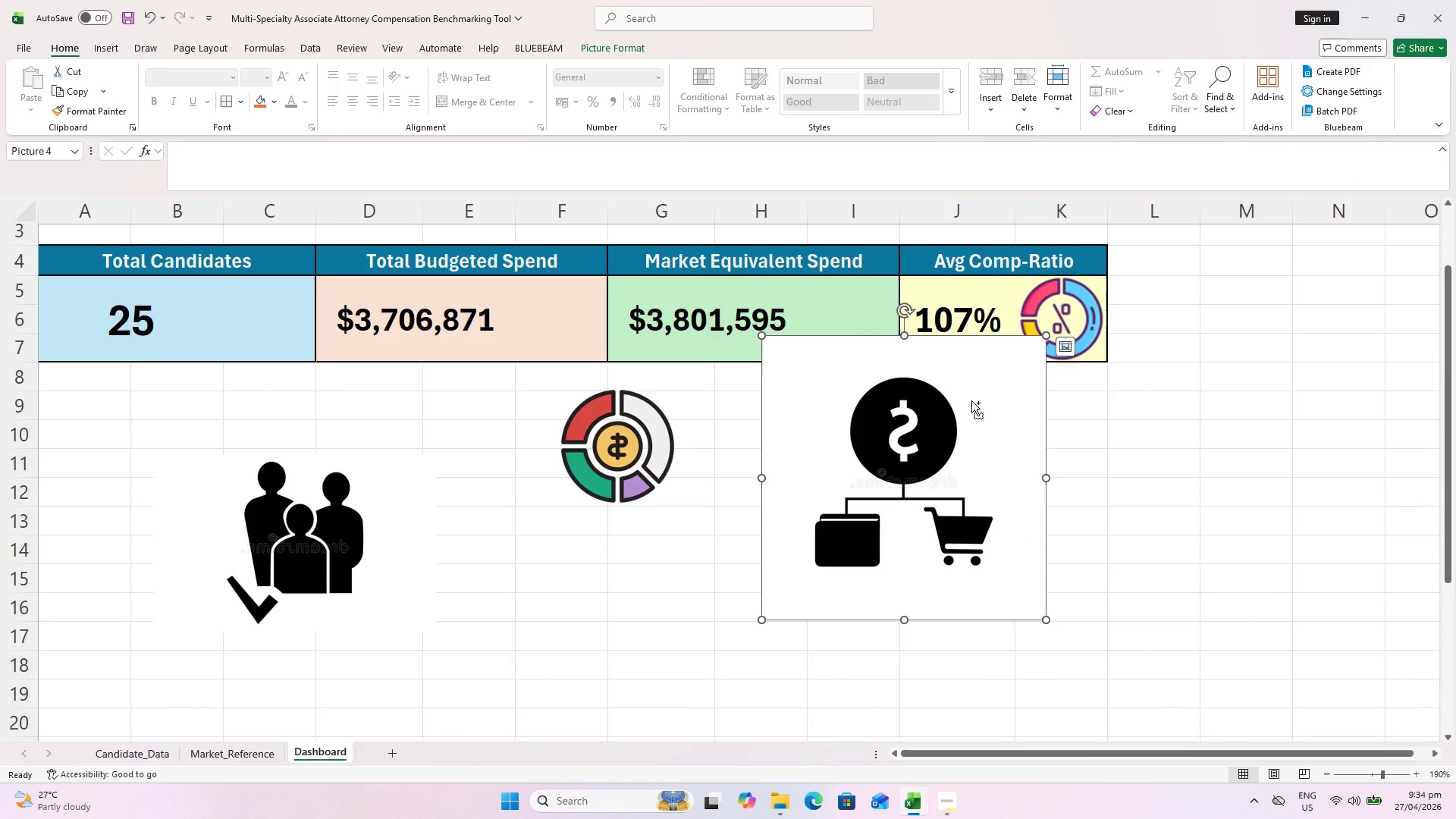 
hold_key(key=ControlLeft, duration=0.36)
scroll: coordinate [971, 400], scroll_direction: up, amount: 1.0
 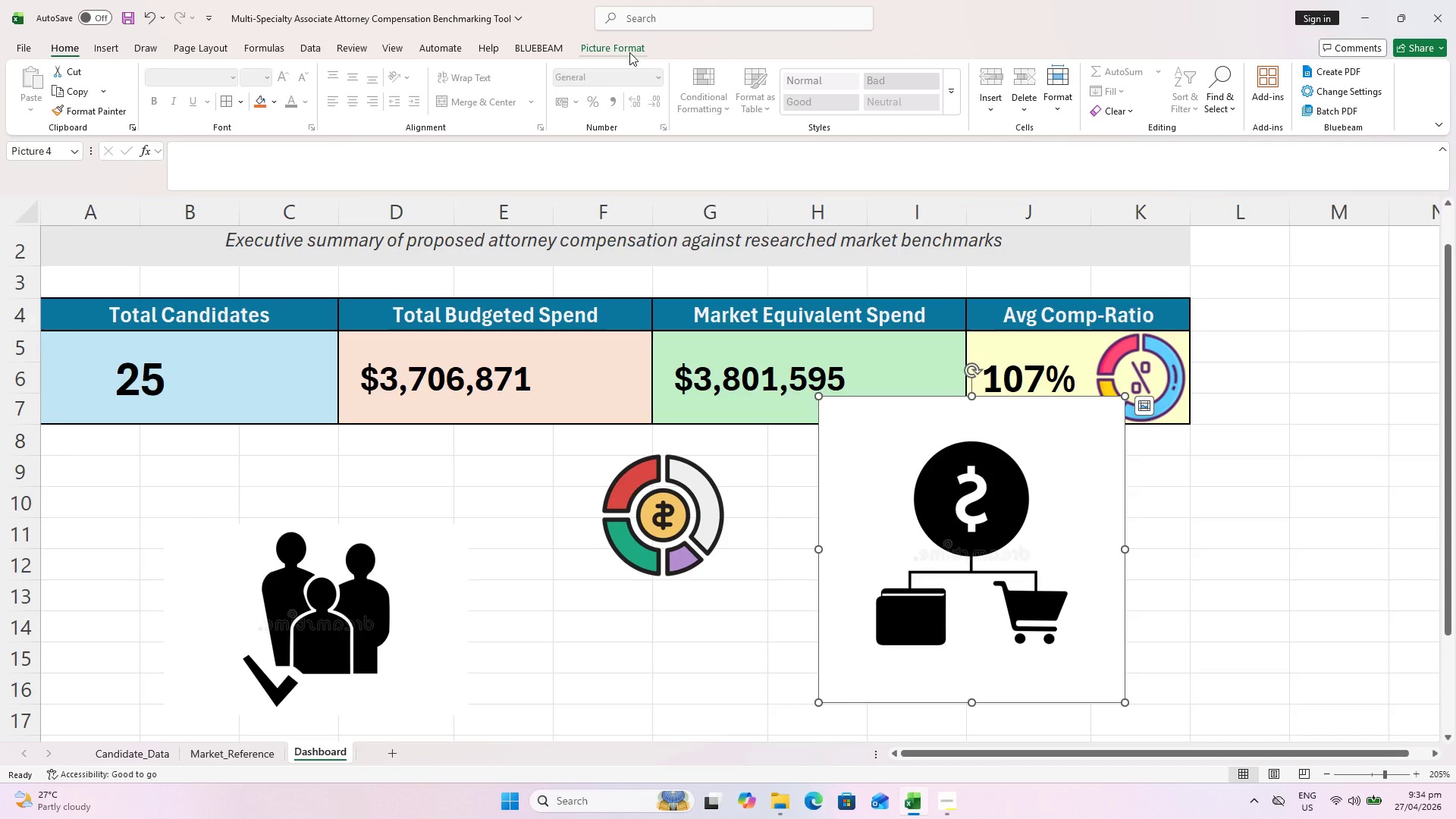 
left_click([629, 52])
 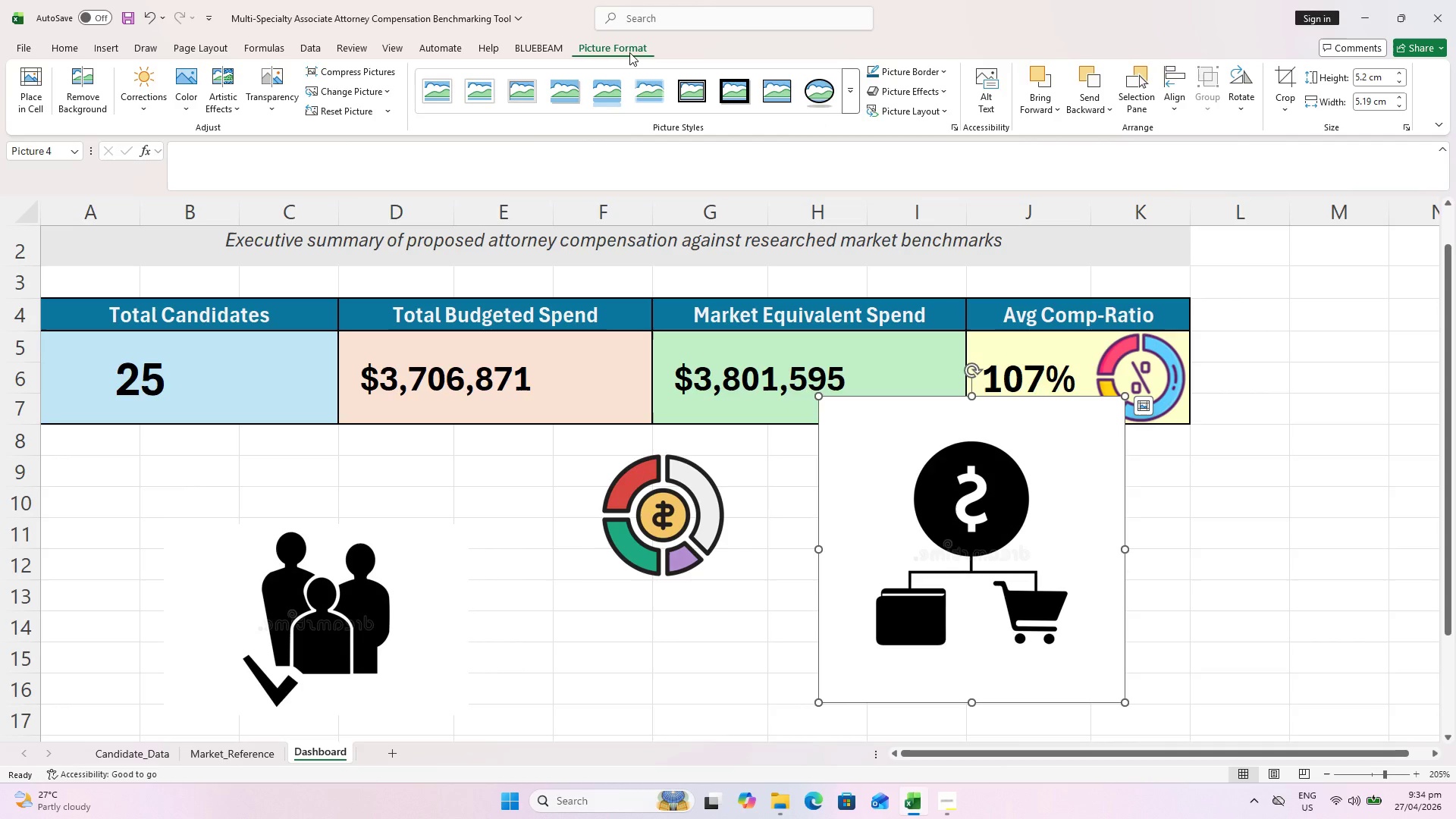 
left_click([629, 52])
 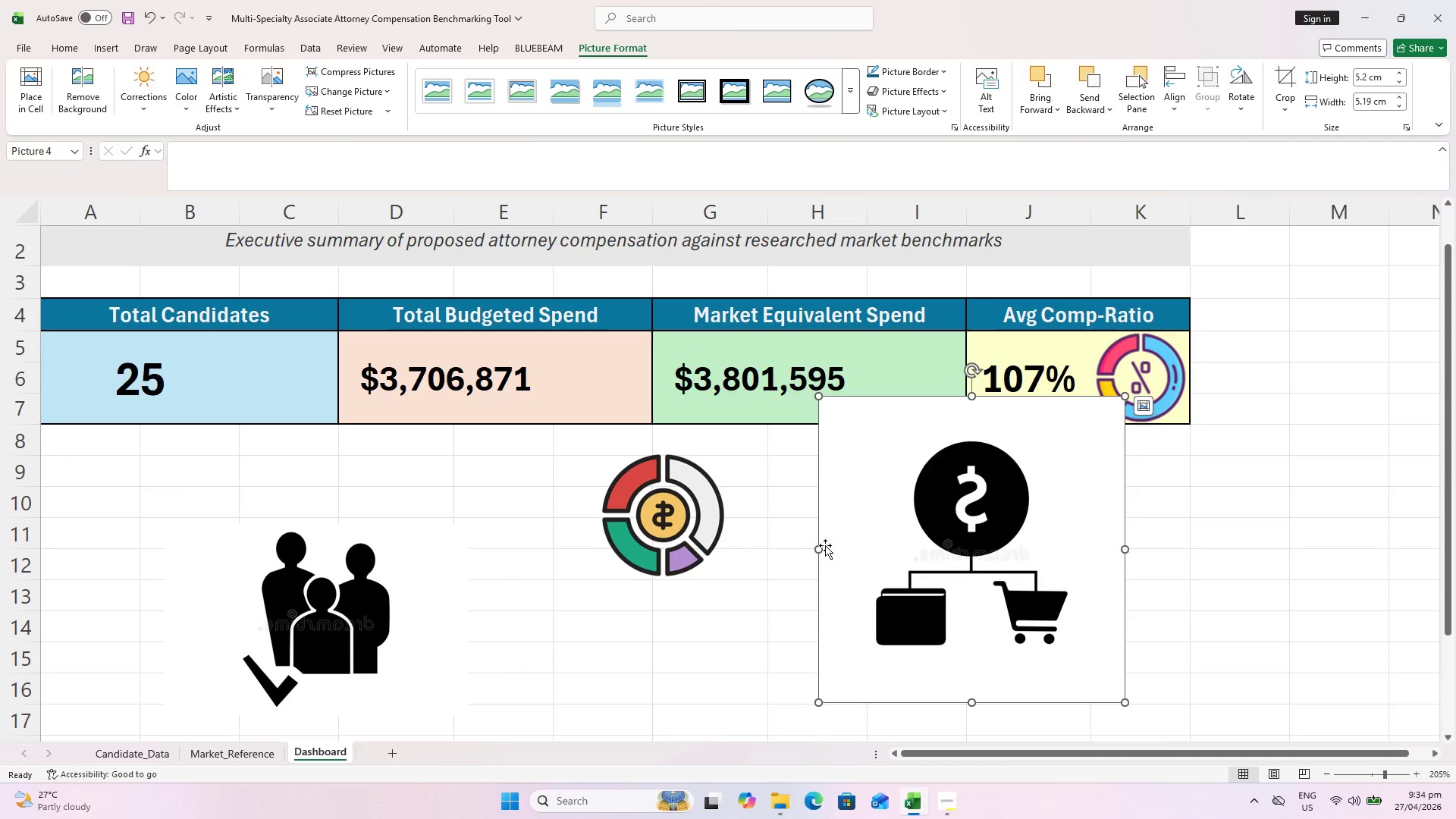 
left_click_drag(start_coordinate=[821, 548], to_coordinate=[1431, 533])
 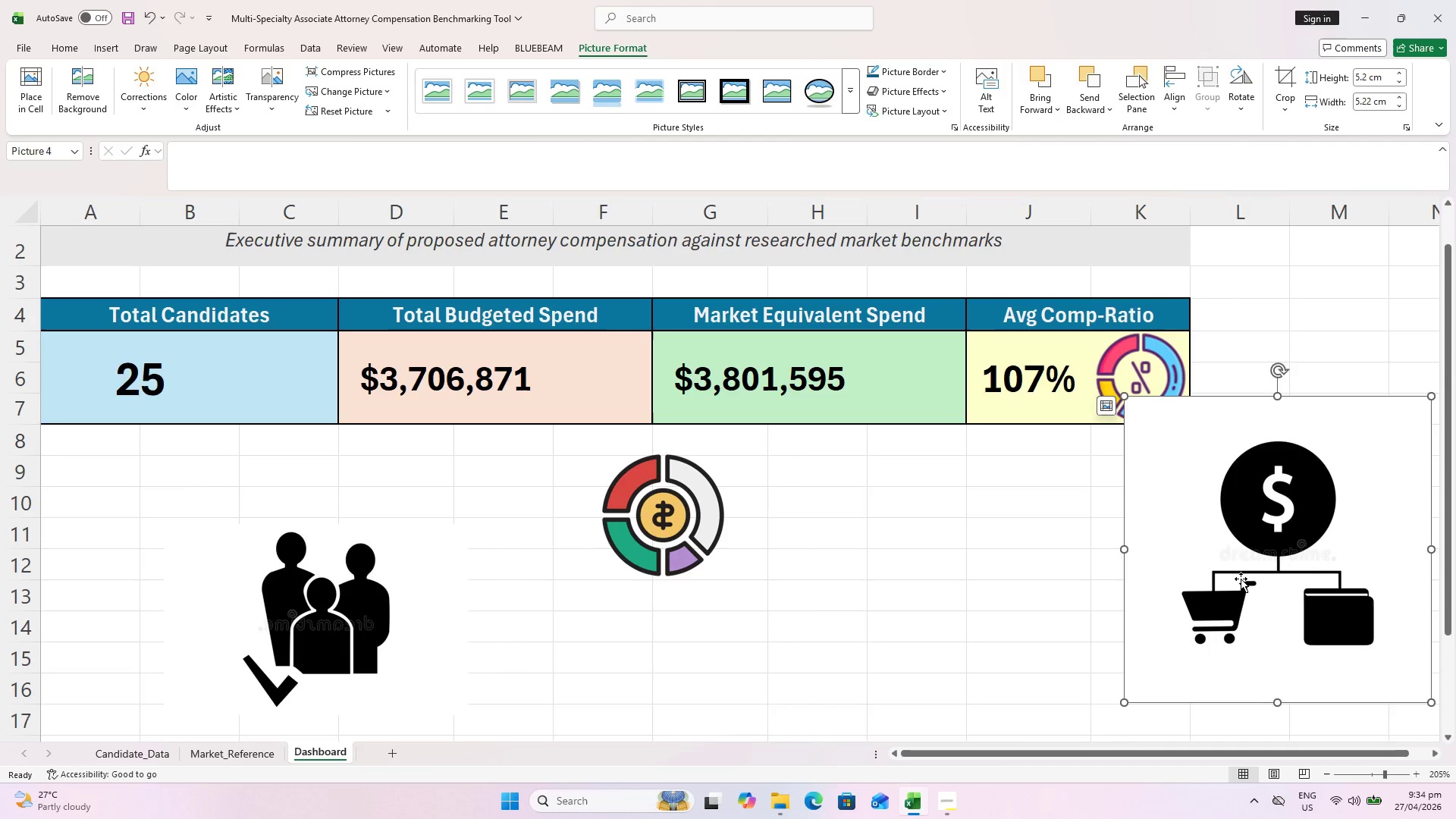 
left_click_drag(start_coordinate=[1241, 579], to_coordinate=[924, 571])
 